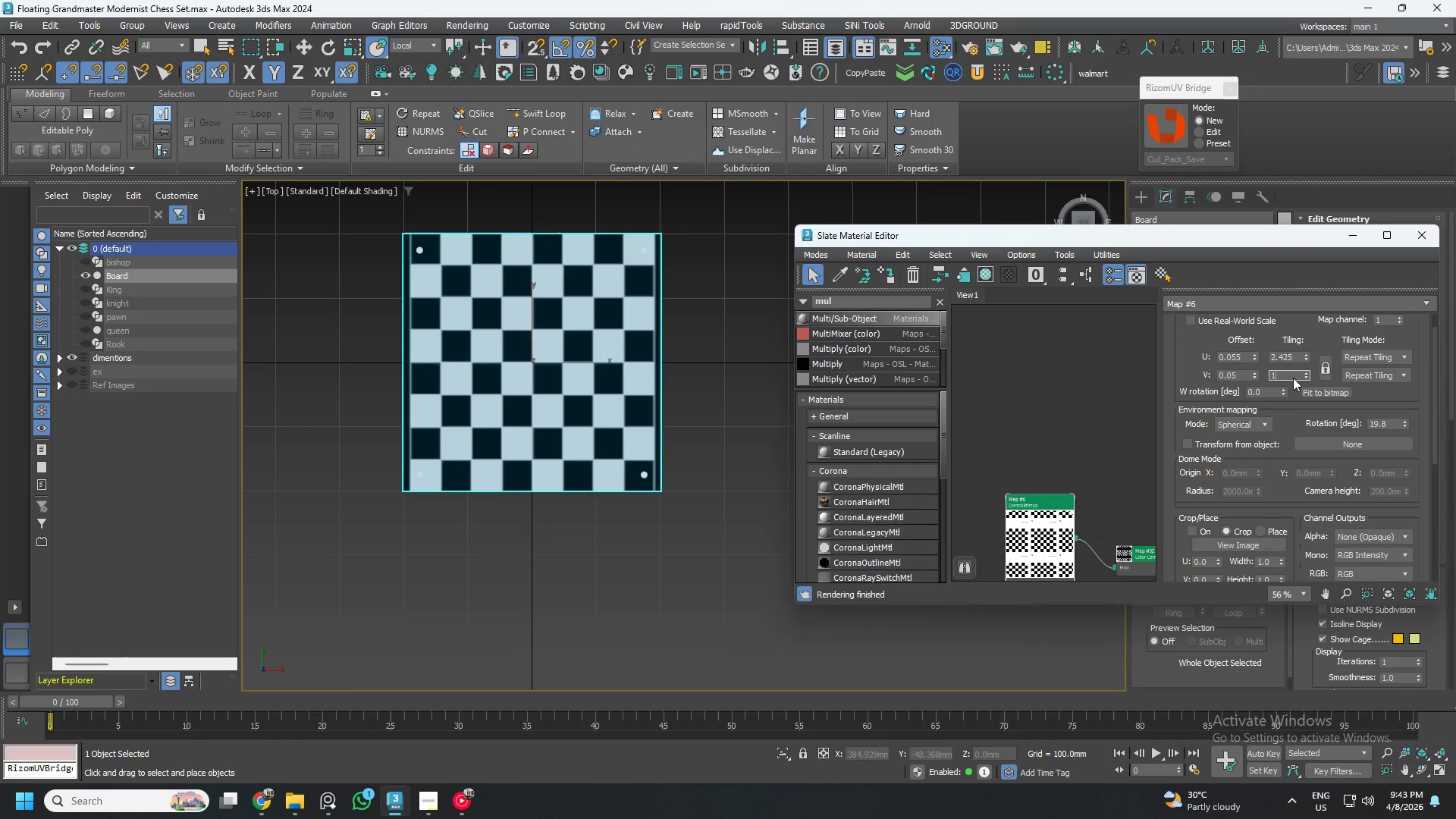 
key(NumpadDecimal)
 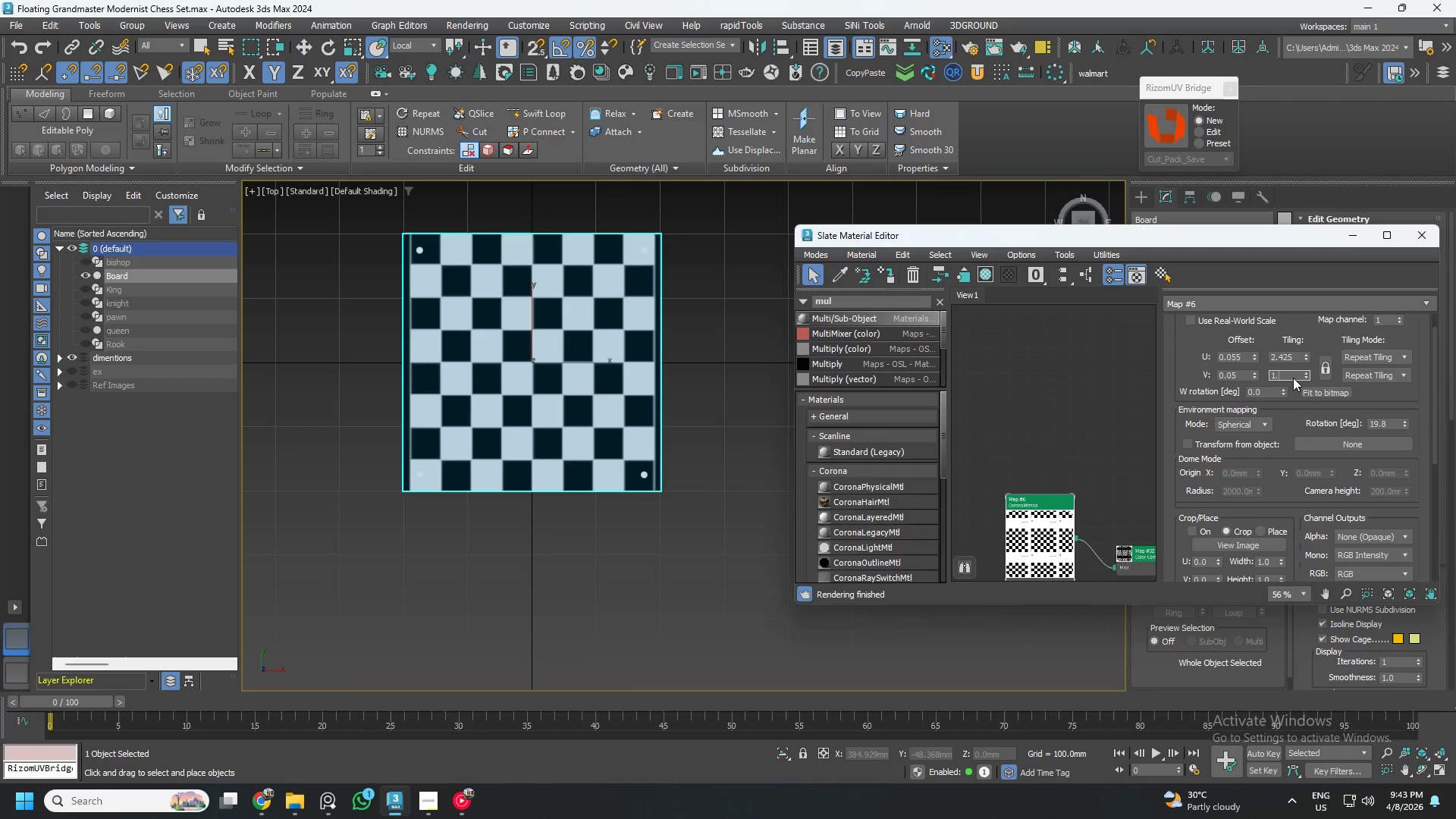 
key(Numpad9)
 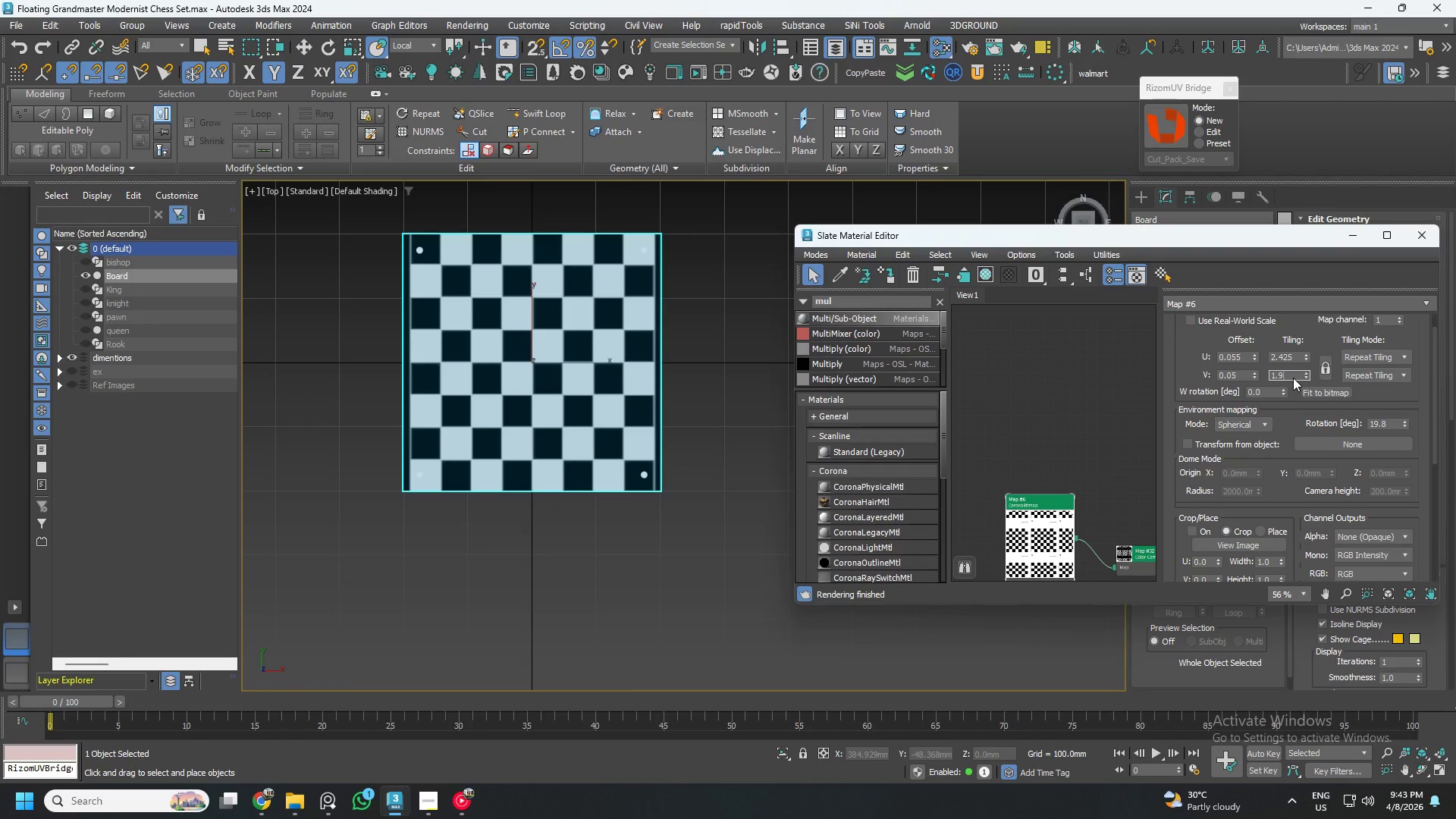 
key(Numpad5)
 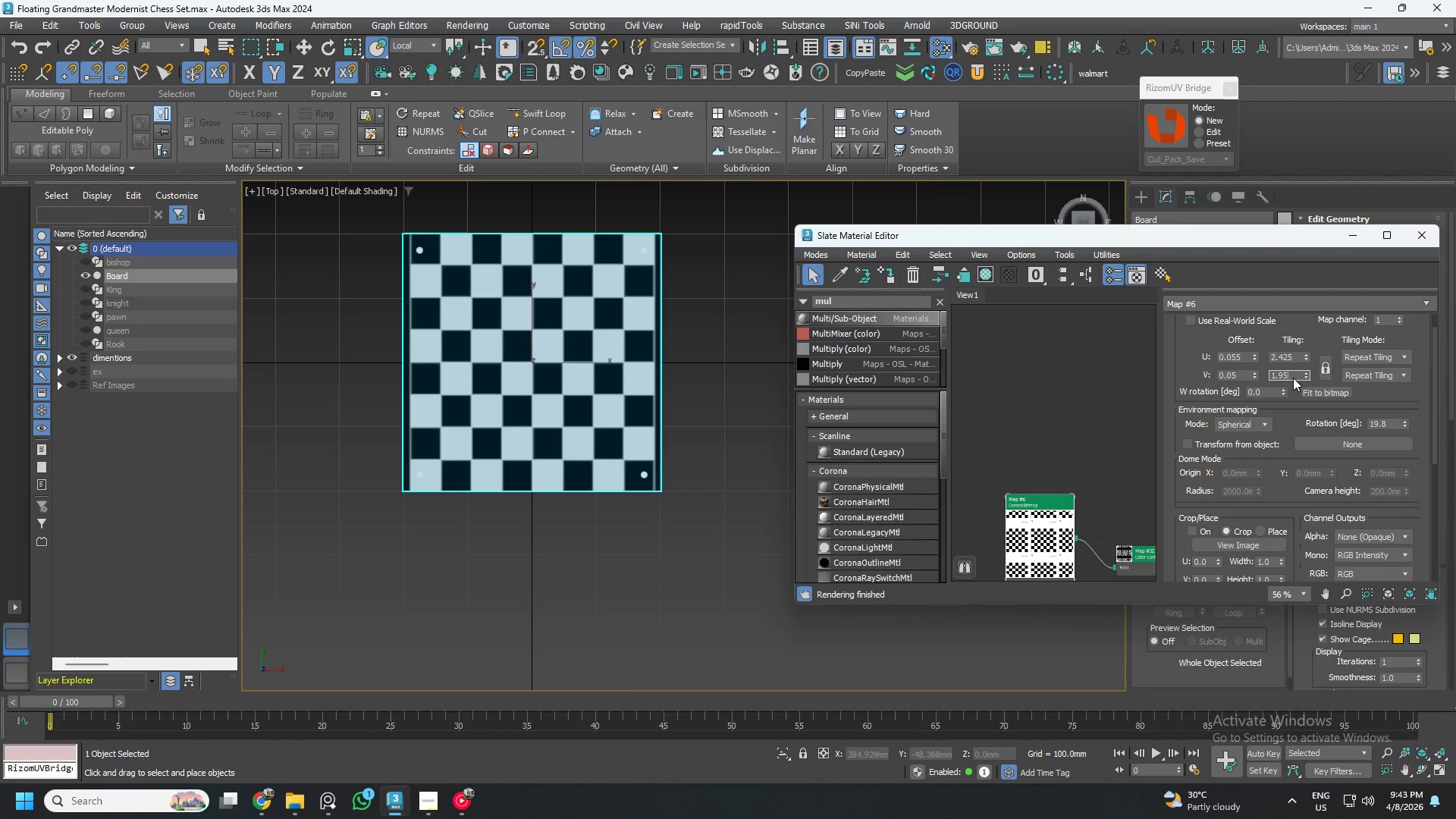 
key(NumpadEnter)
 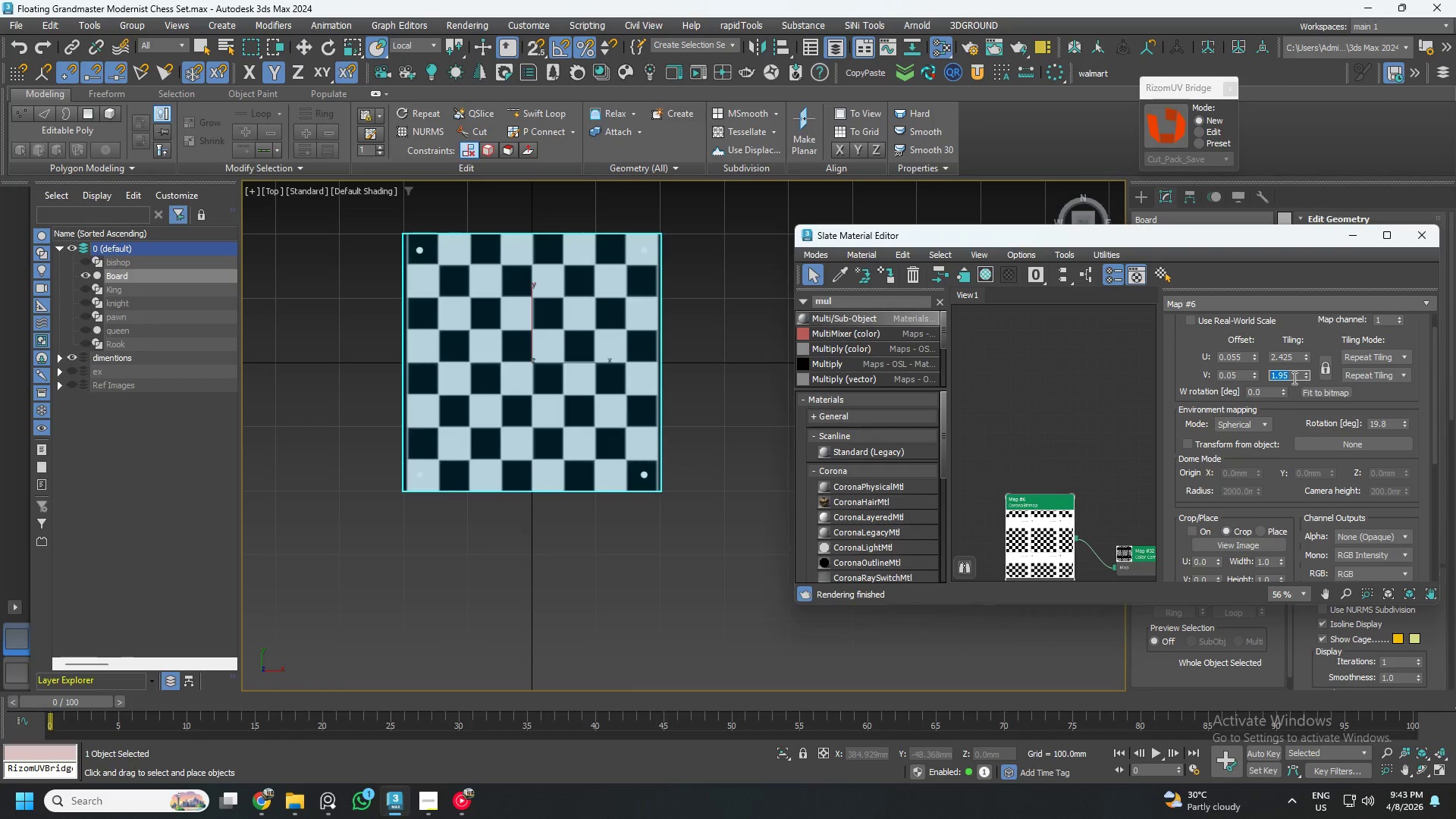 
key(Numpad1)
 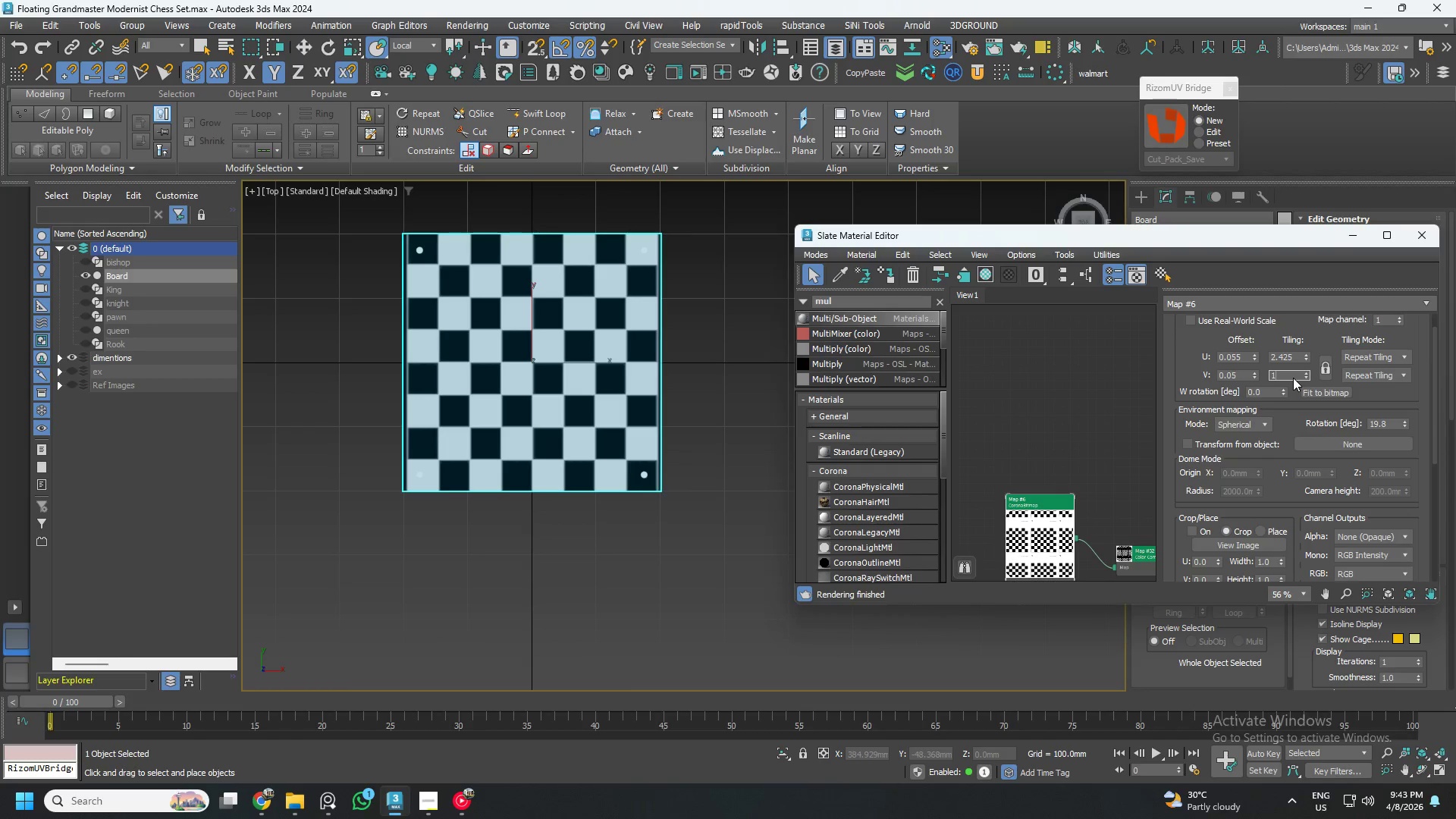 
key(NumpadDecimal)
 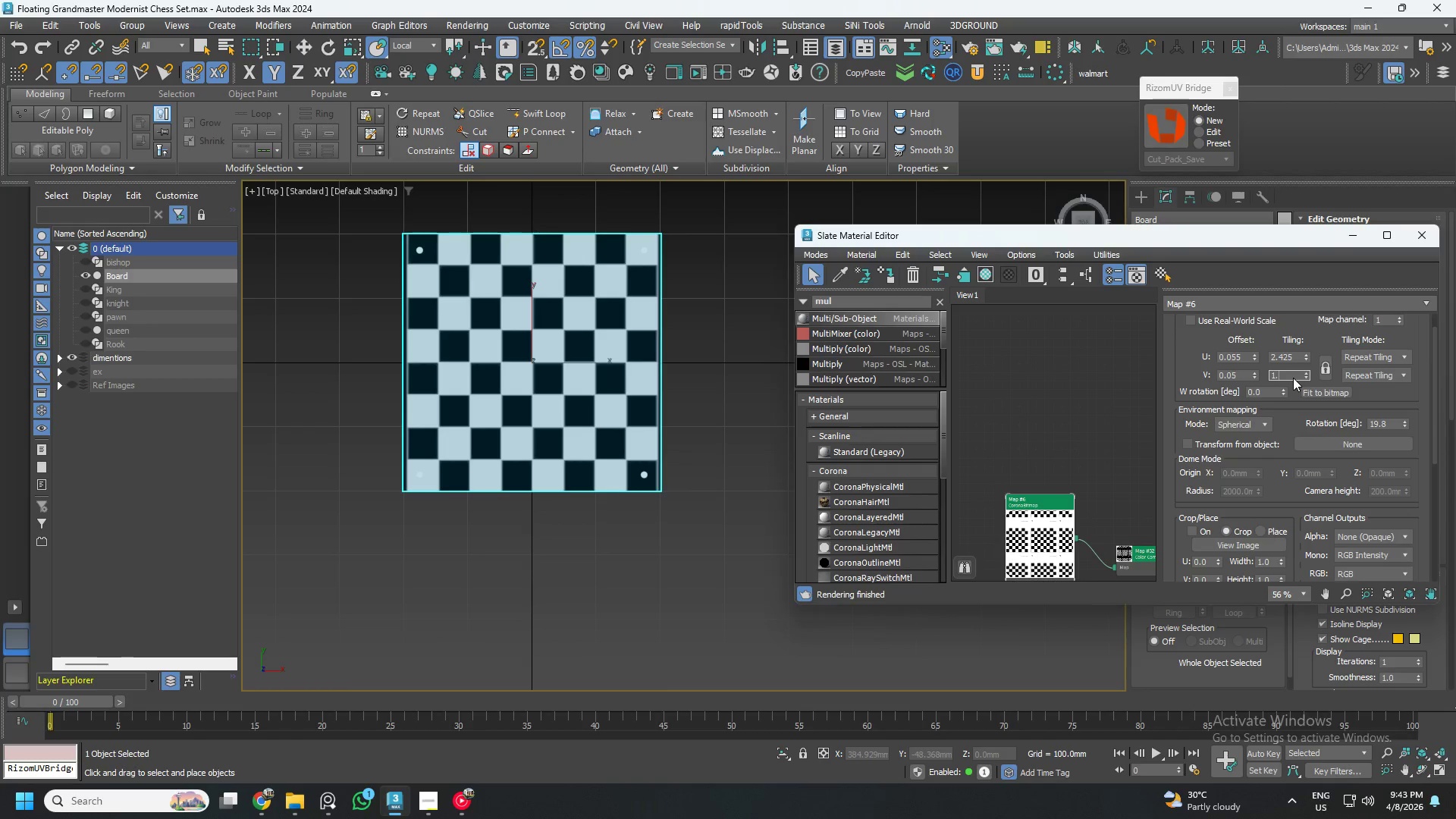 
key(Numpad9)
 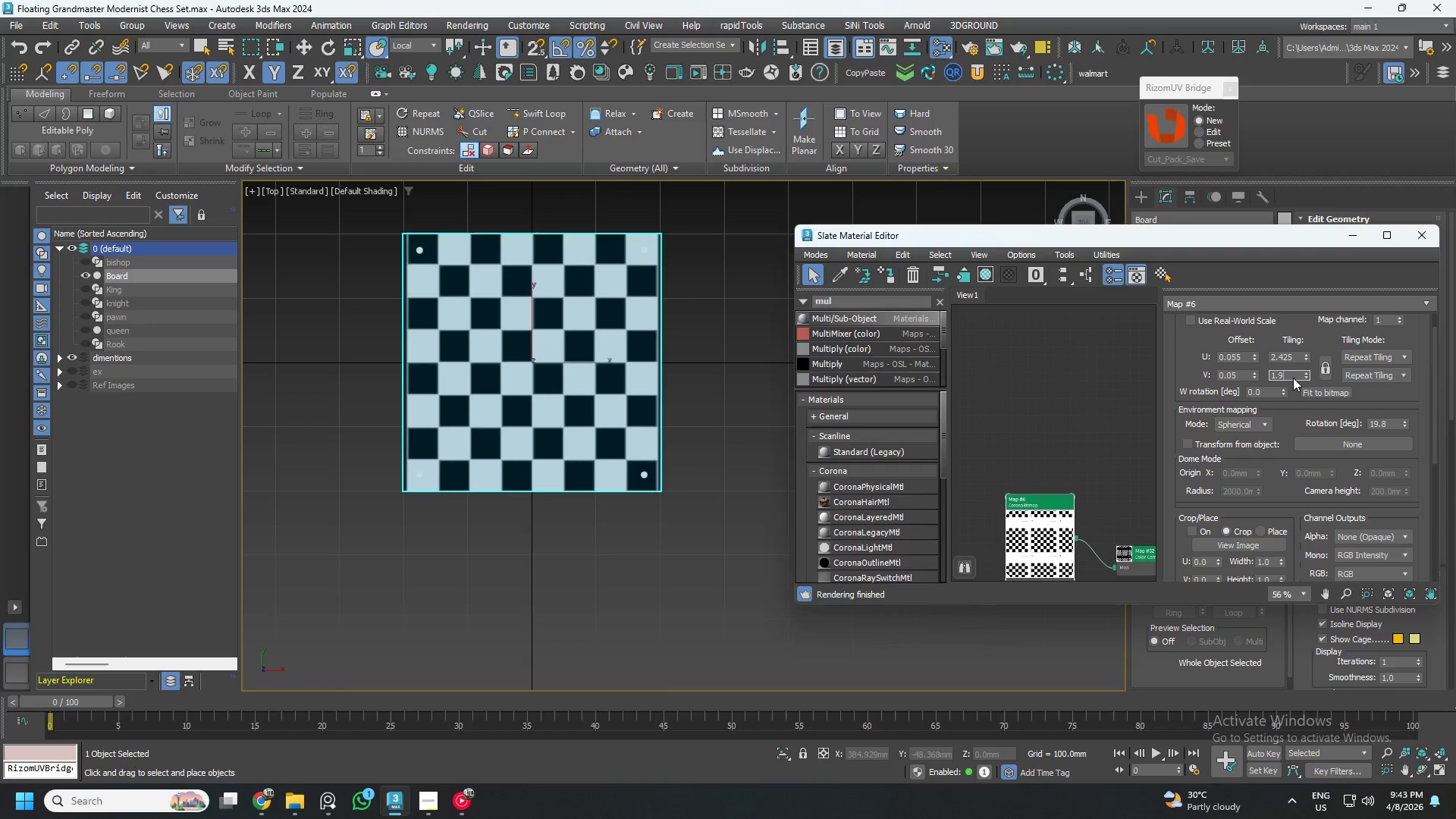 
key(NumpadEnter)
 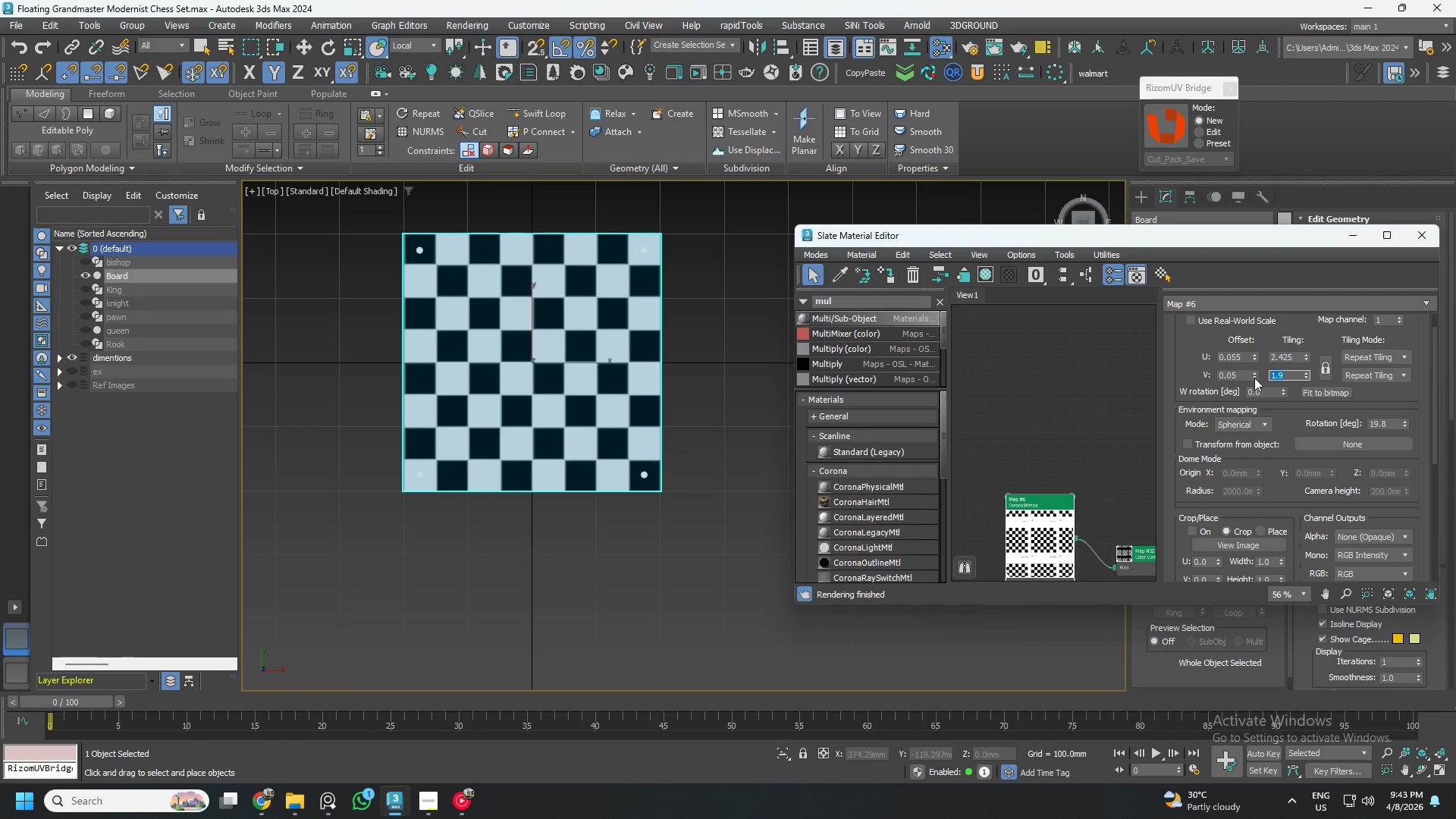 
left_click([1254, 378])
 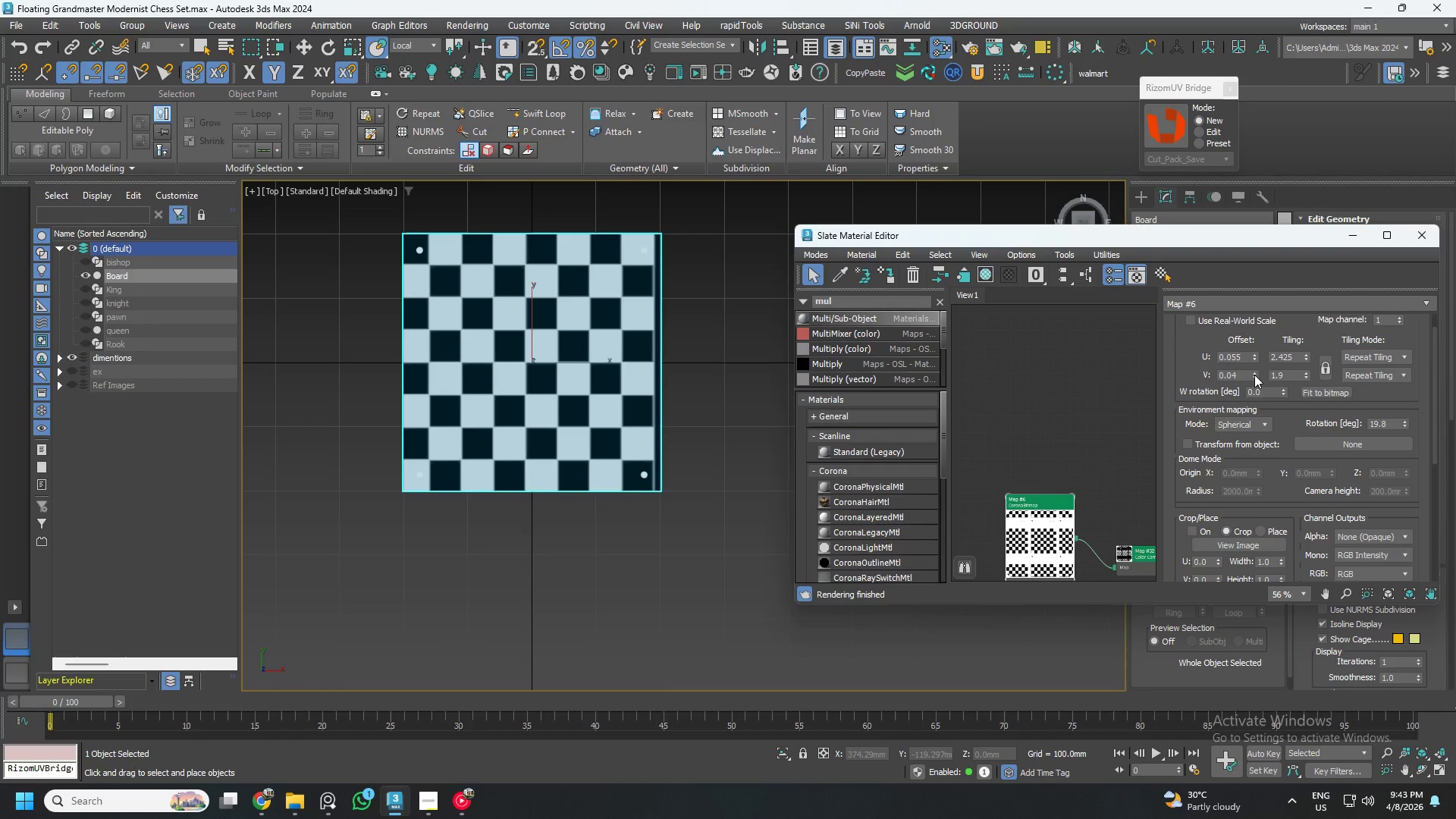 
left_click([1254, 372])
 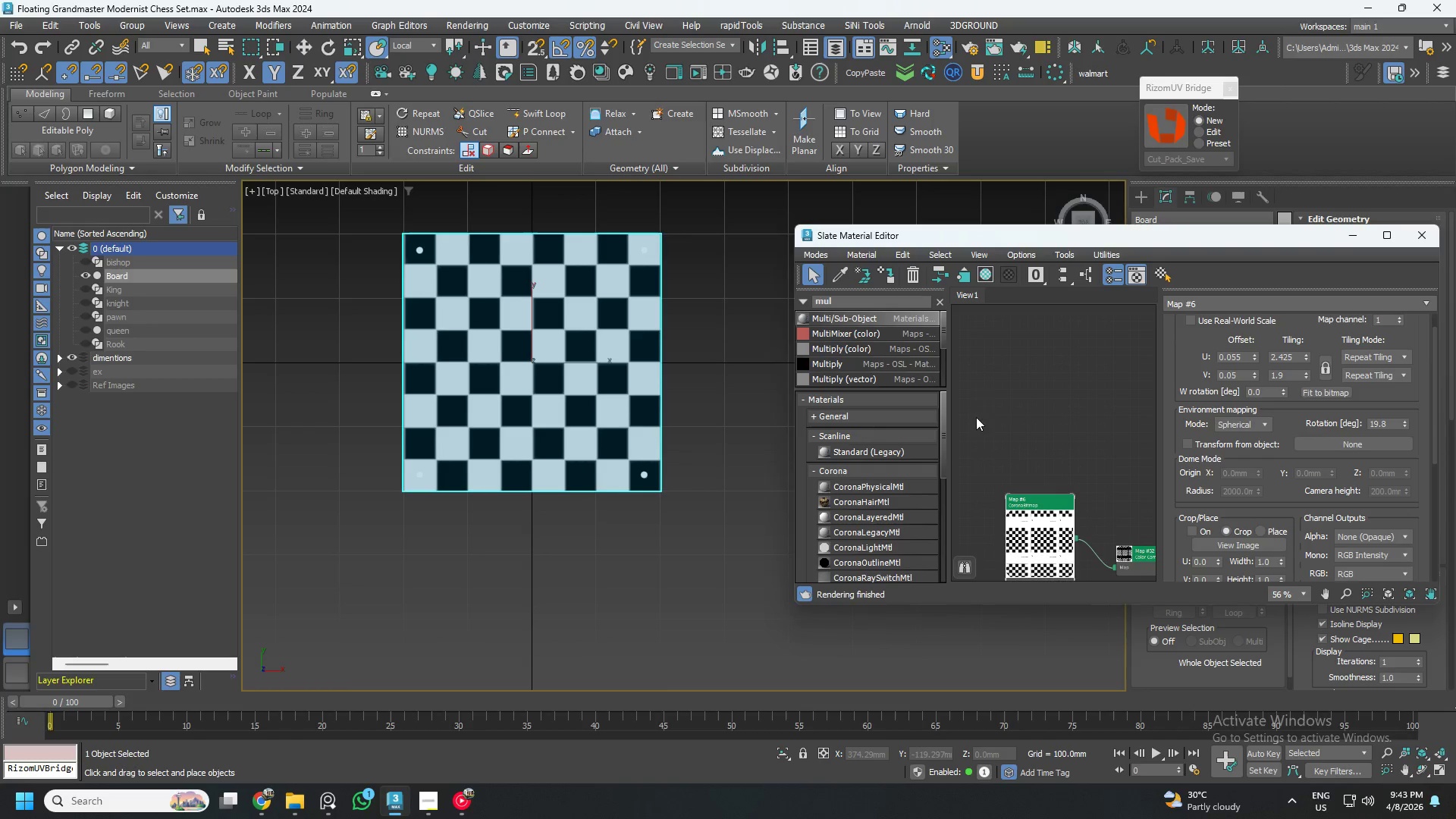 
scroll: coordinate [598, 485], scroll_direction: none, amount: 0.0
 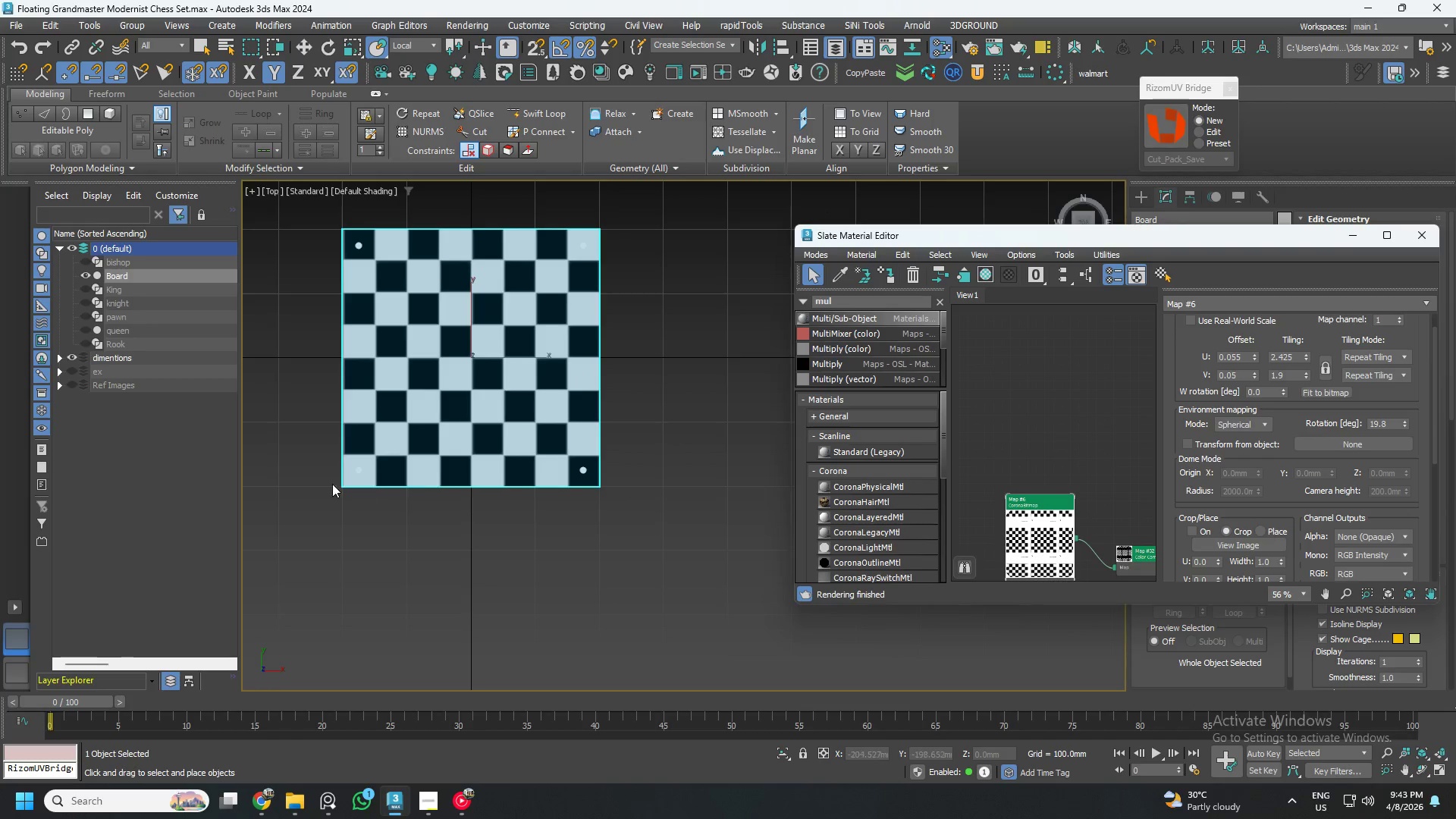 
scroll: coordinate [423, 494], scroll_direction: down, amount: 1.0
 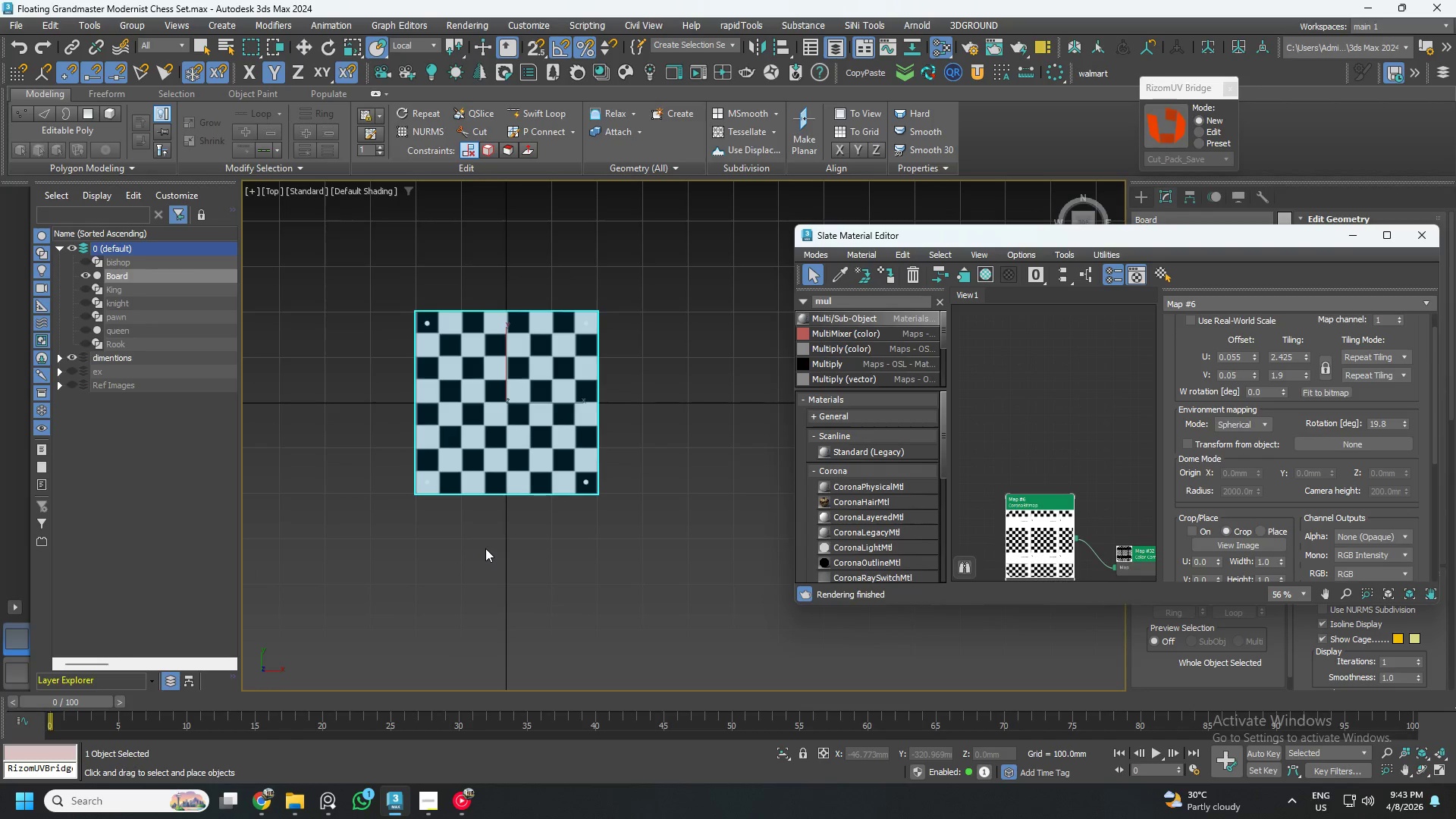 
hold_key(key=AltLeft, duration=0.98)
 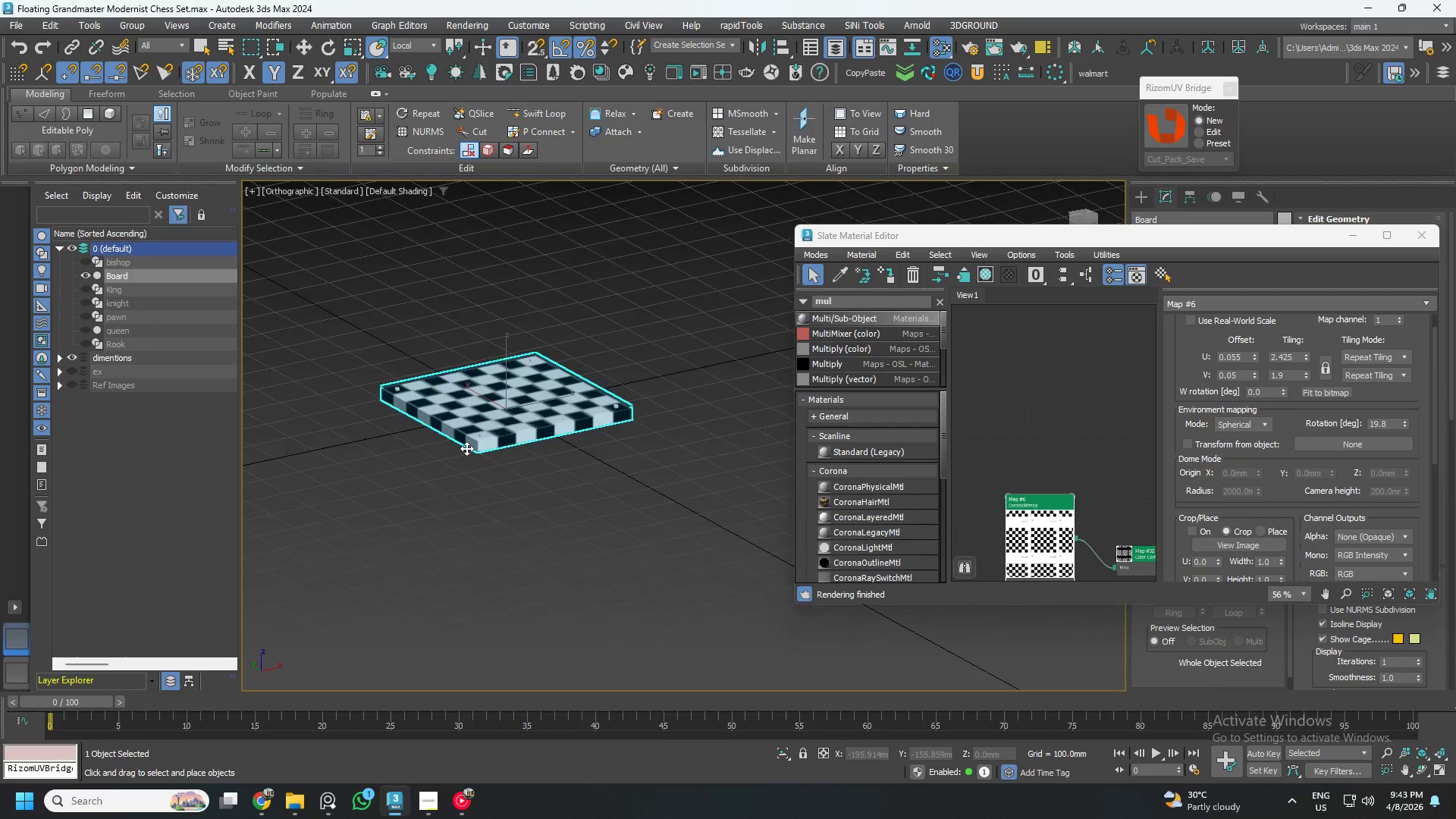 
scroll: coordinate [466, 448], scroll_direction: up, amount: 4.0
 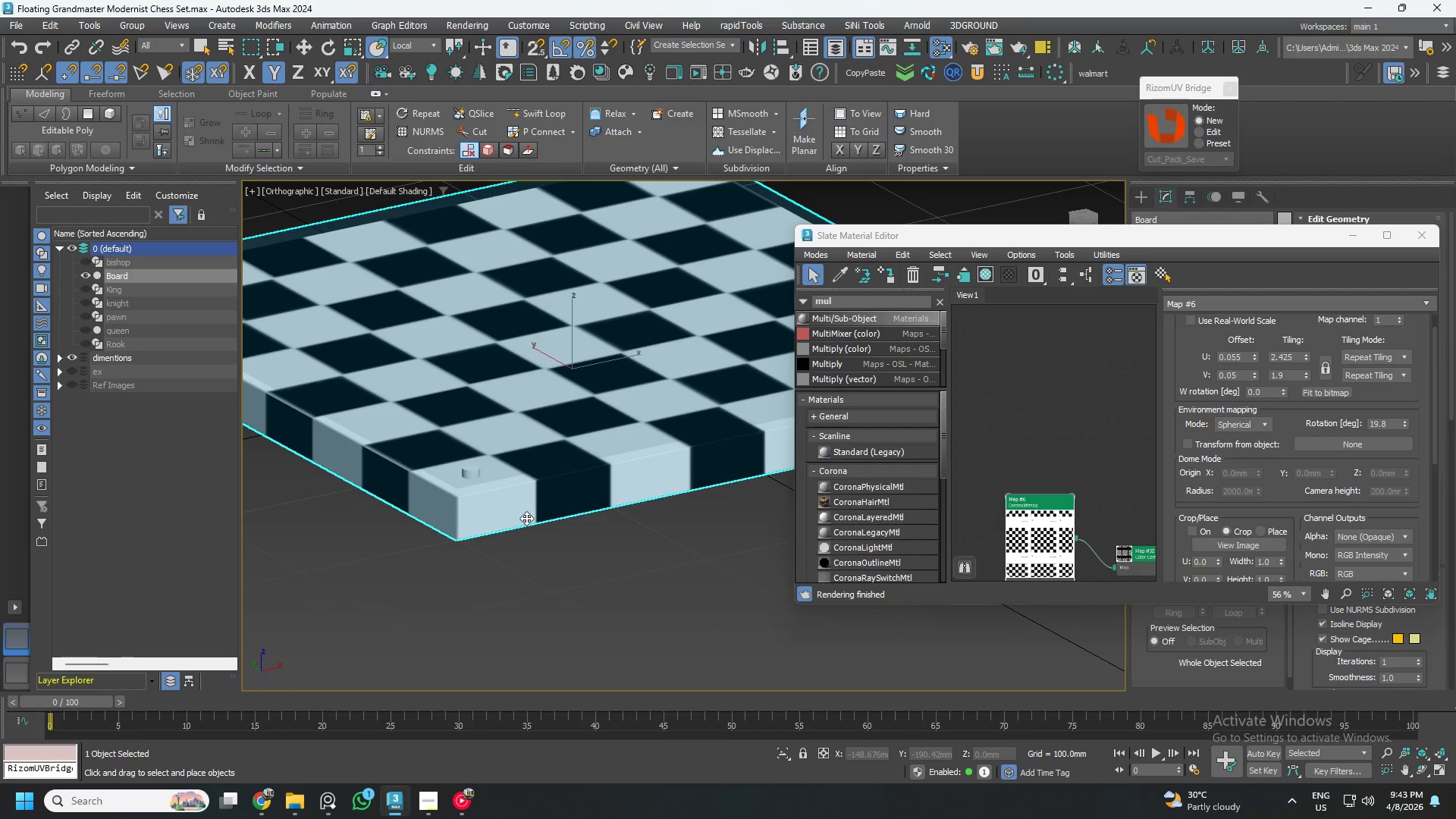 
key(Control+S)
 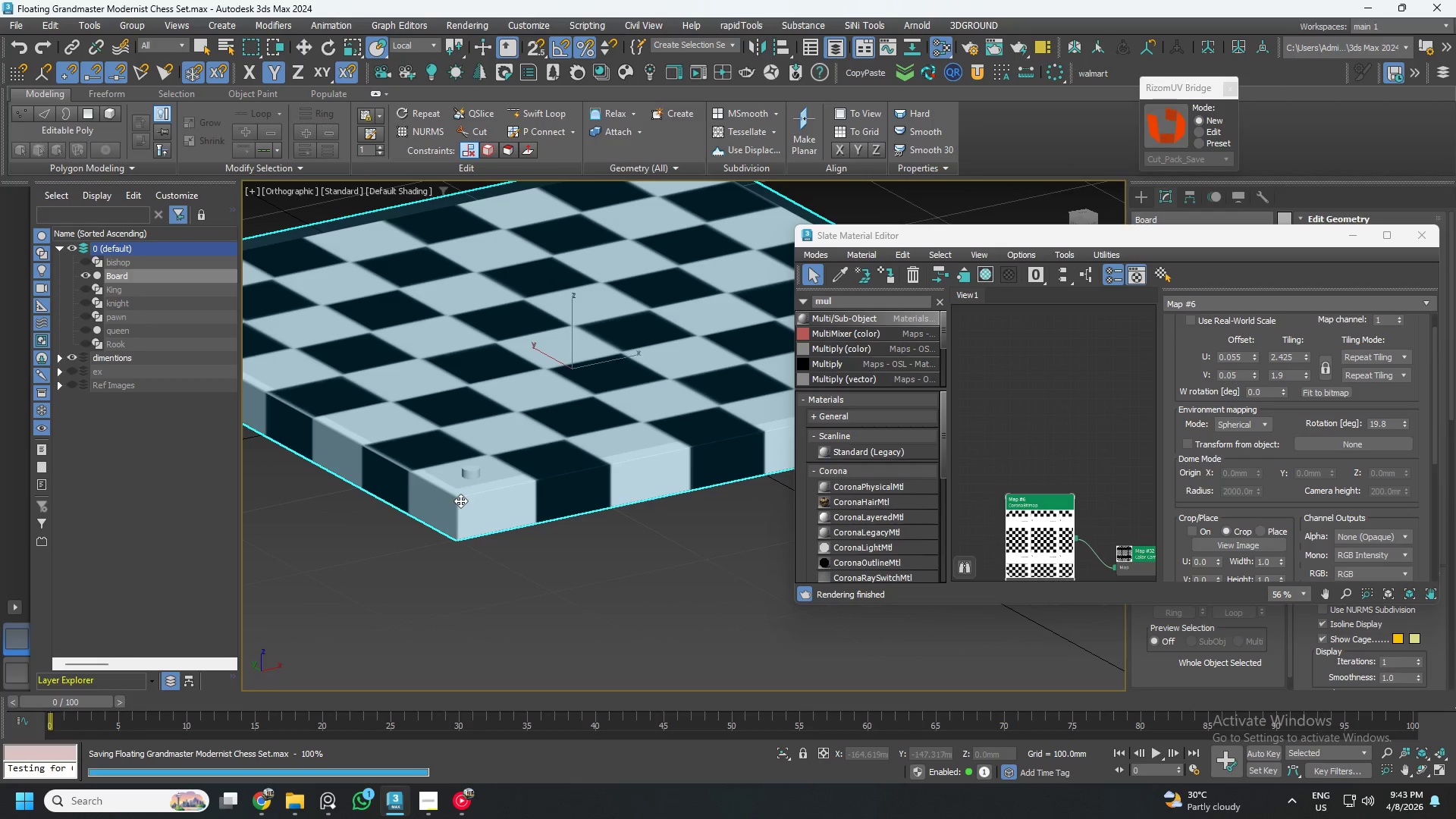 
scroll: coordinate [461, 500], scroll_direction: up, amount: 3.0
 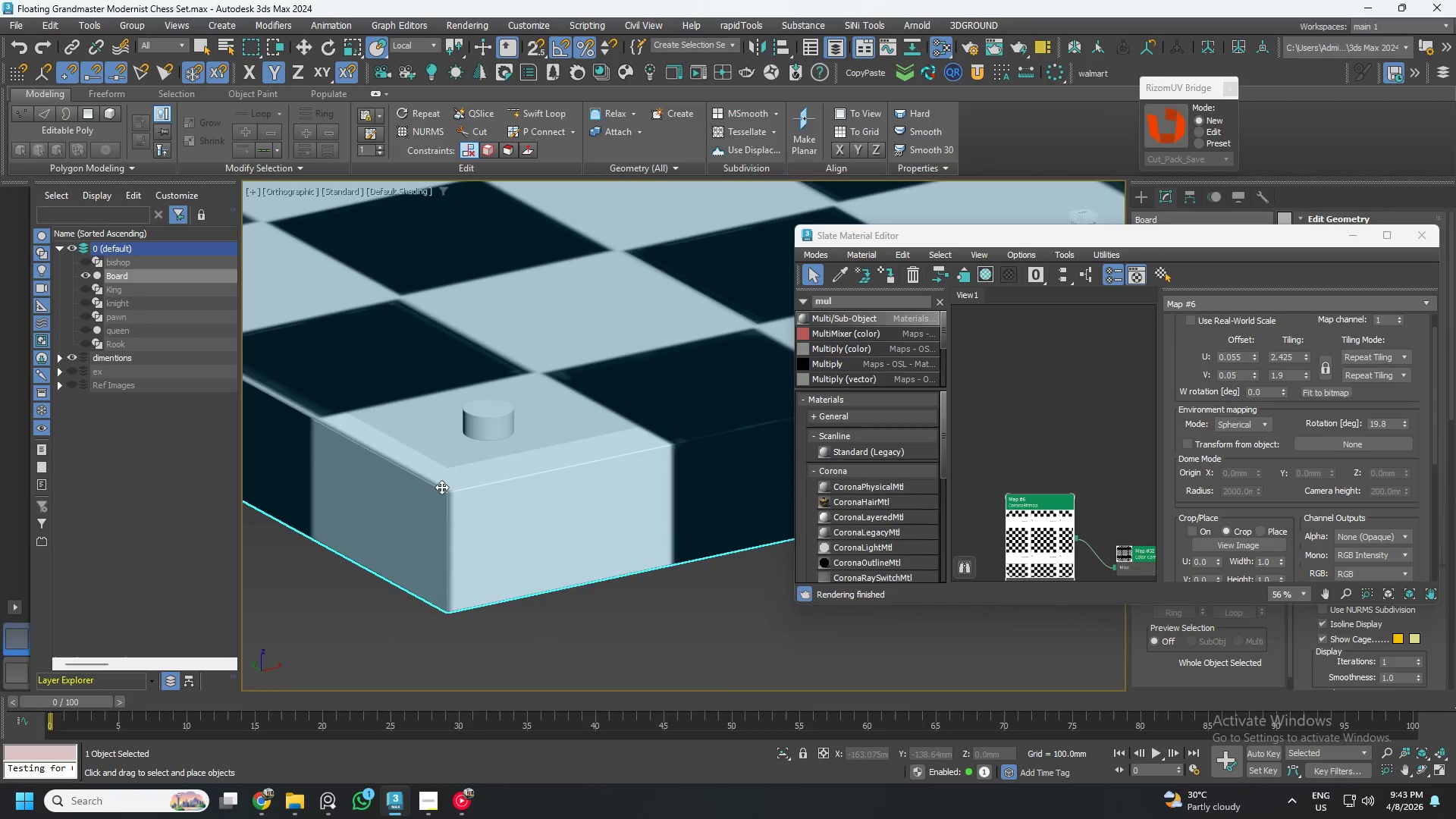 
scroll: coordinate [460, 504], scroll_direction: down, amount: 6.0
 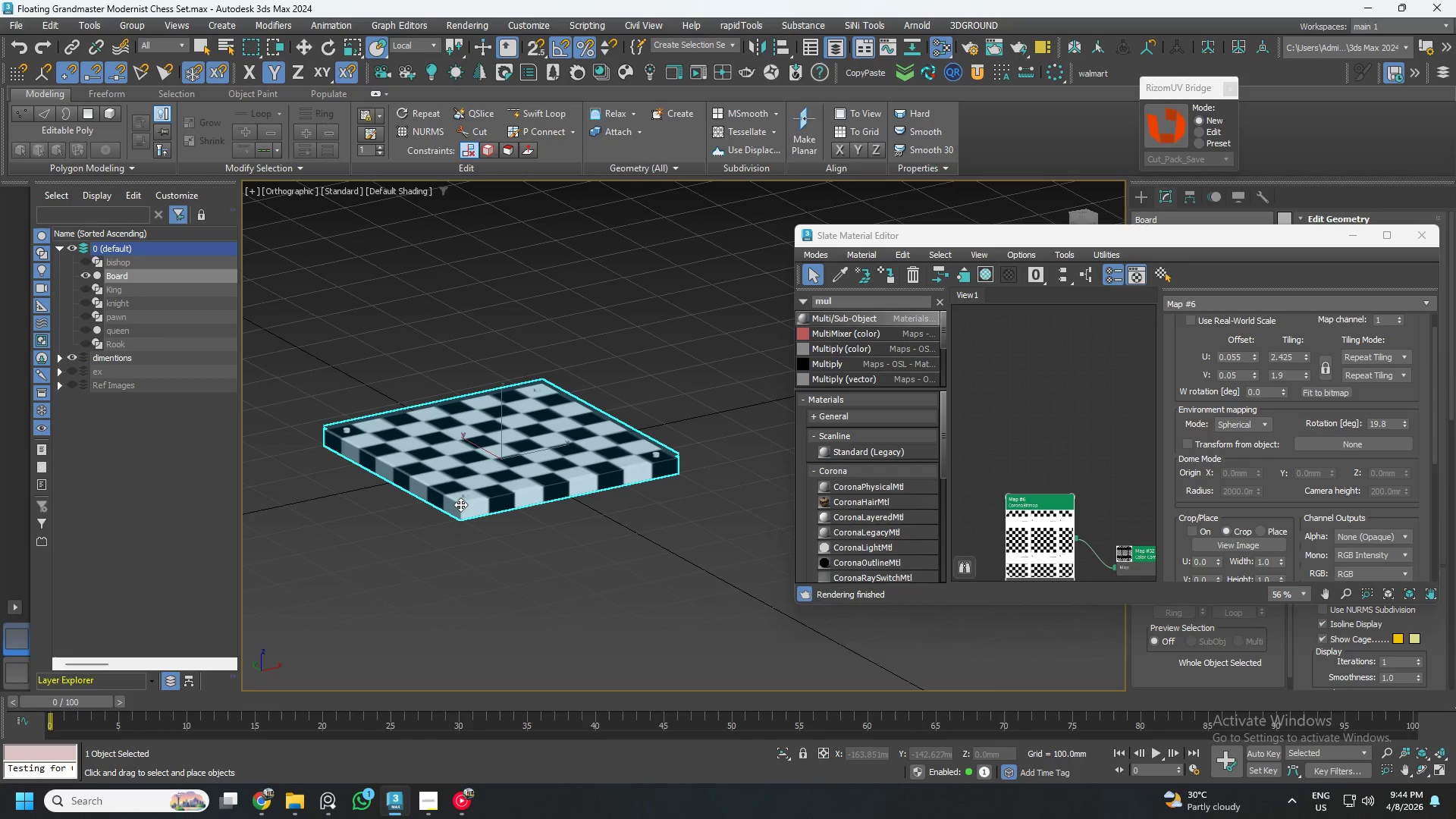 
wait(10.27)
 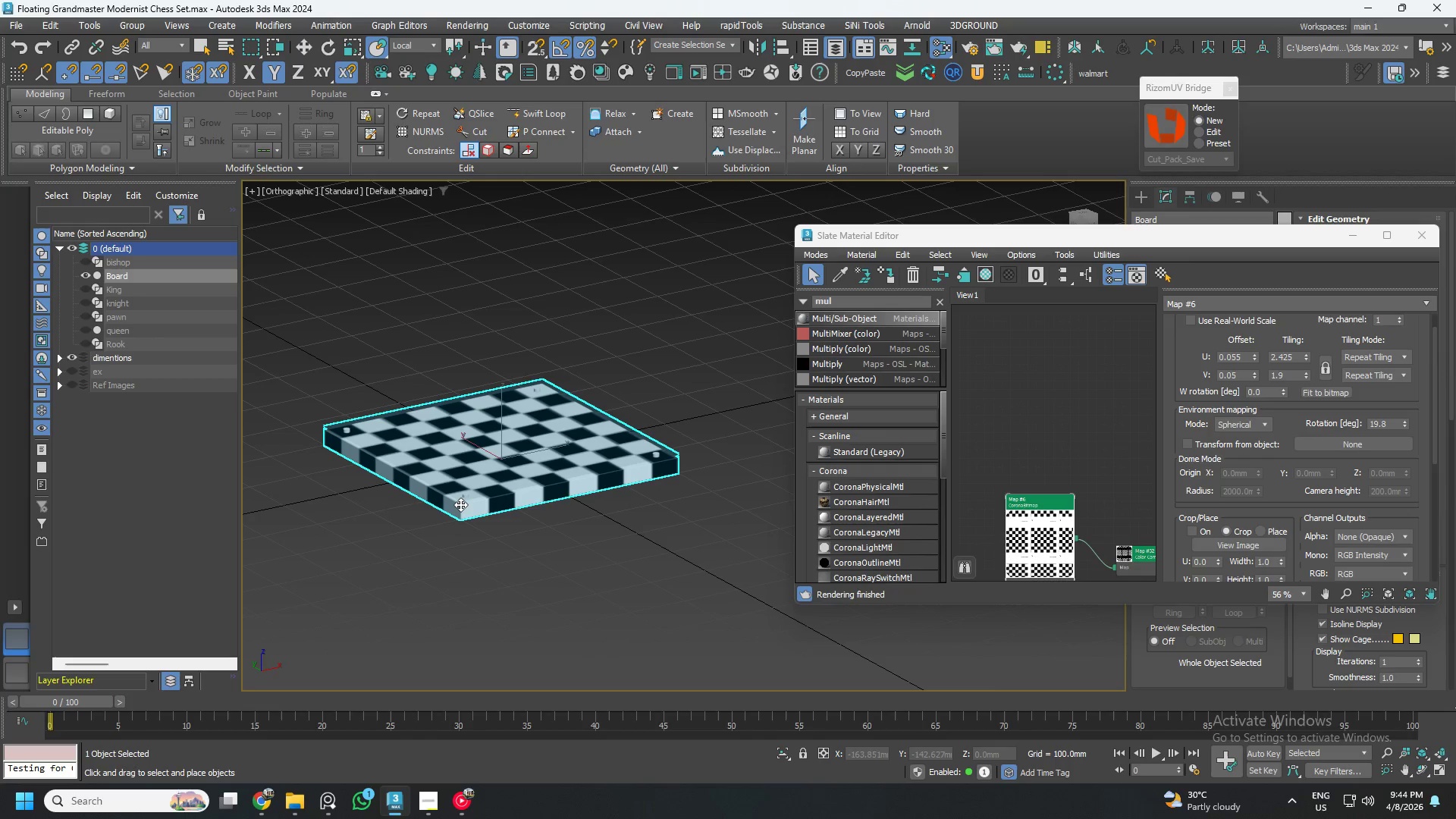 
scroll: coordinate [1036, 421], scroll_direction: down, amount: 2.0
 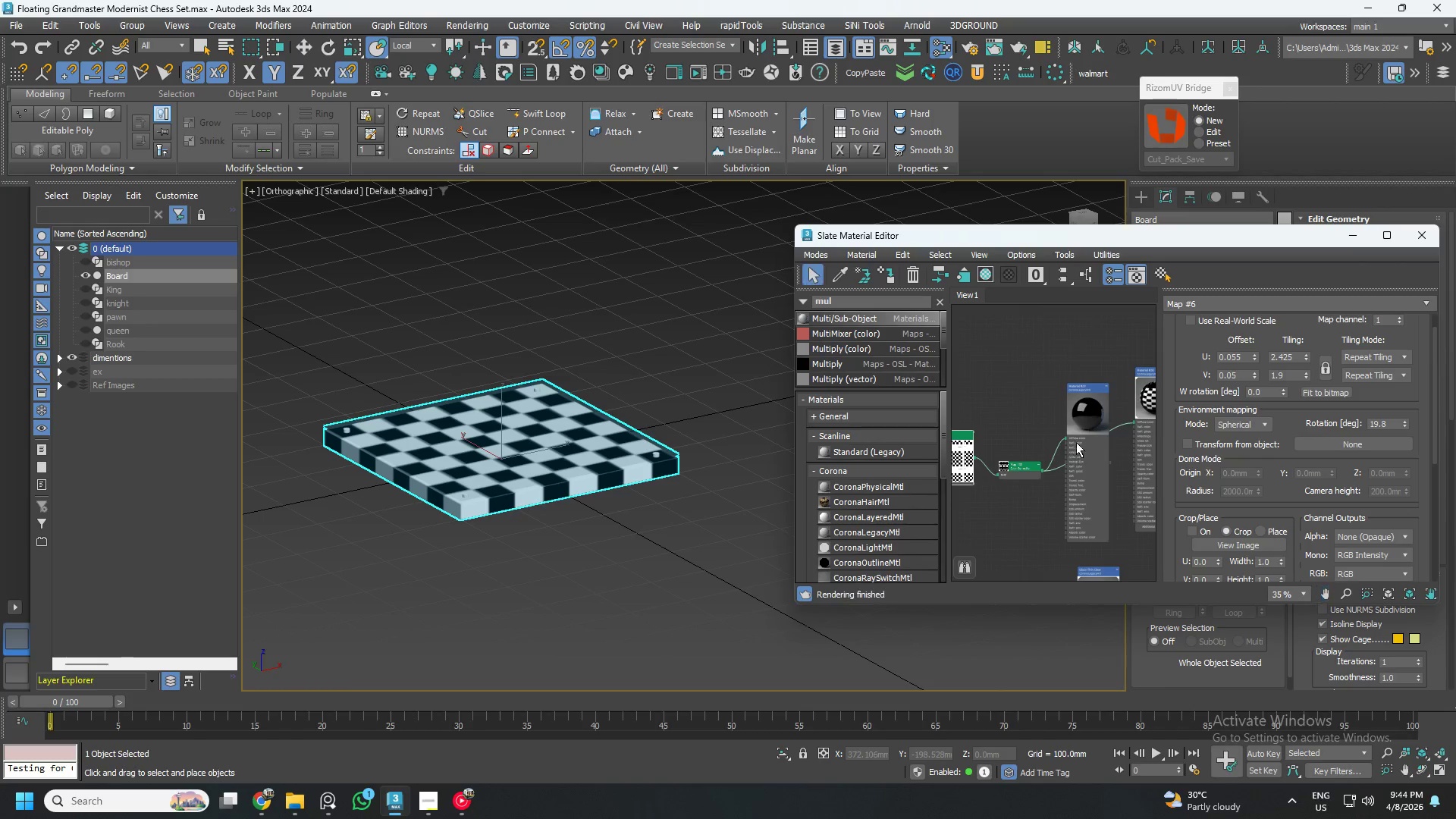 
scroll: coordinate [1092, 416], scroll_direction: up, amount: 2.0
 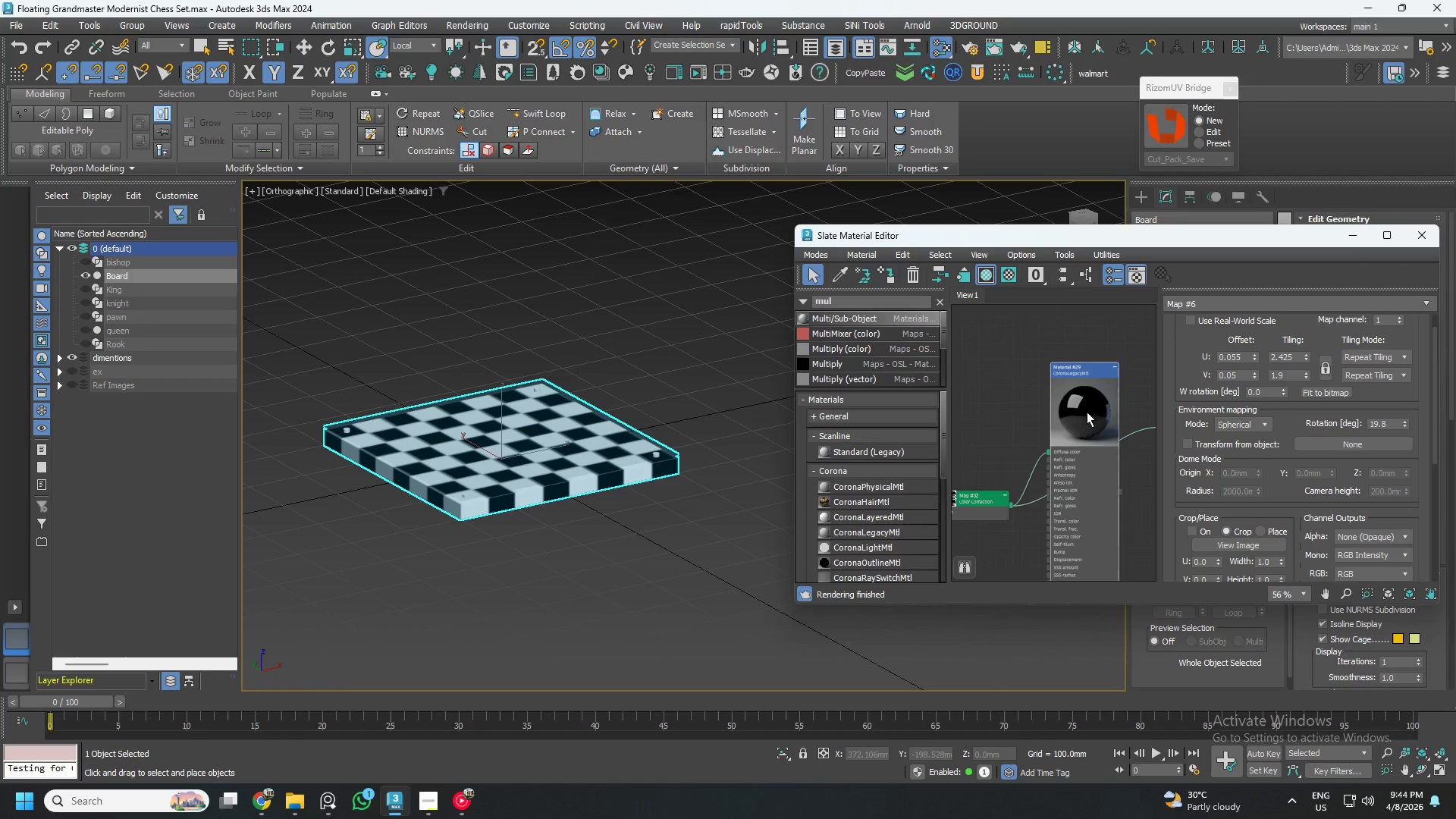 
left_click_drag(start_coordinate=[1092, 416], to_coordinate=[1079, 393])
 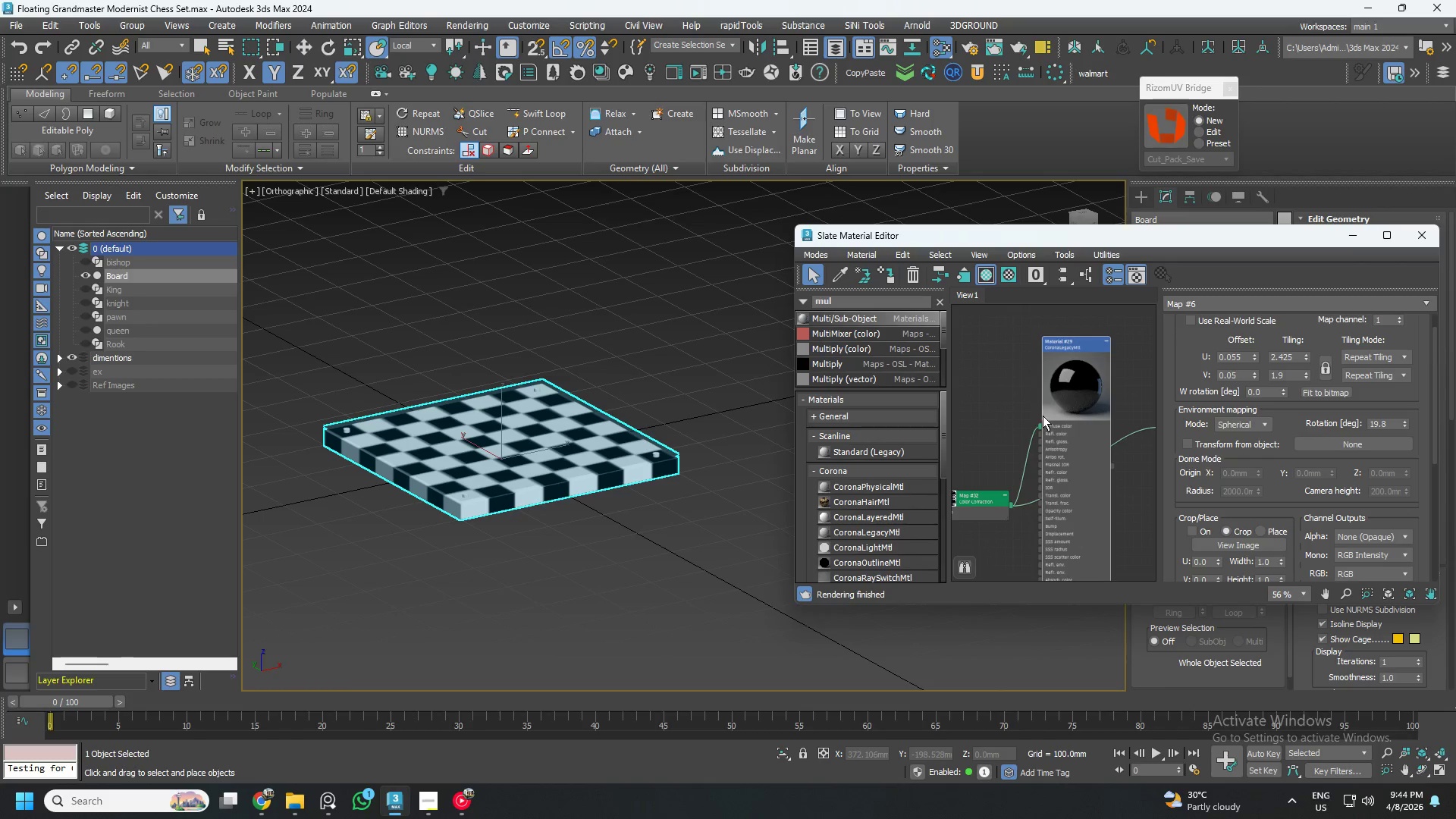 
scroll: coordinate [1061, 421], scroll_direction: down, amount: 2.0
 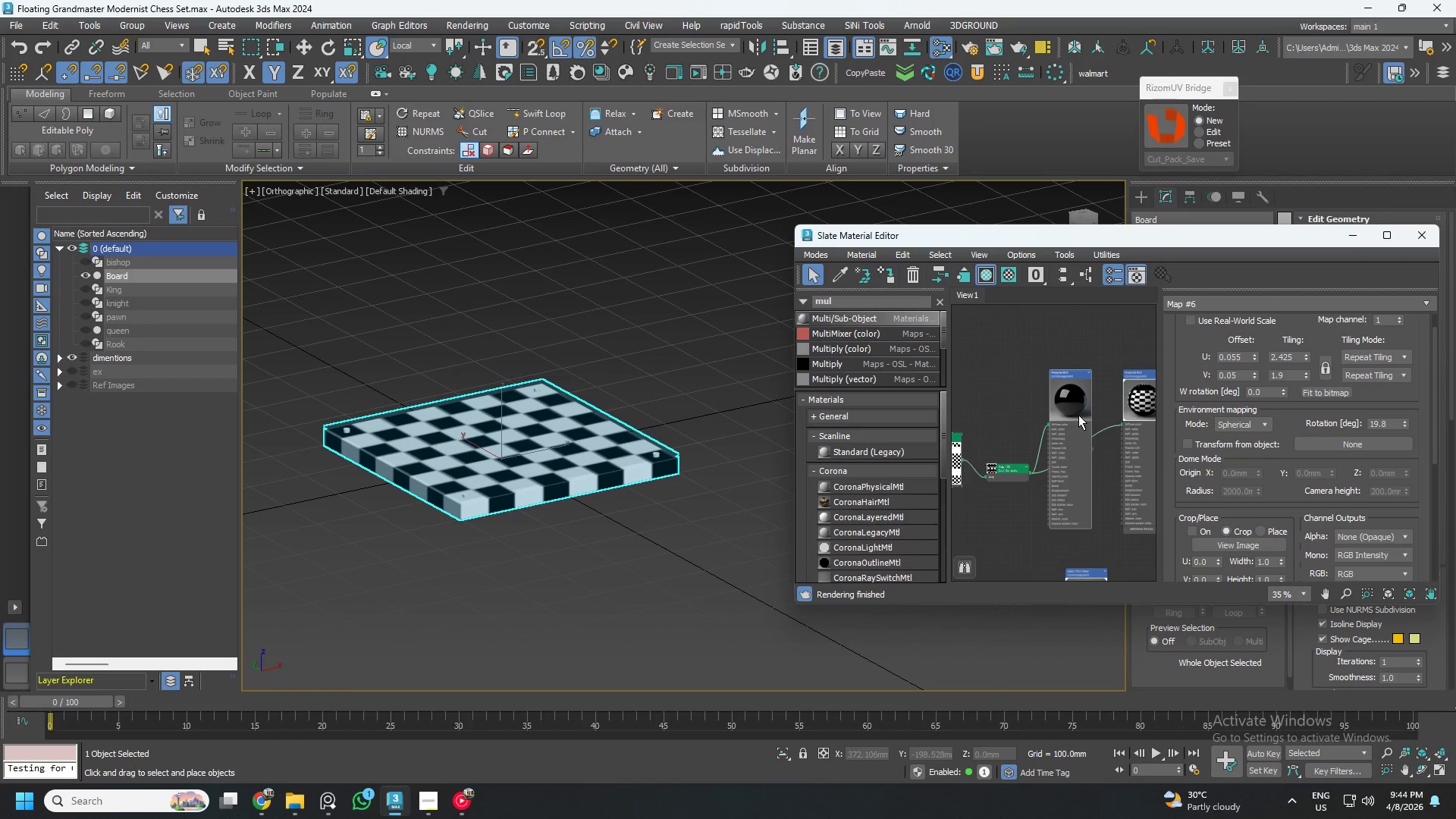 
scroll: coordinate [1078, 415], scroll_direction: up, amount: 2.0
 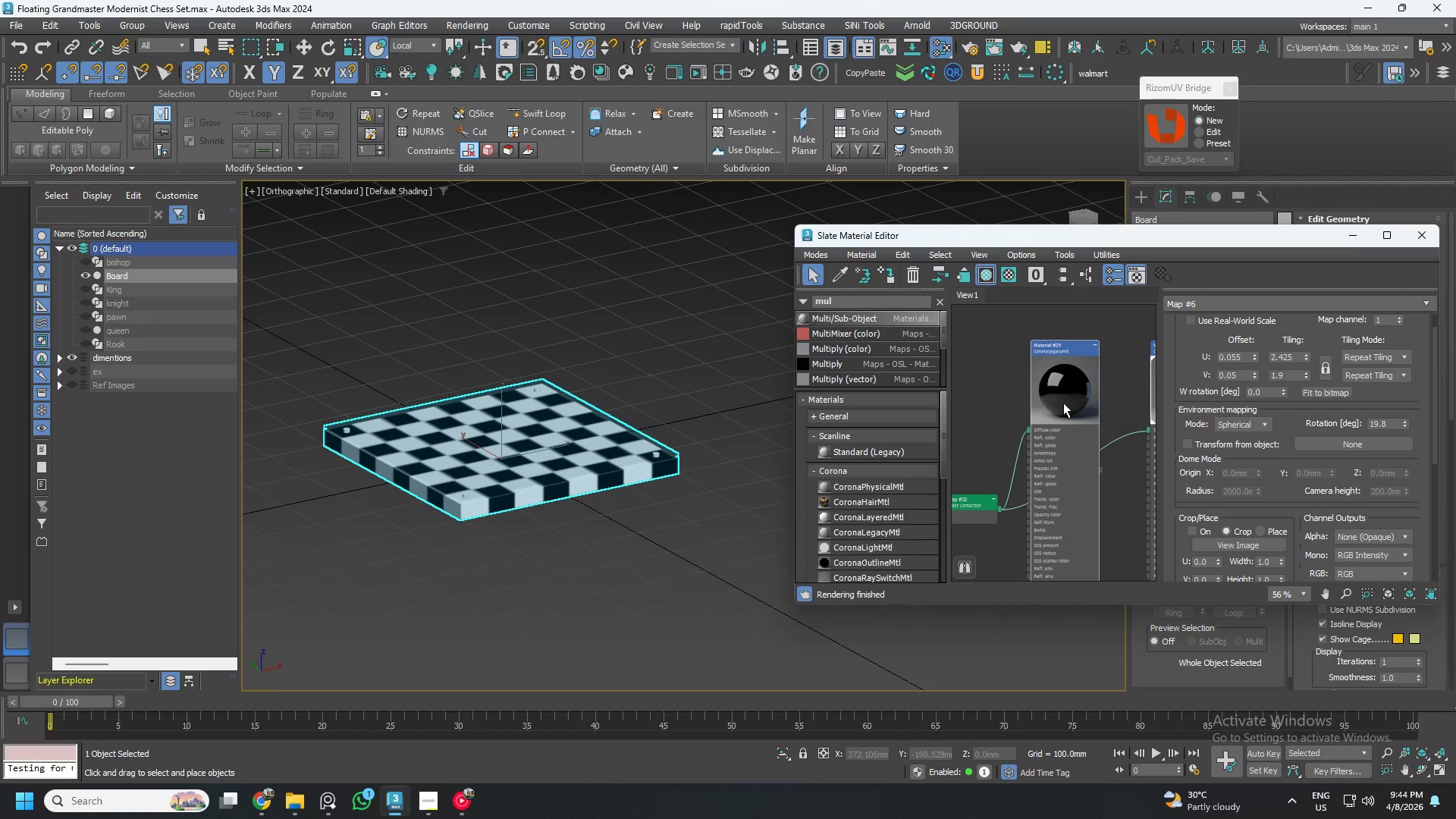 
scroll: coordinate [1063, 403], scroll_direction: down, amount: 2.0
 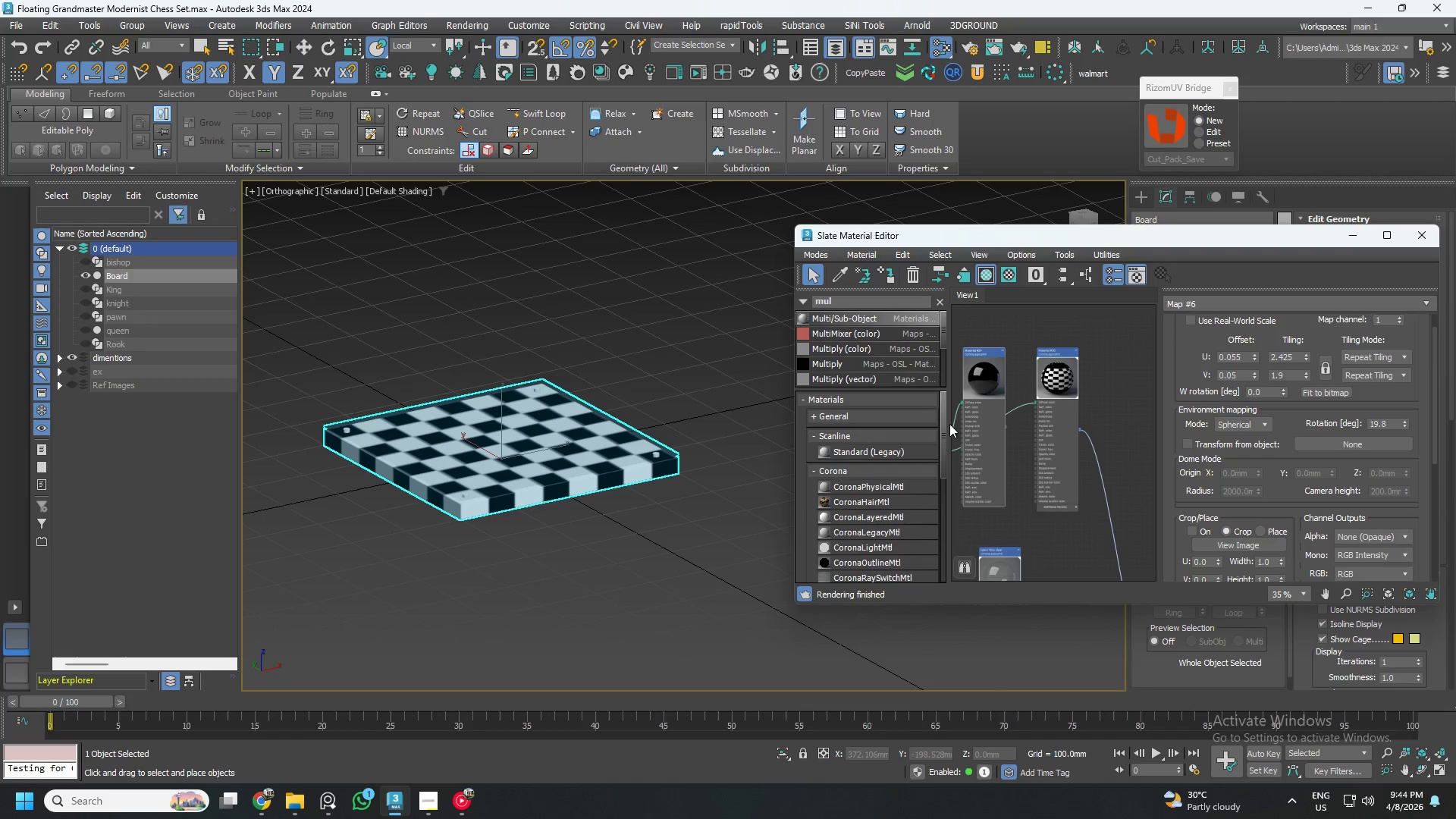 
left_click([936, 303])
 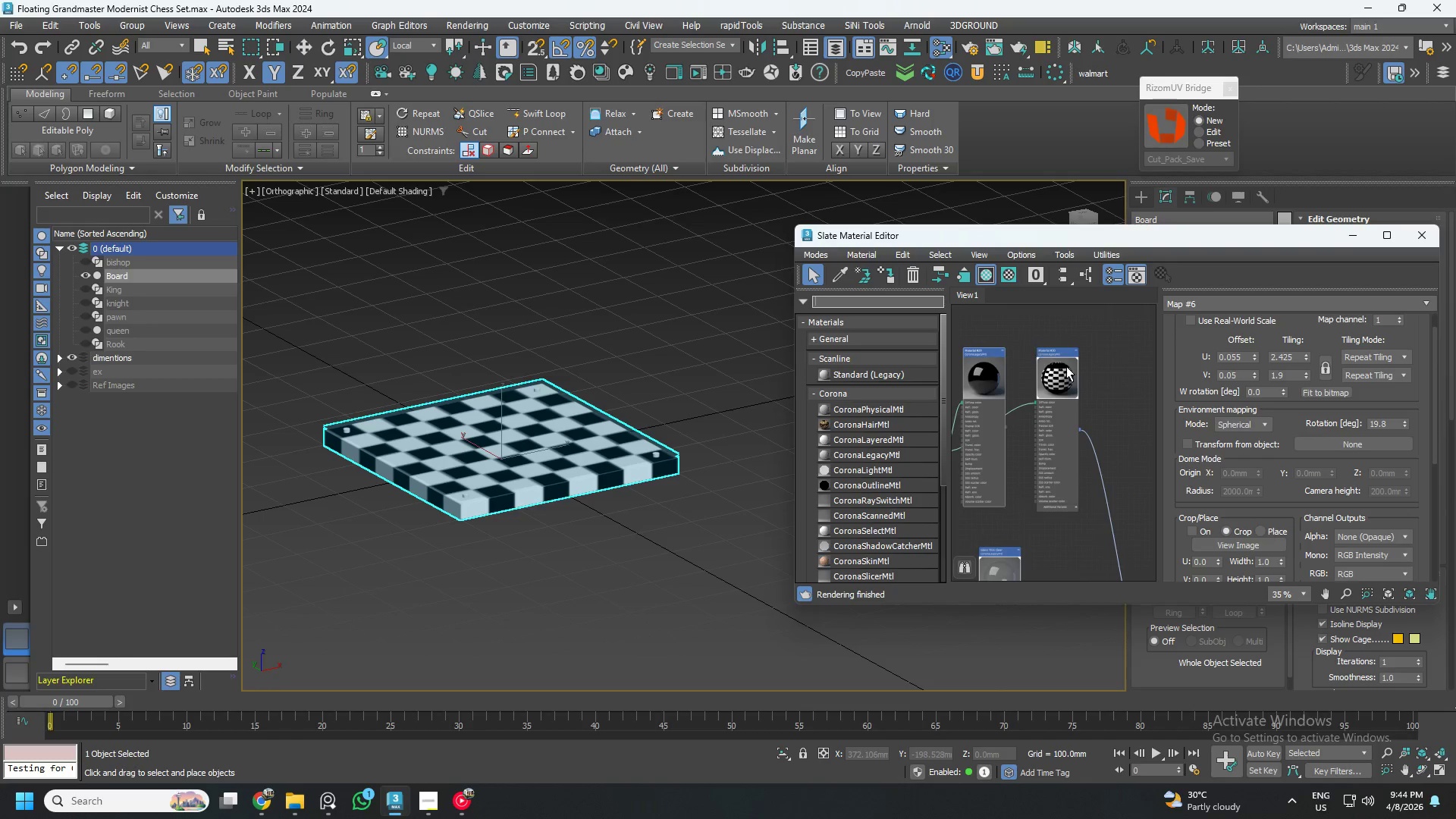 
scroll: coordinate [1090, 397], scroll_direction: down, amount: 2.0
 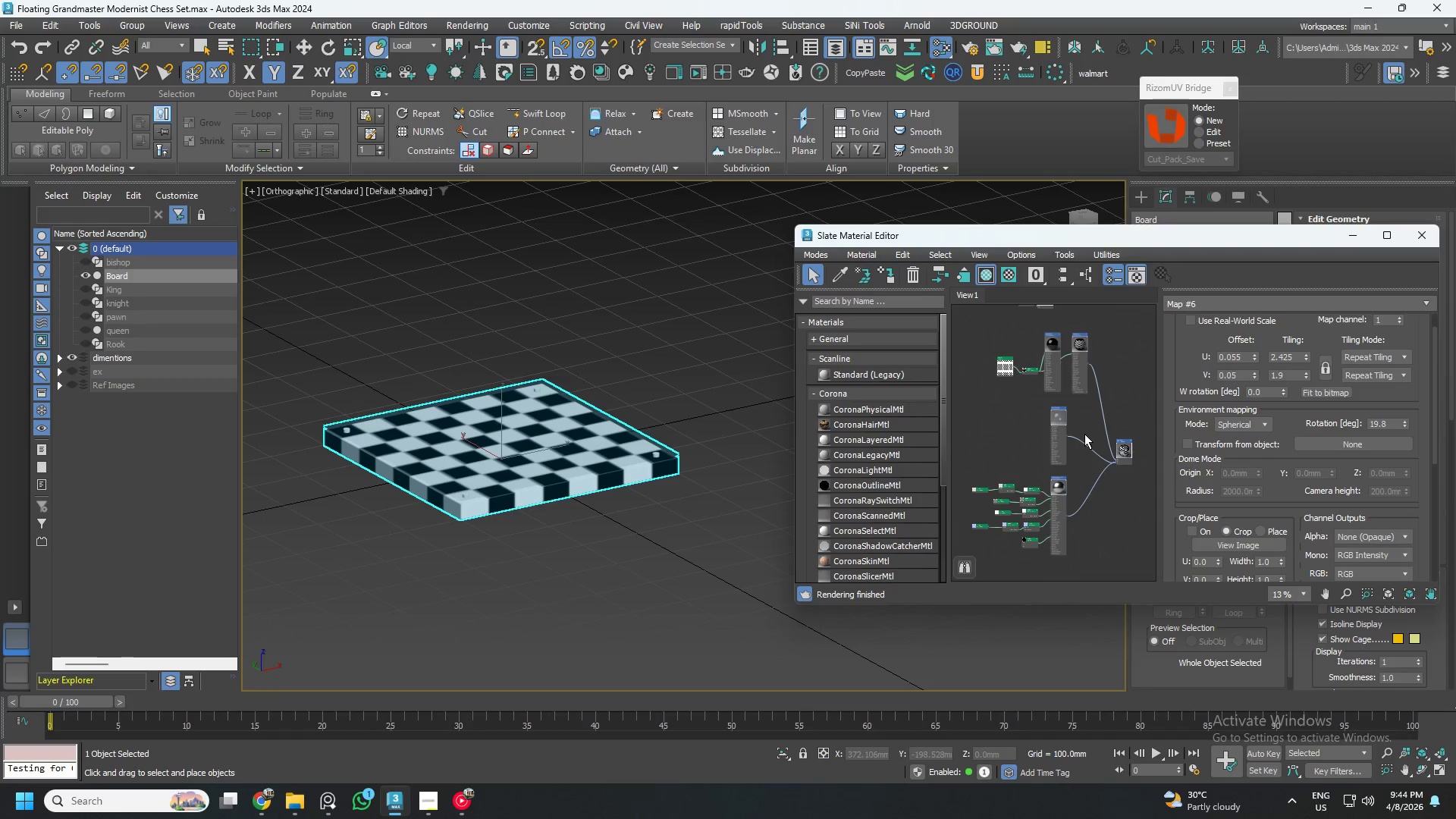 
wait(7.69)
 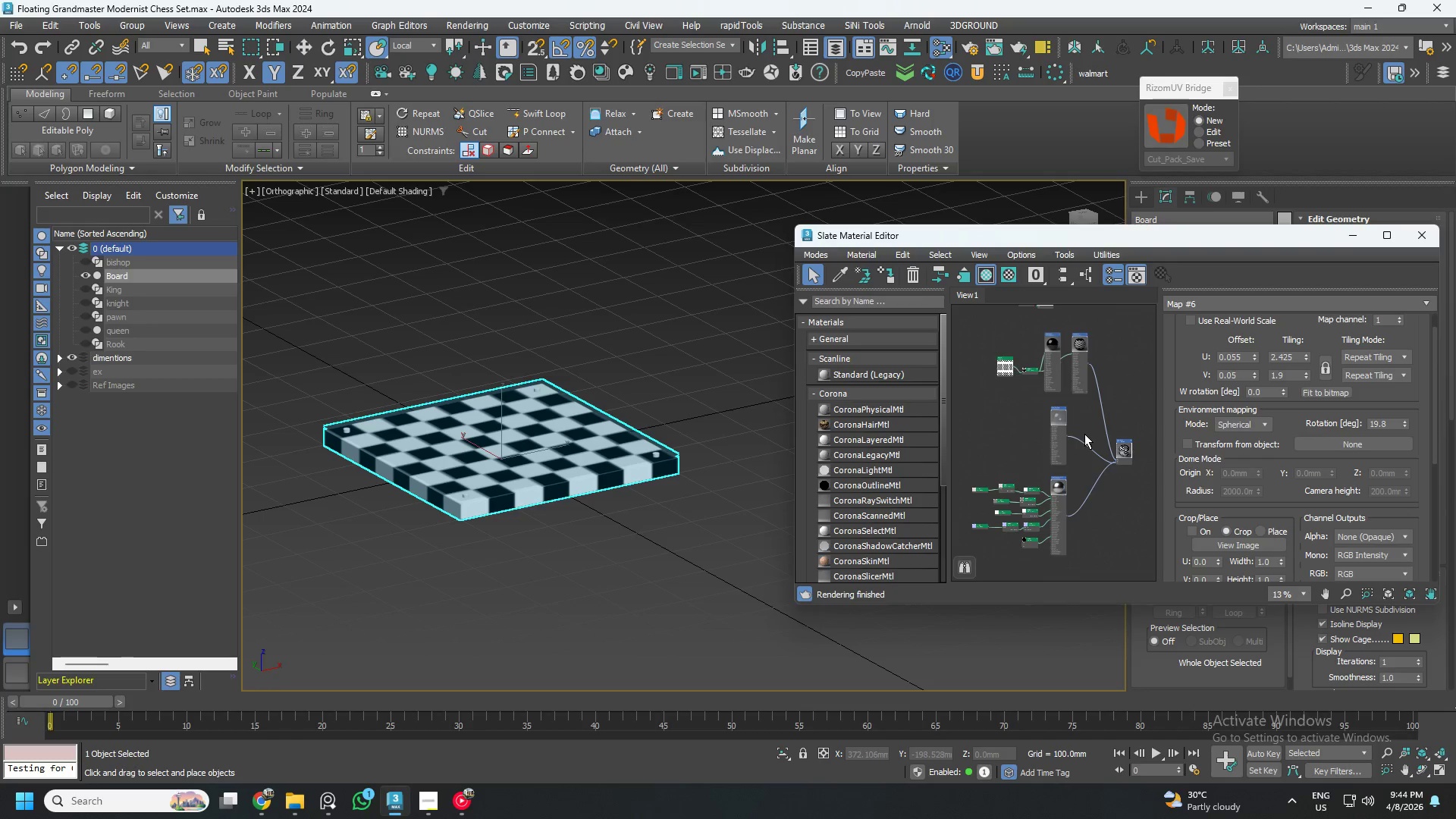 
hold_key(key=ShiftLeft, duration=1.28)
left_click_drag(start_coordinate=[1054, 520], to_coordinate=[1118, 511])
 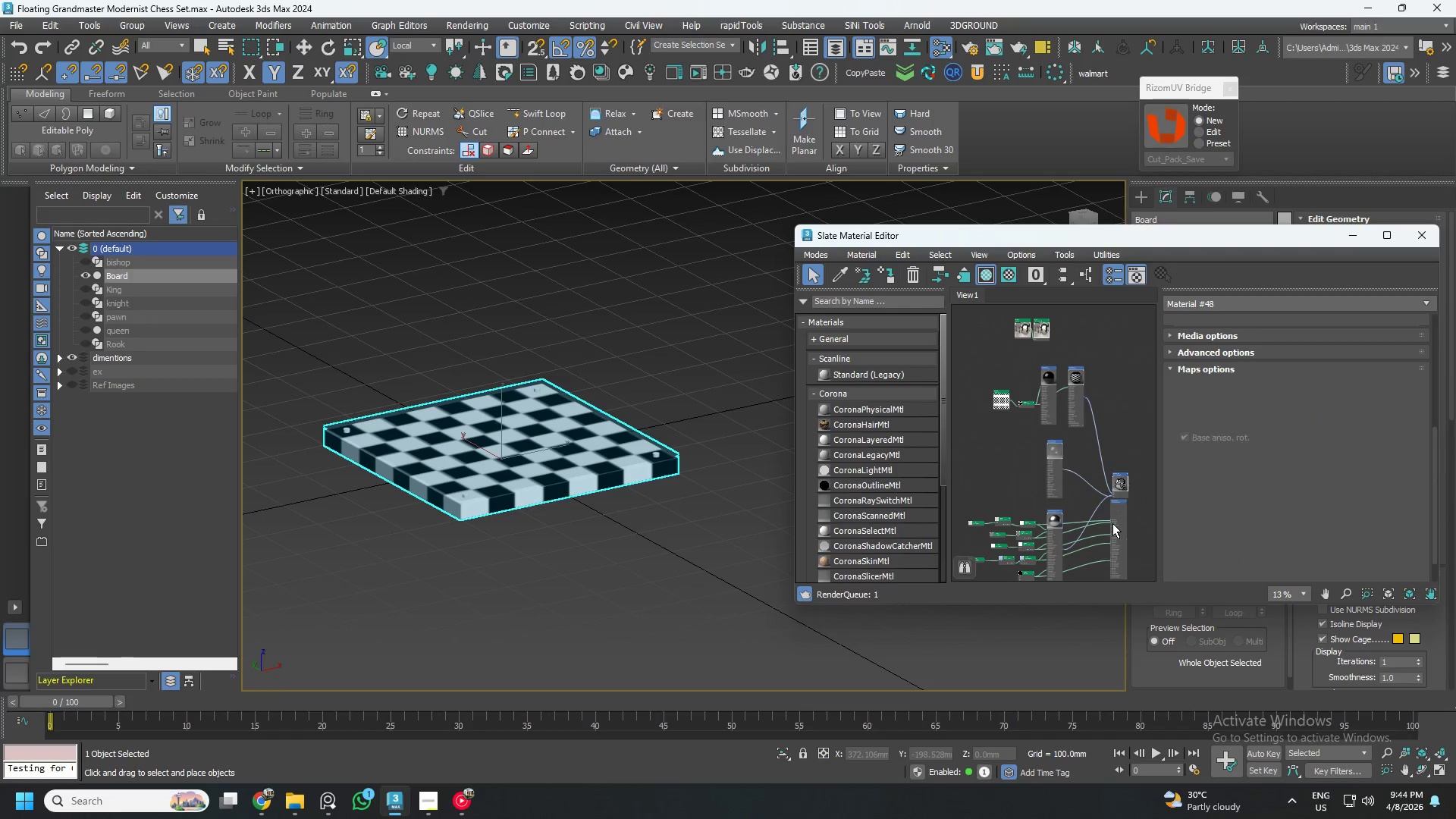 
scroll: coordinate [1112, 524], scroll_direction: up, amount: 4.0
 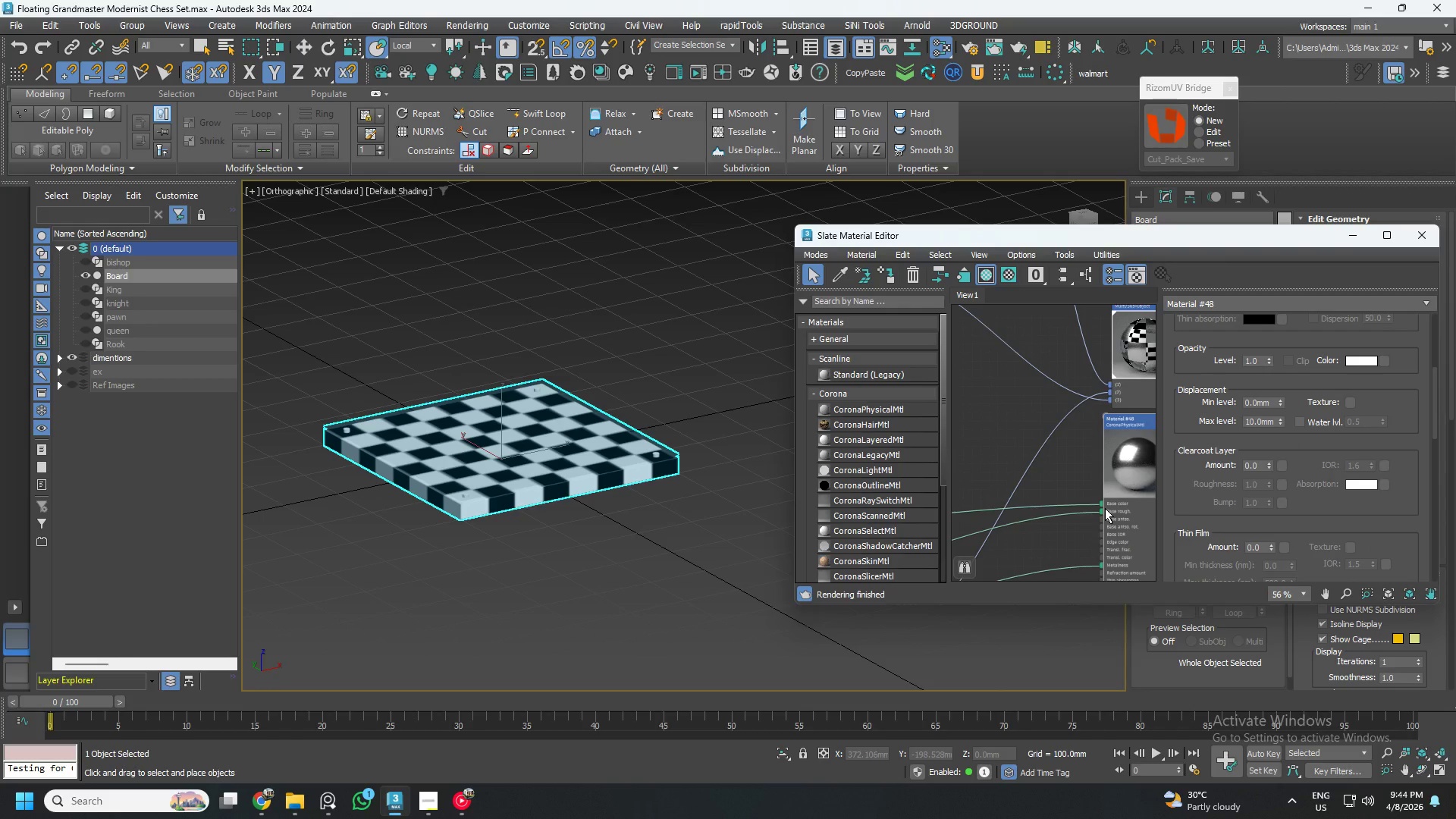 
key(Control+ControlLeft)
 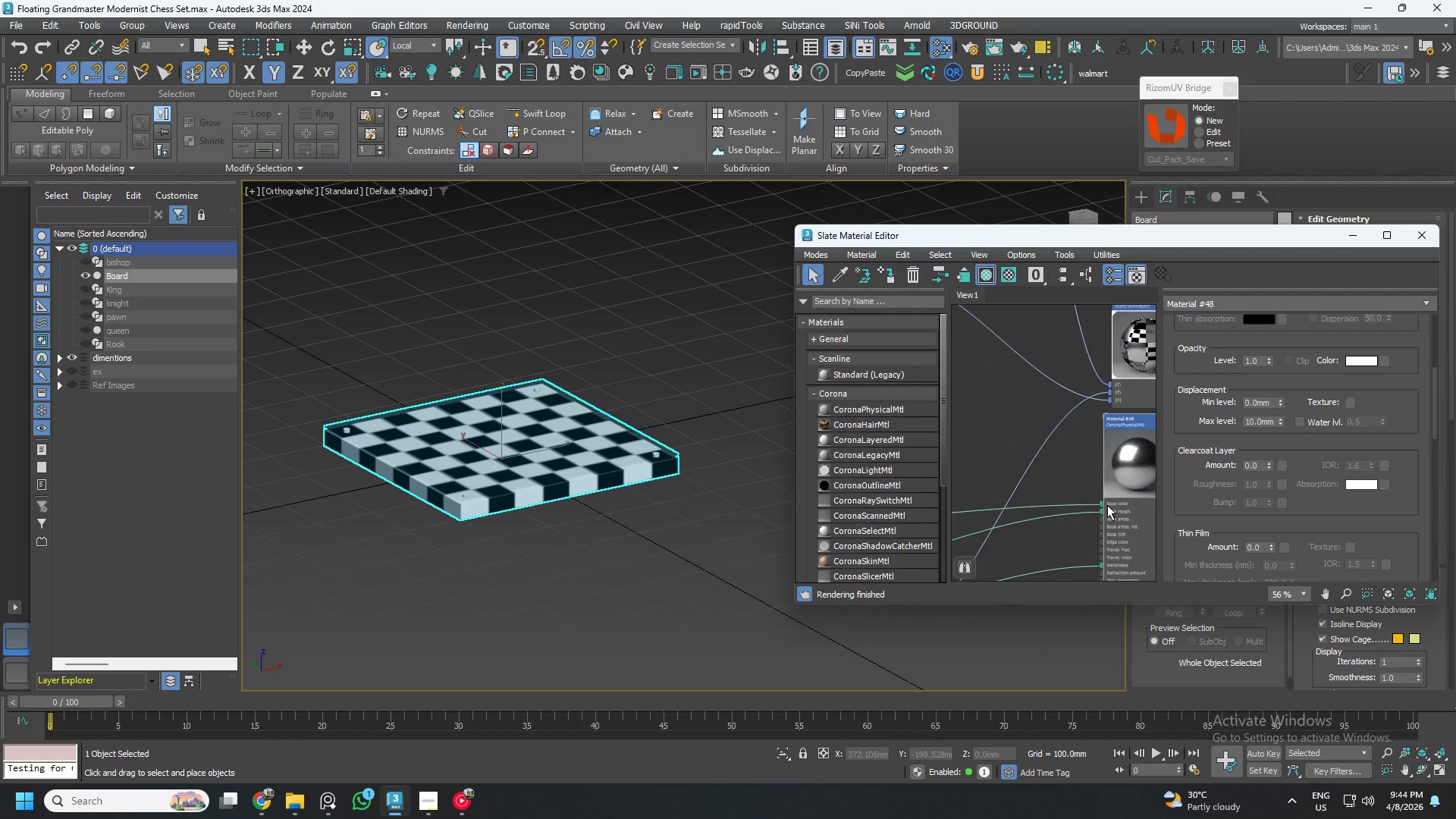 
key(Control+Z)
 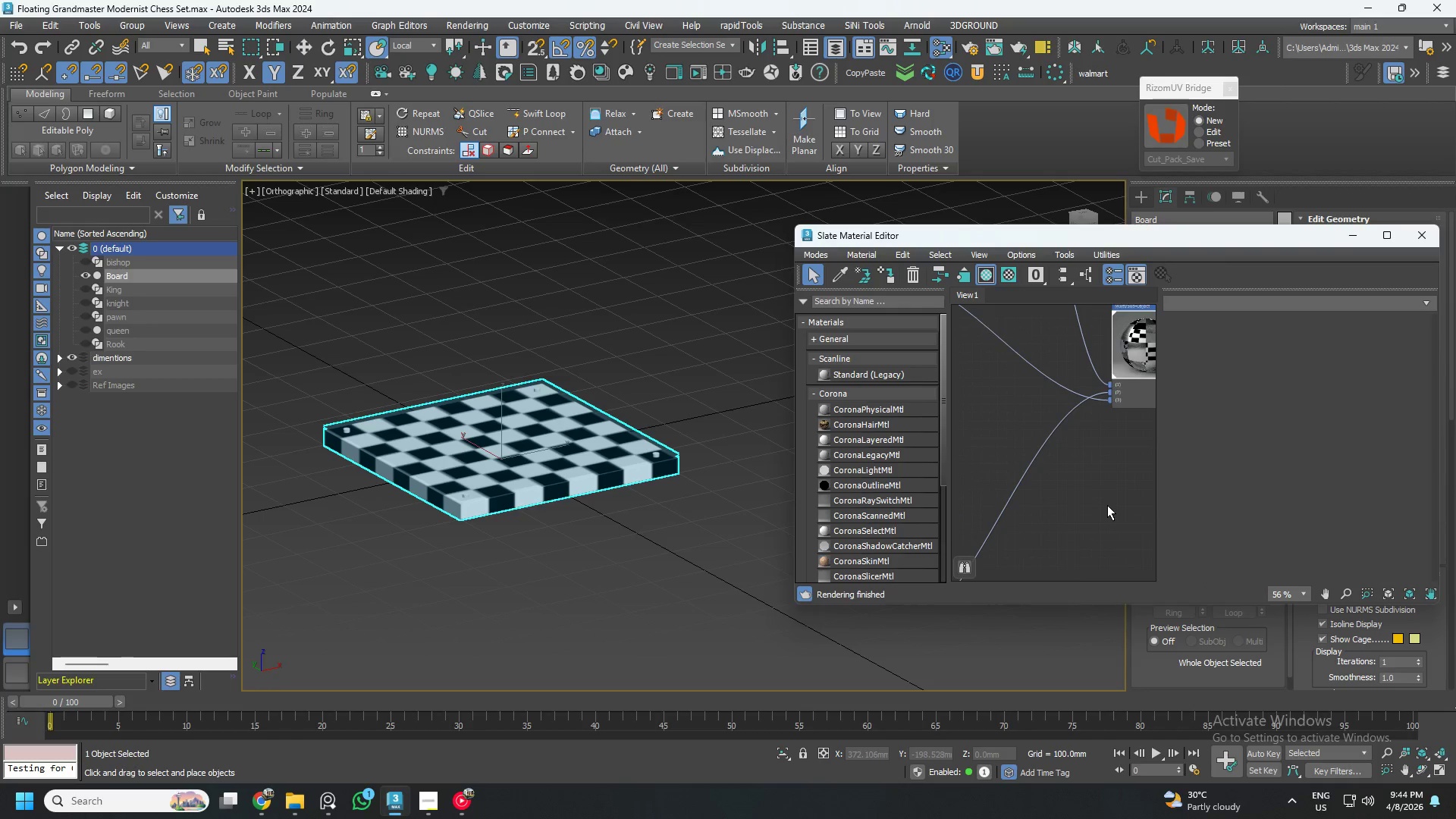 
scroll: coordinate [1080, 491], scroll_direction: down, amount: 4.0
 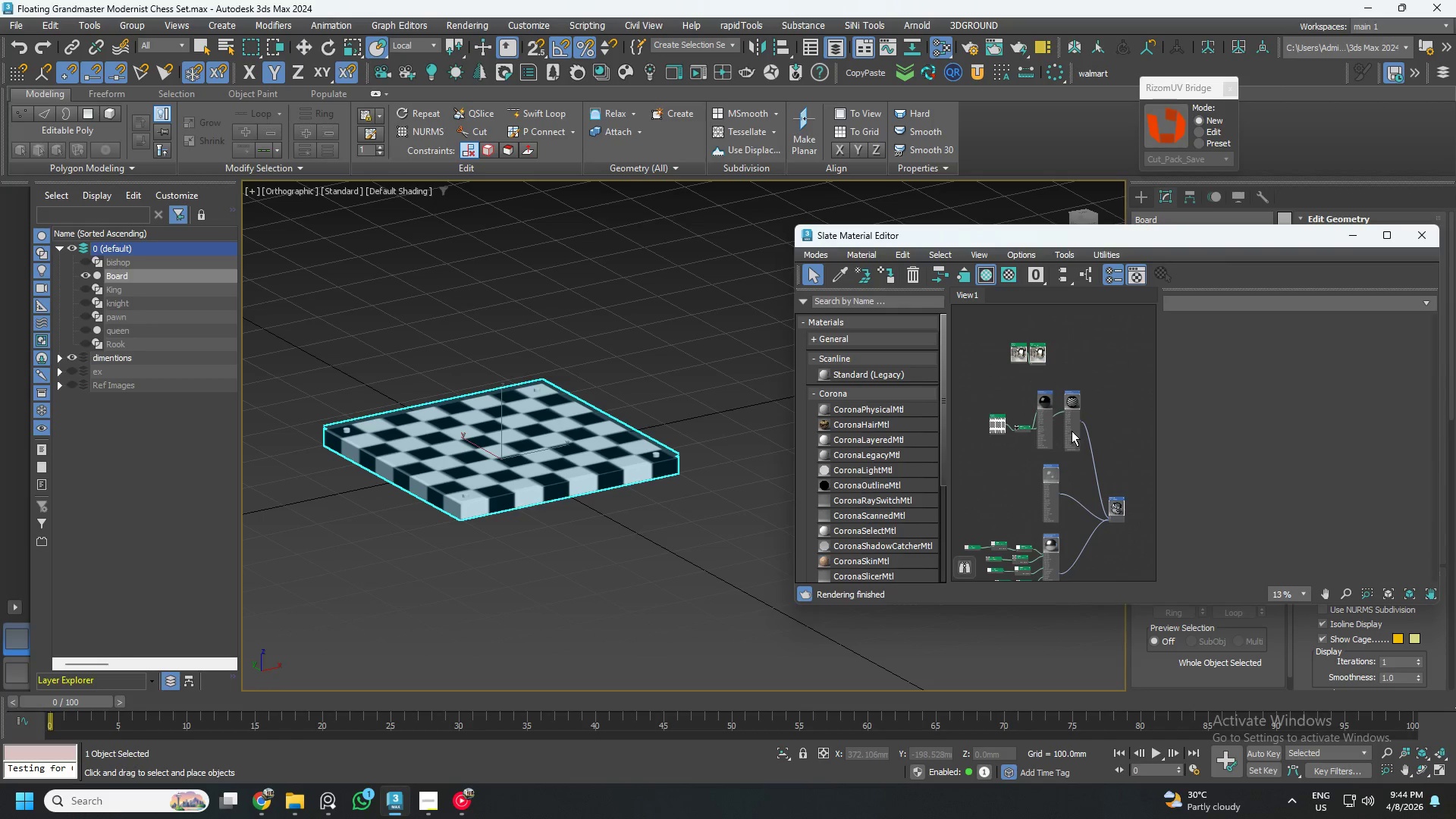 
left_click([1081, 383])
 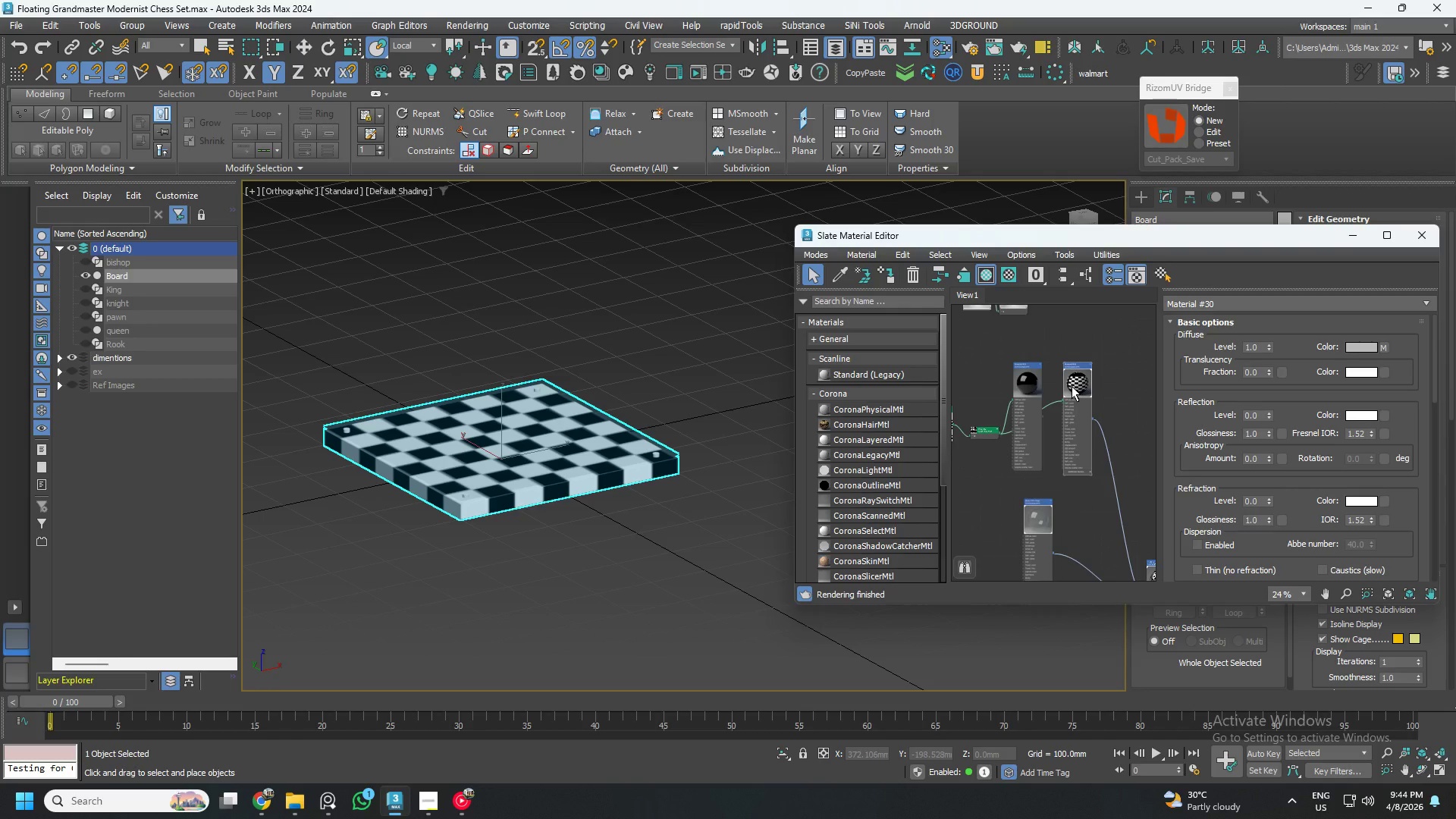 
scroll: coordinate [1065, 423], scroll_direction: up, amount: 1.0
 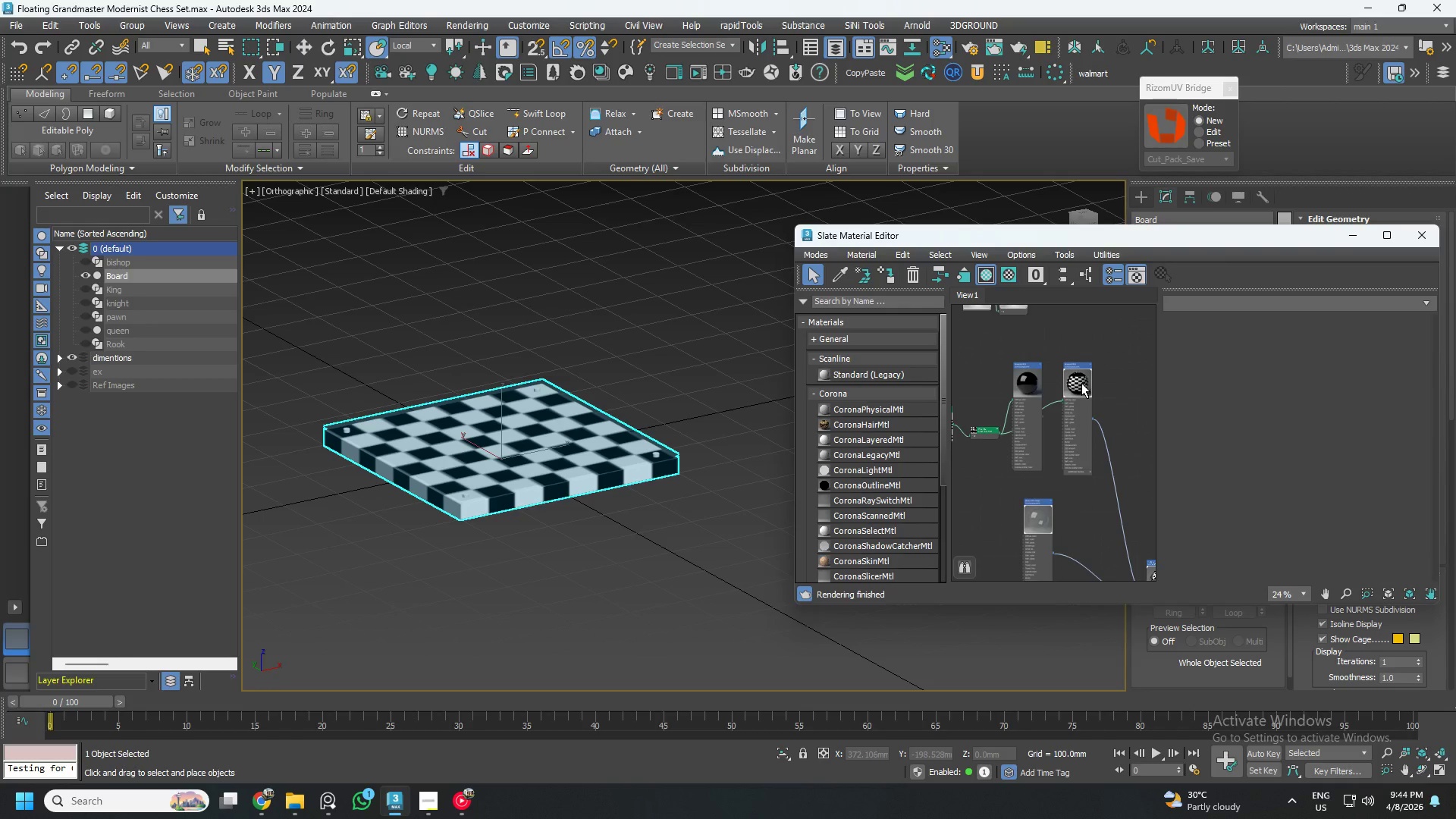 
key(Delete)
 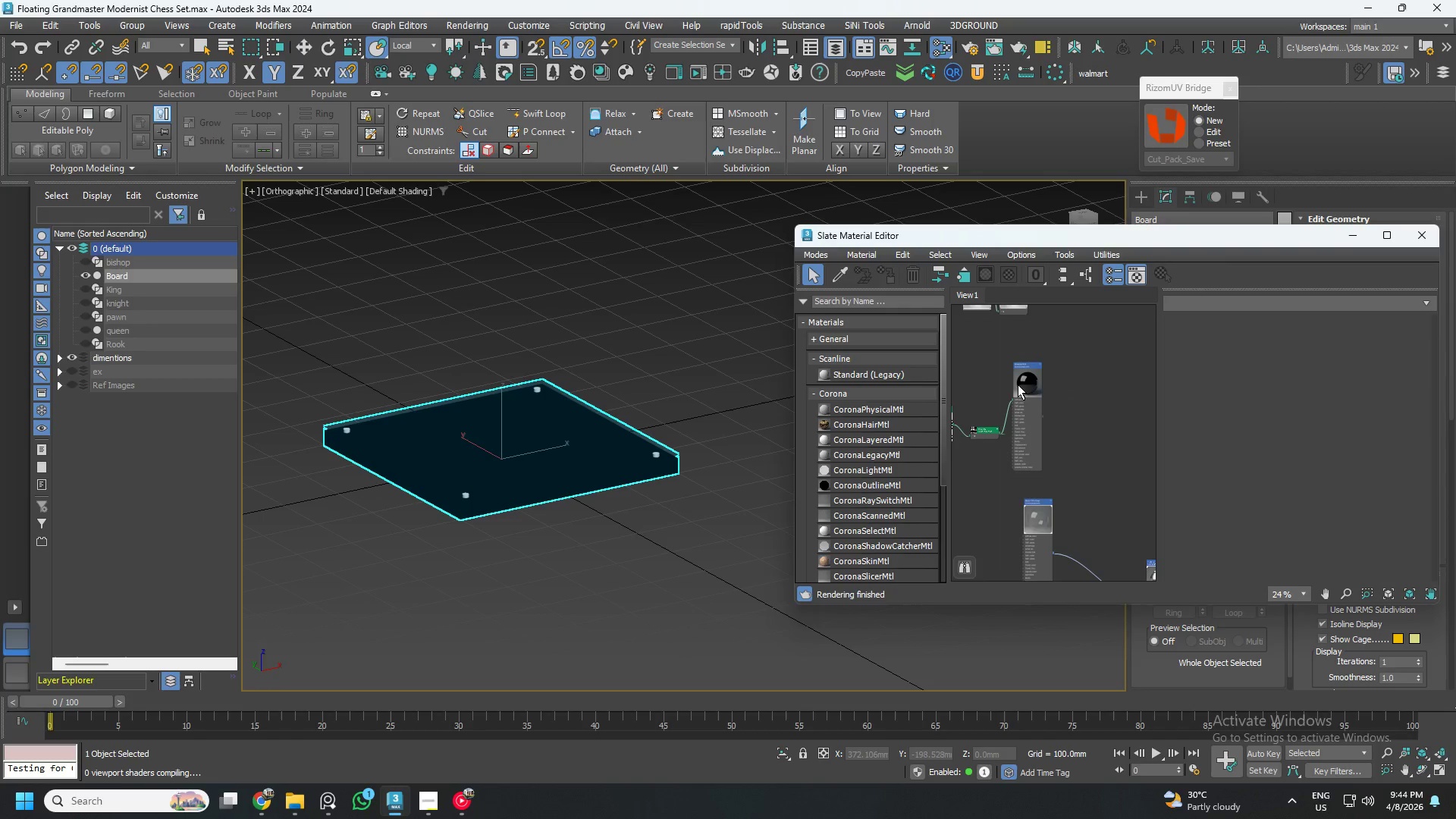 
left_click([1018, 384])
 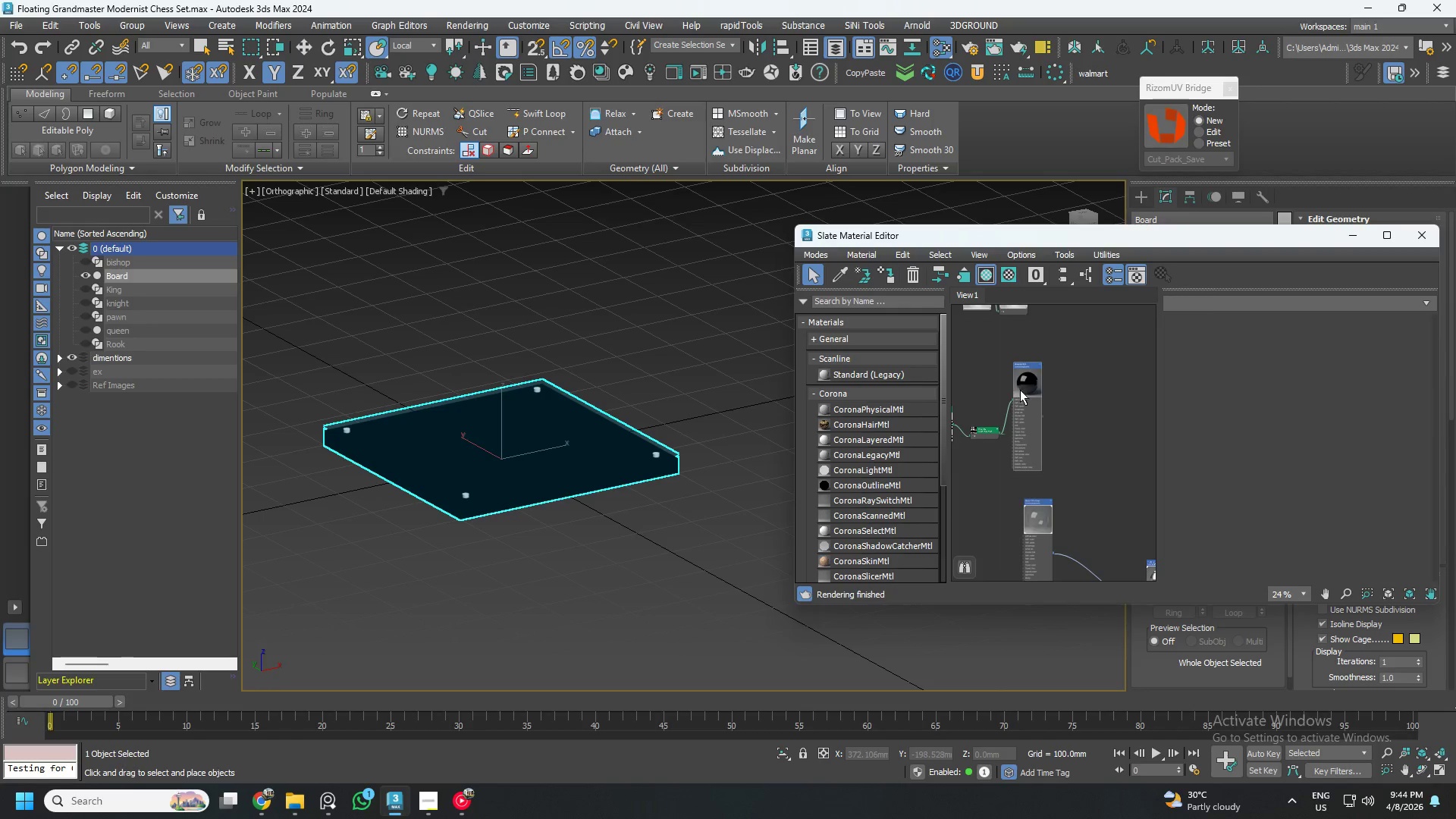 
key(Delete)
 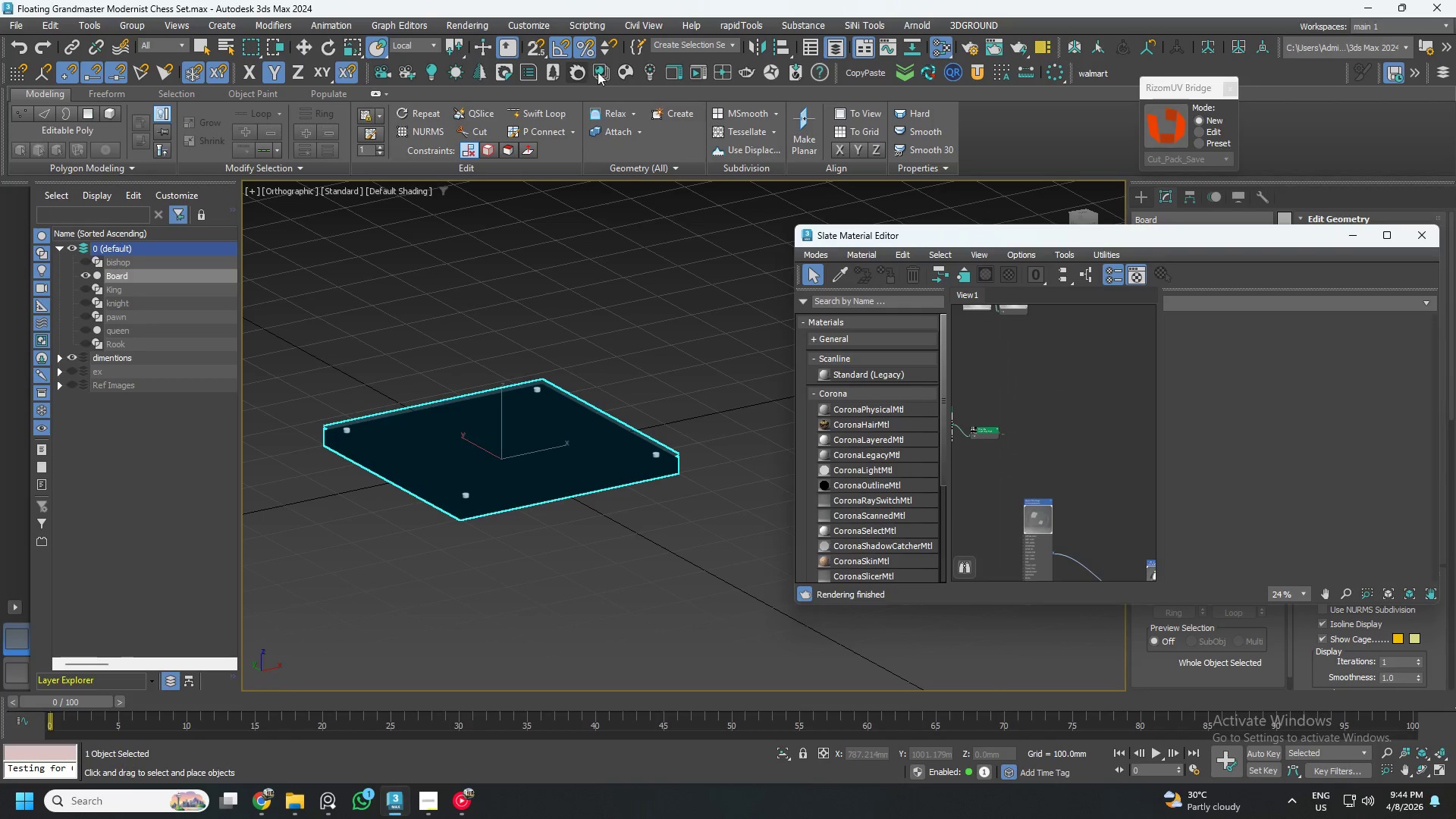 
left_click([628, 73])
 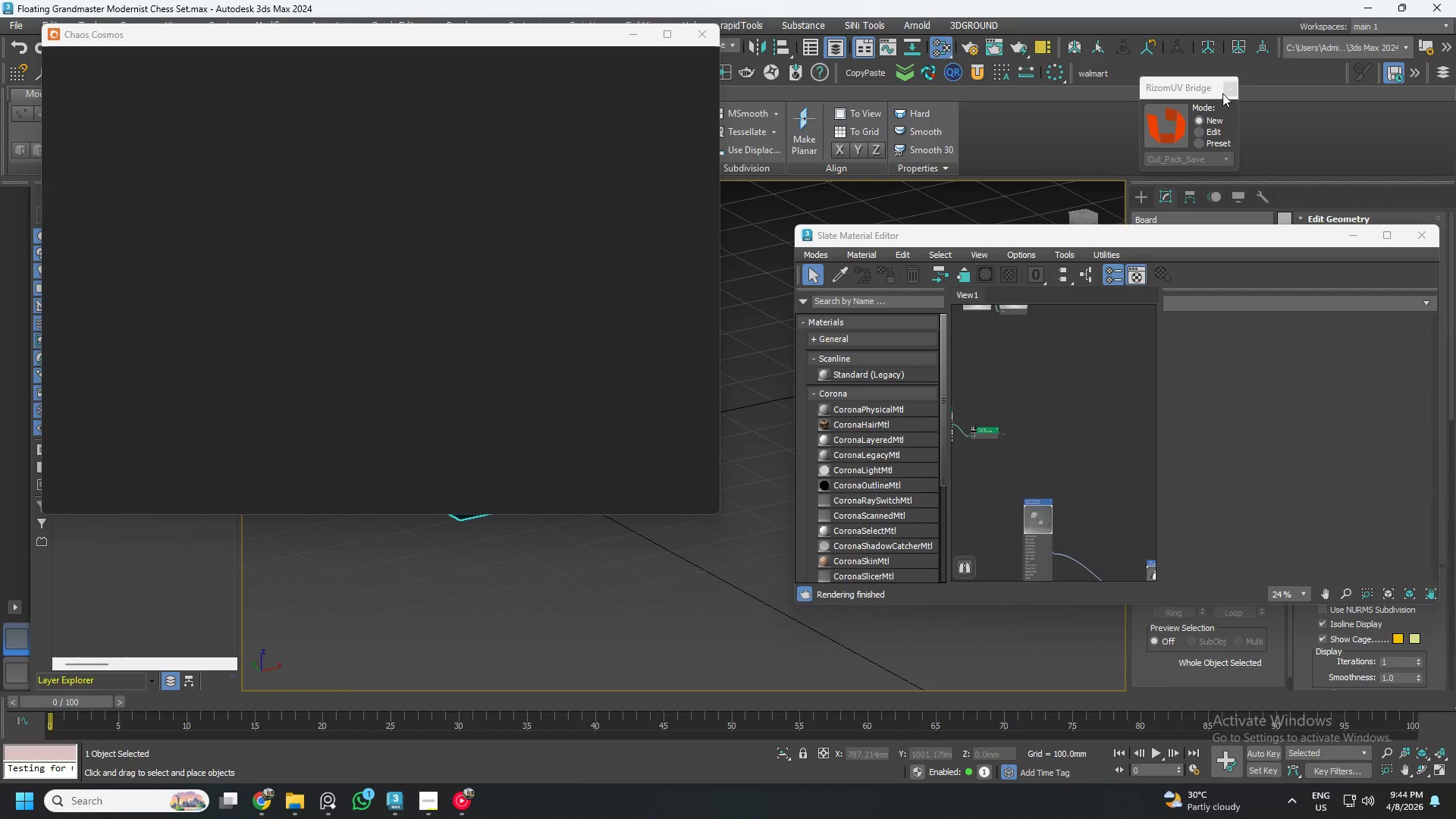 
left_click([1227, 90])
 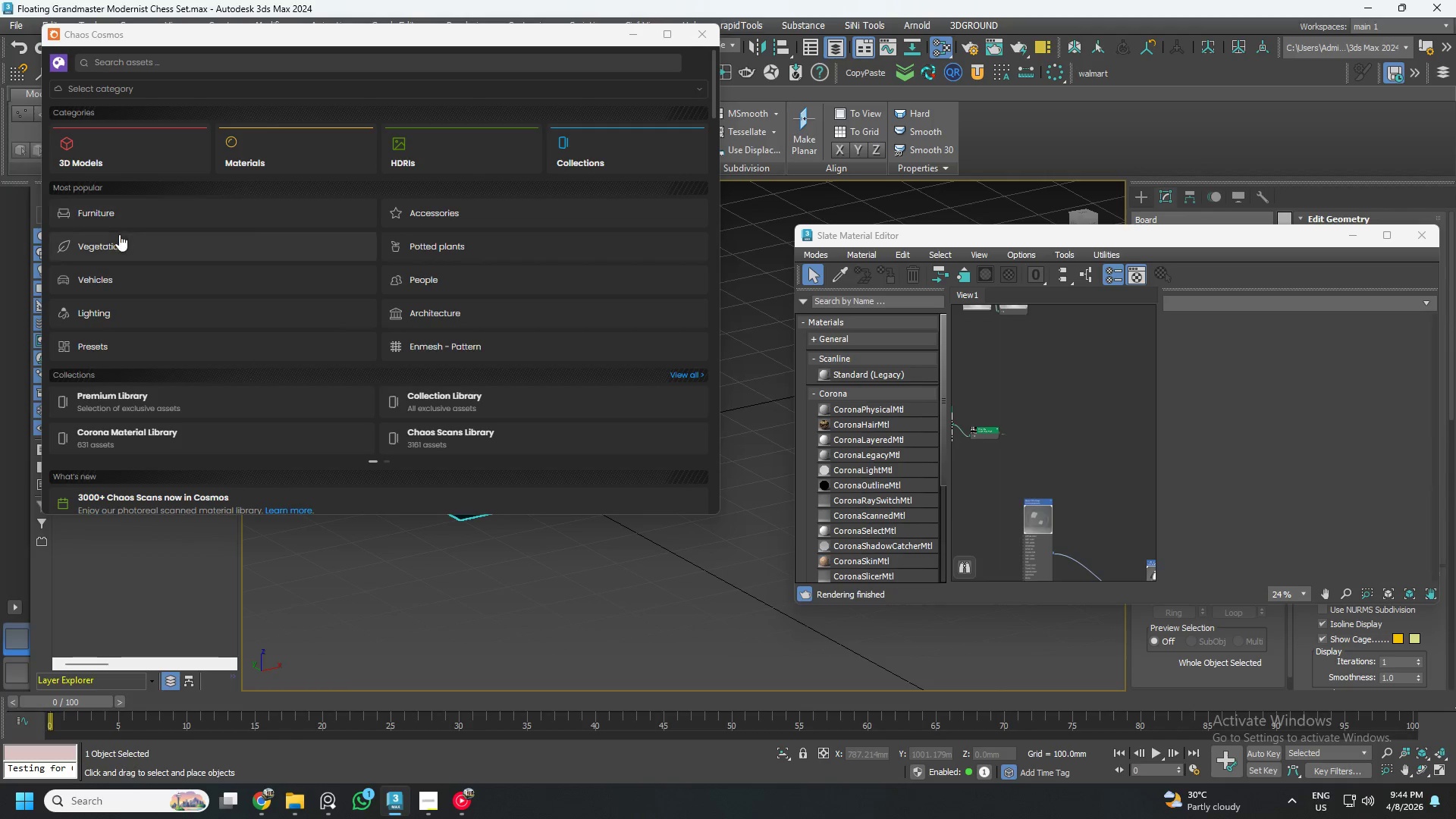 
left_click([99, 92])
 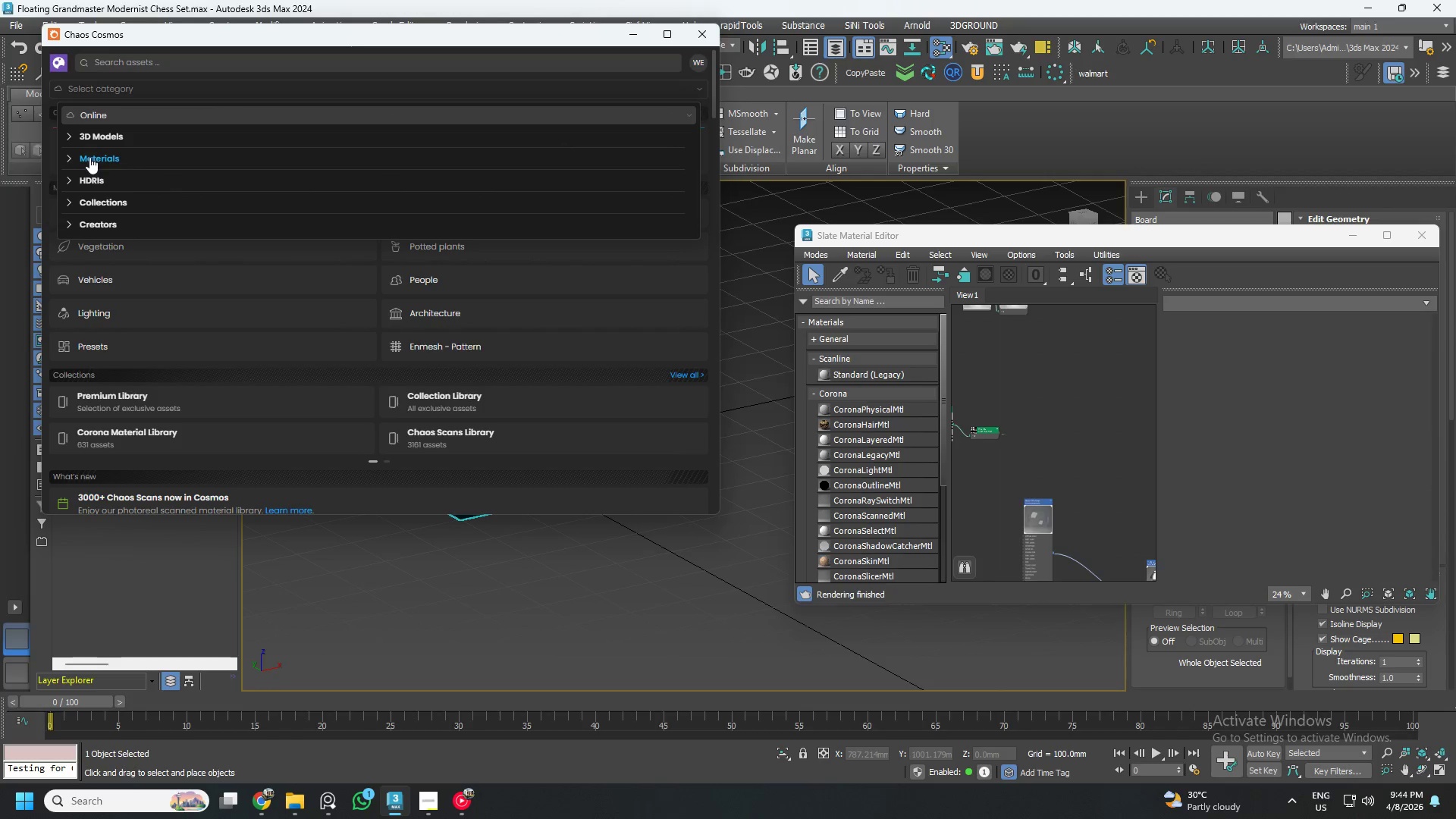 
left_click([92, 161])
 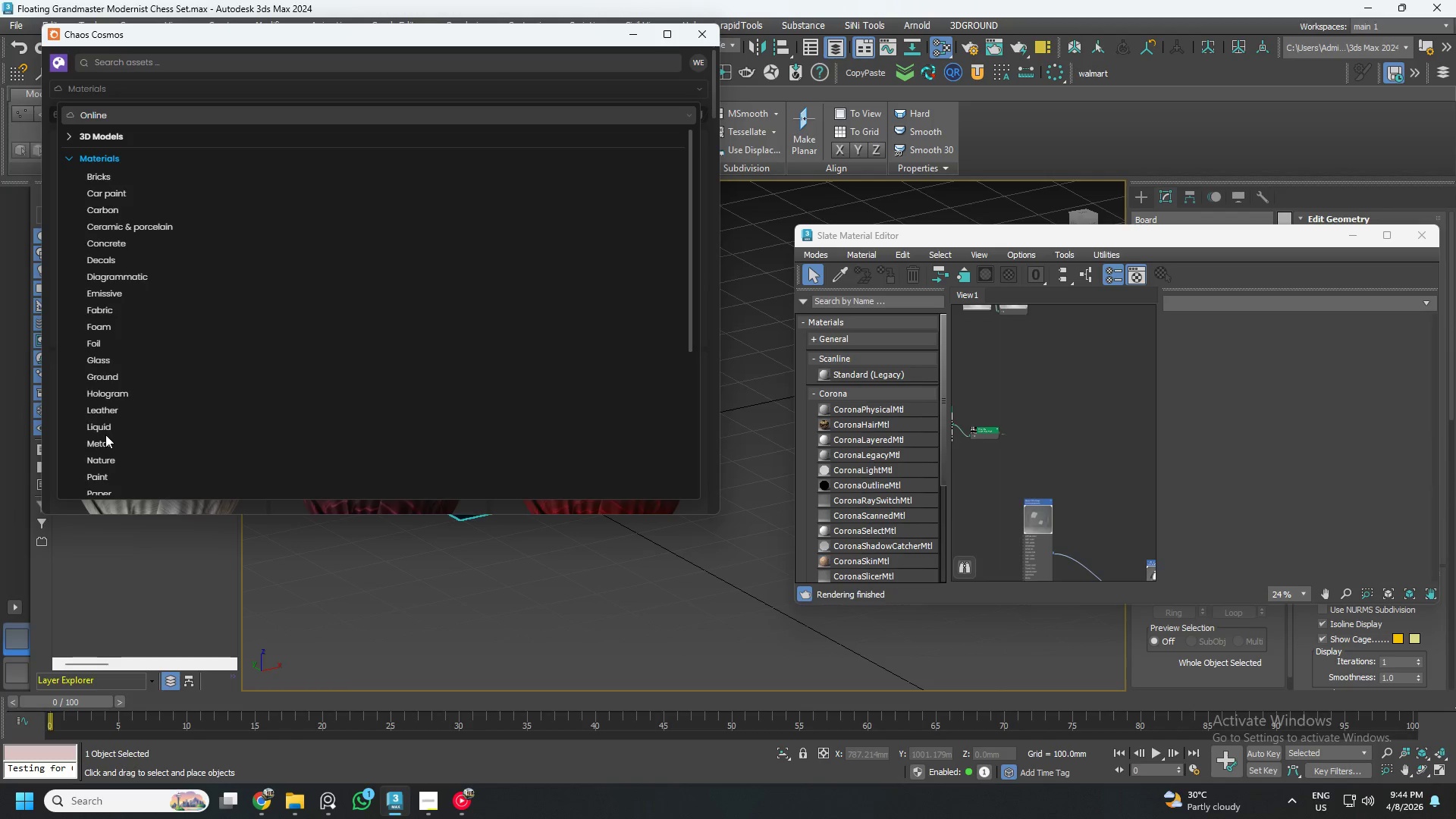 
left_click([102, 444])
 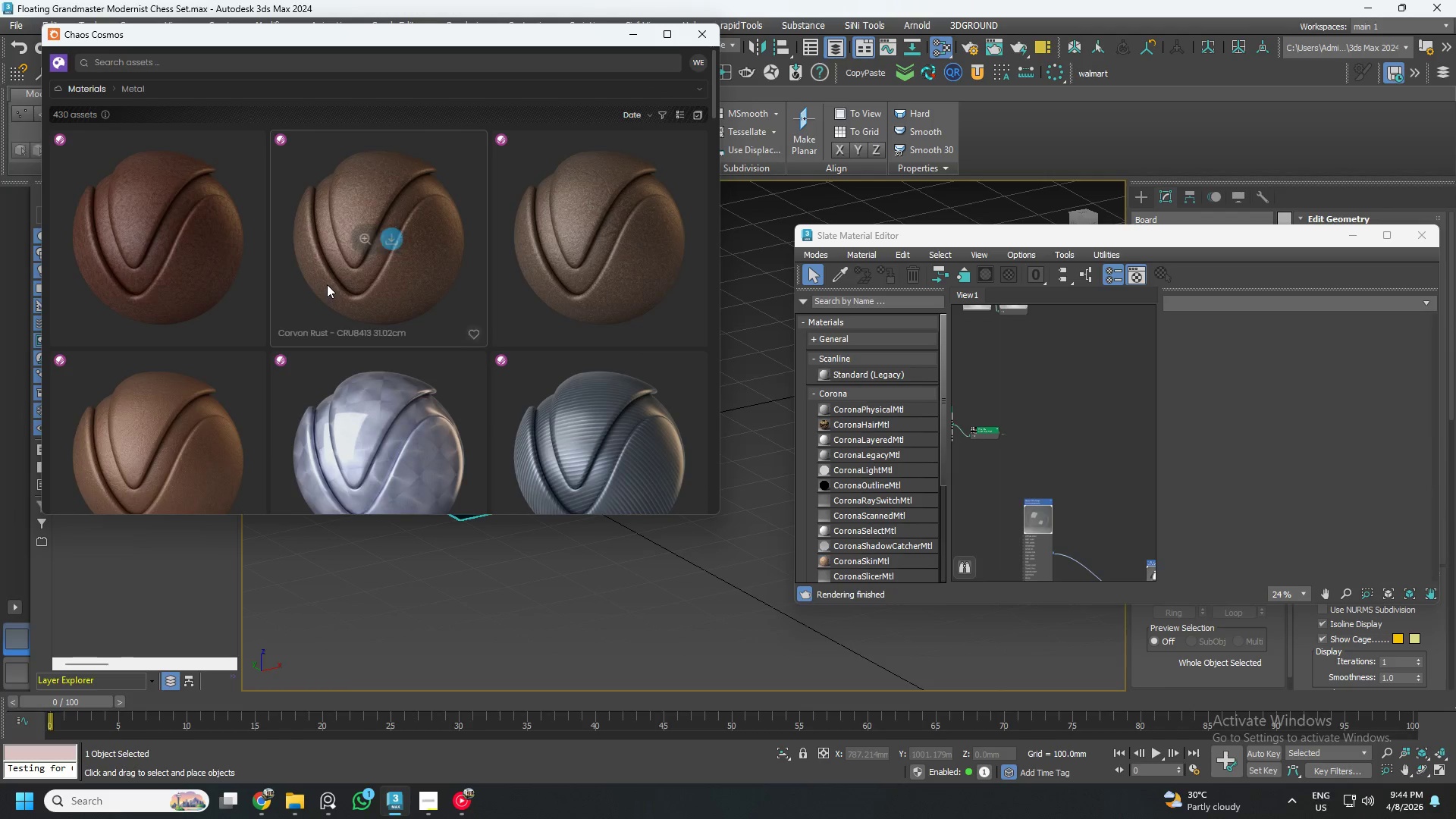 
scroll: coordinate [353, 270], scroll_direction: down, amount: 17.0
 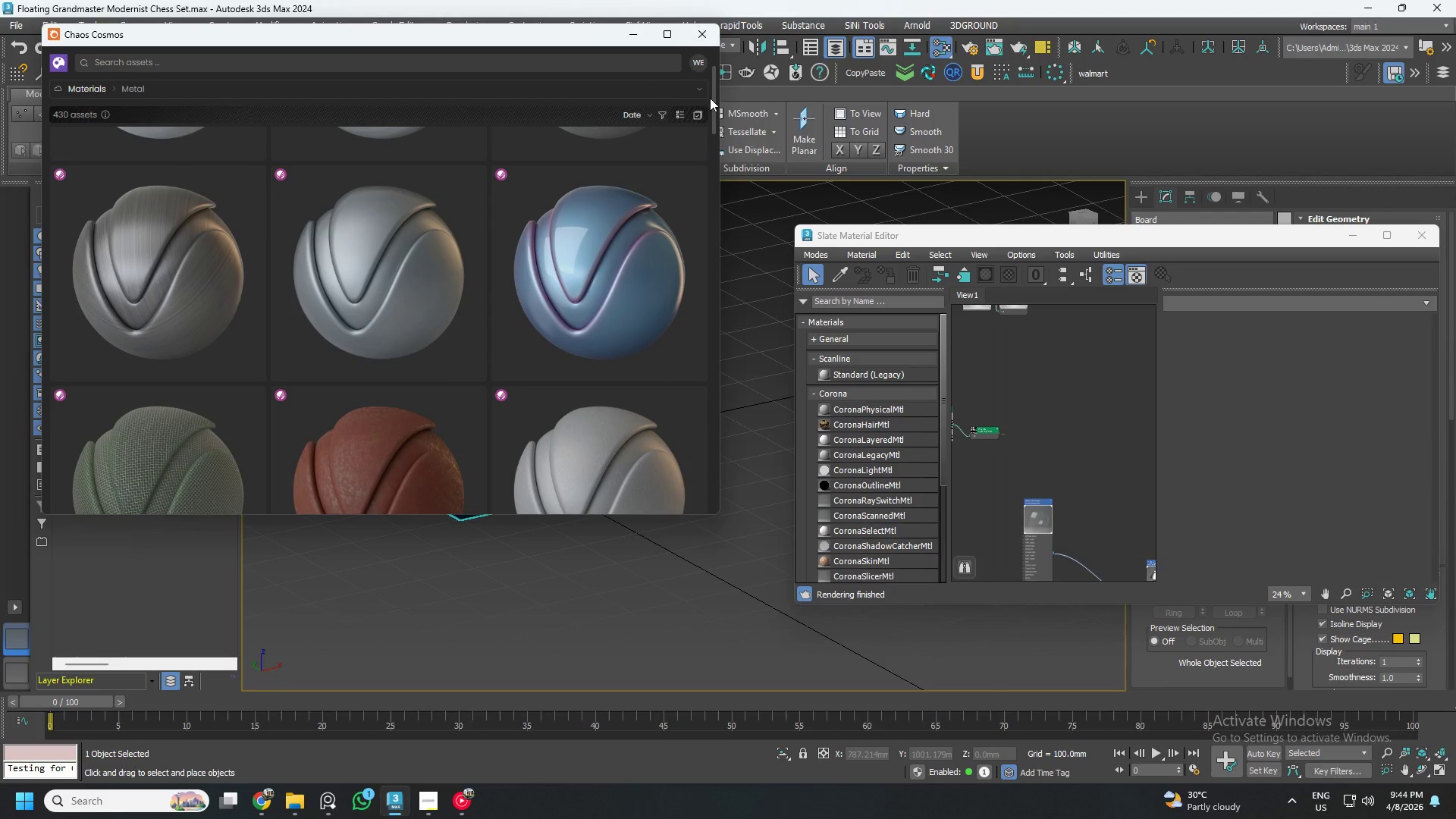 
left_click_drag(start_coordinate=[712, 94], to_coordinate=[727, 504])
 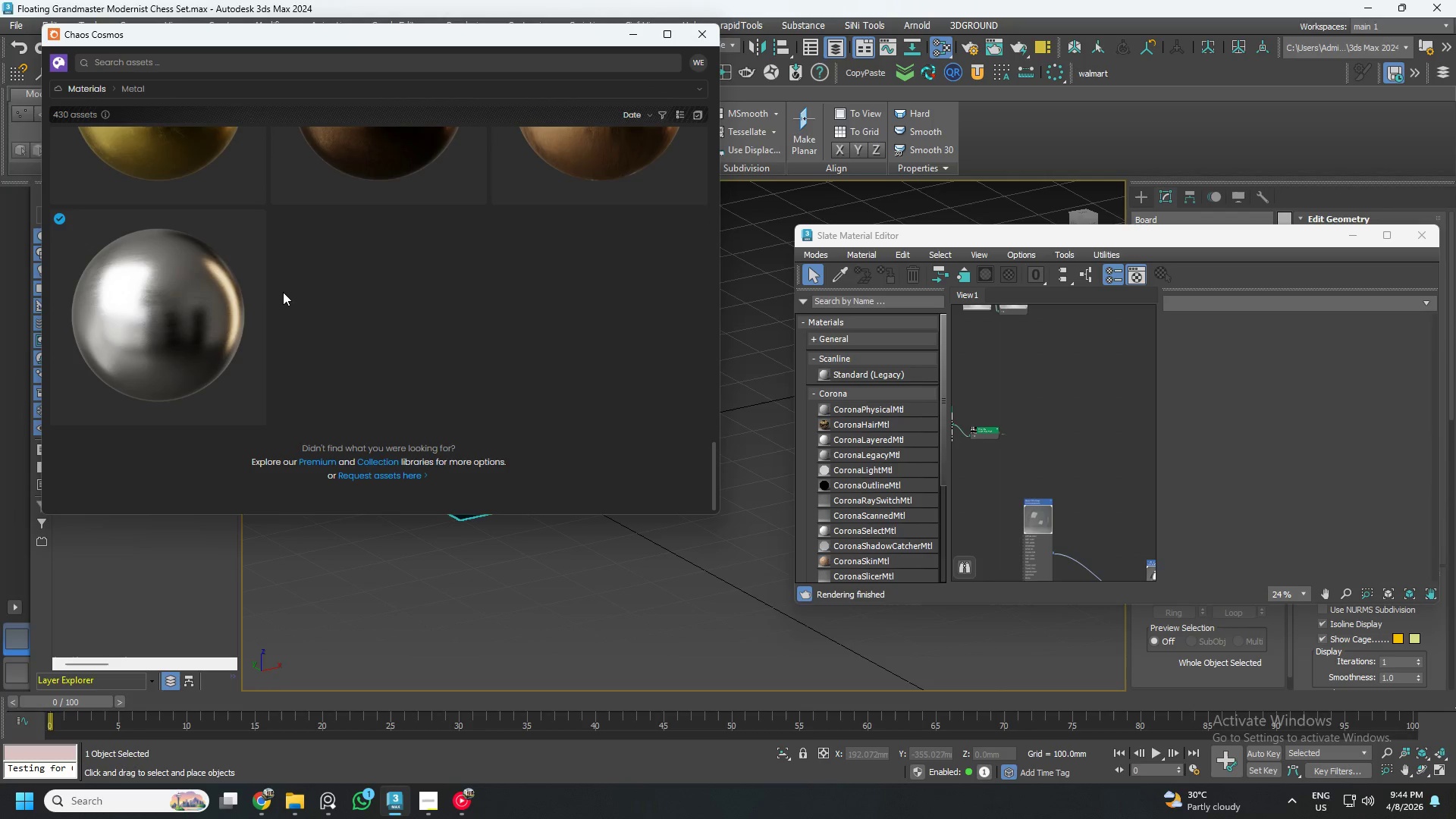 
scroll: coordinate [271, 353], scroll_direction: up, amount: 91.0
 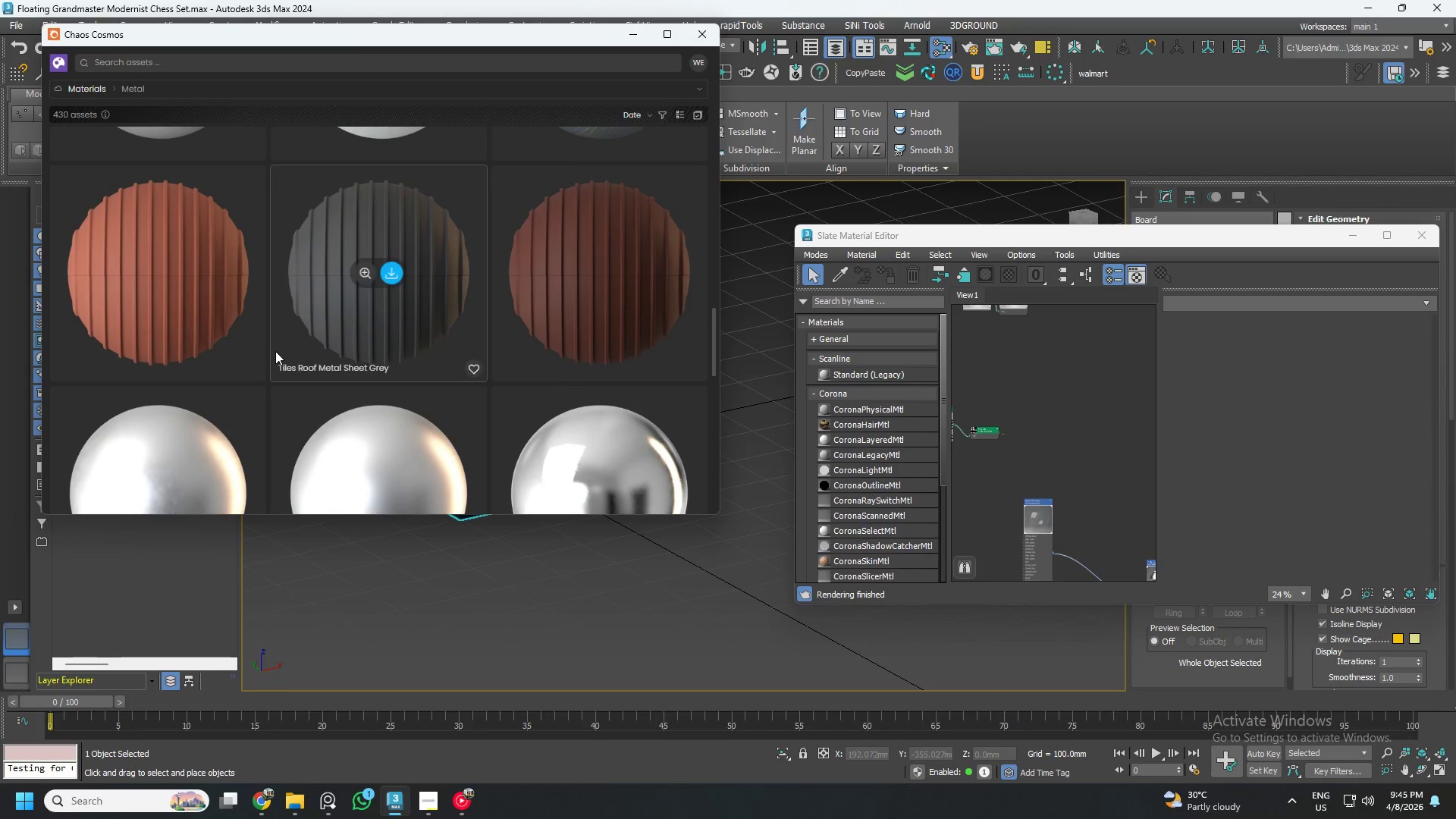 
scroll: coordinate [275, 351], scroll_direction: up, amount: 4.0
 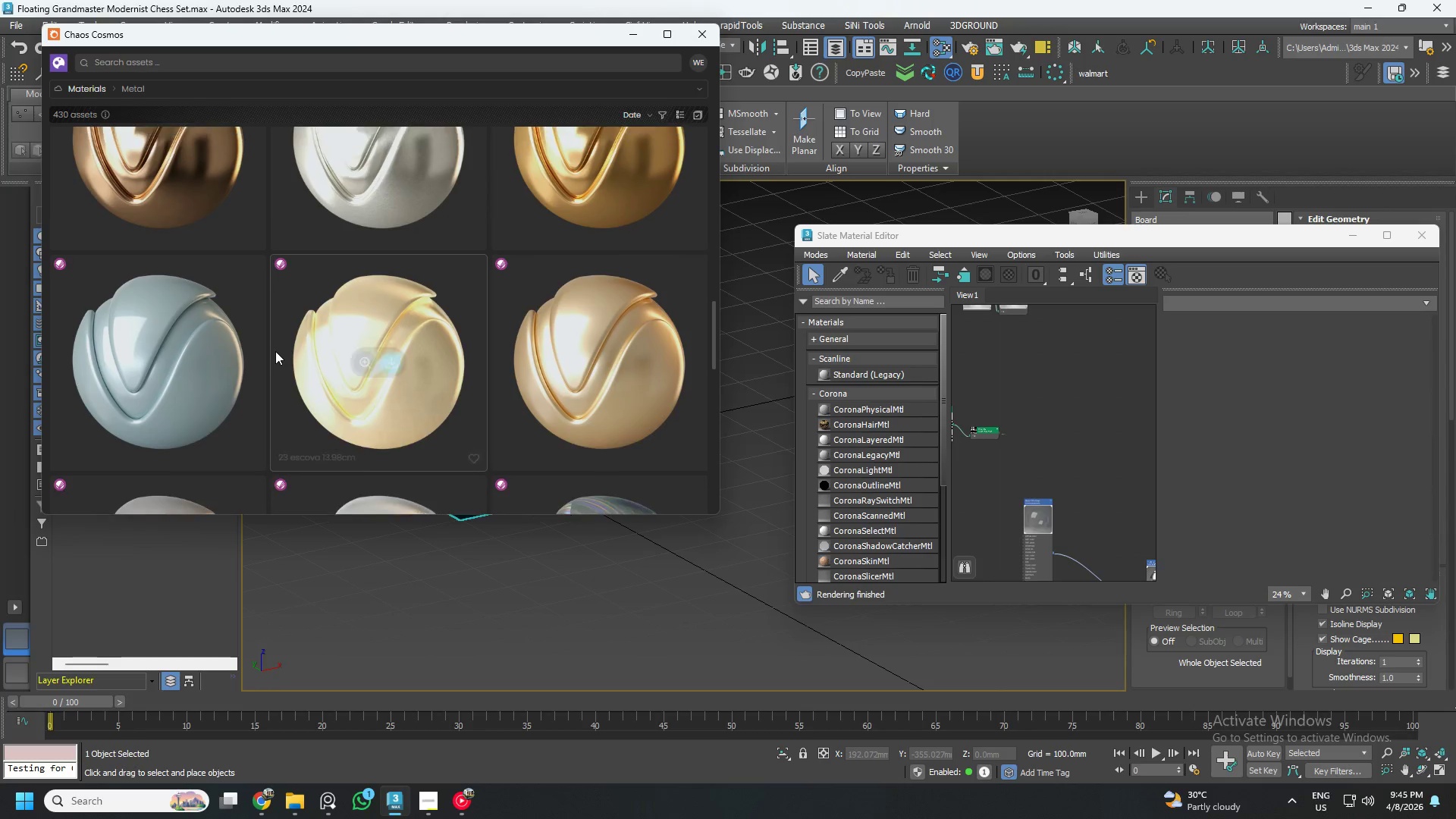 
scroll: coordinate [275, 351], scroll_direction: down, amount: 9.0
 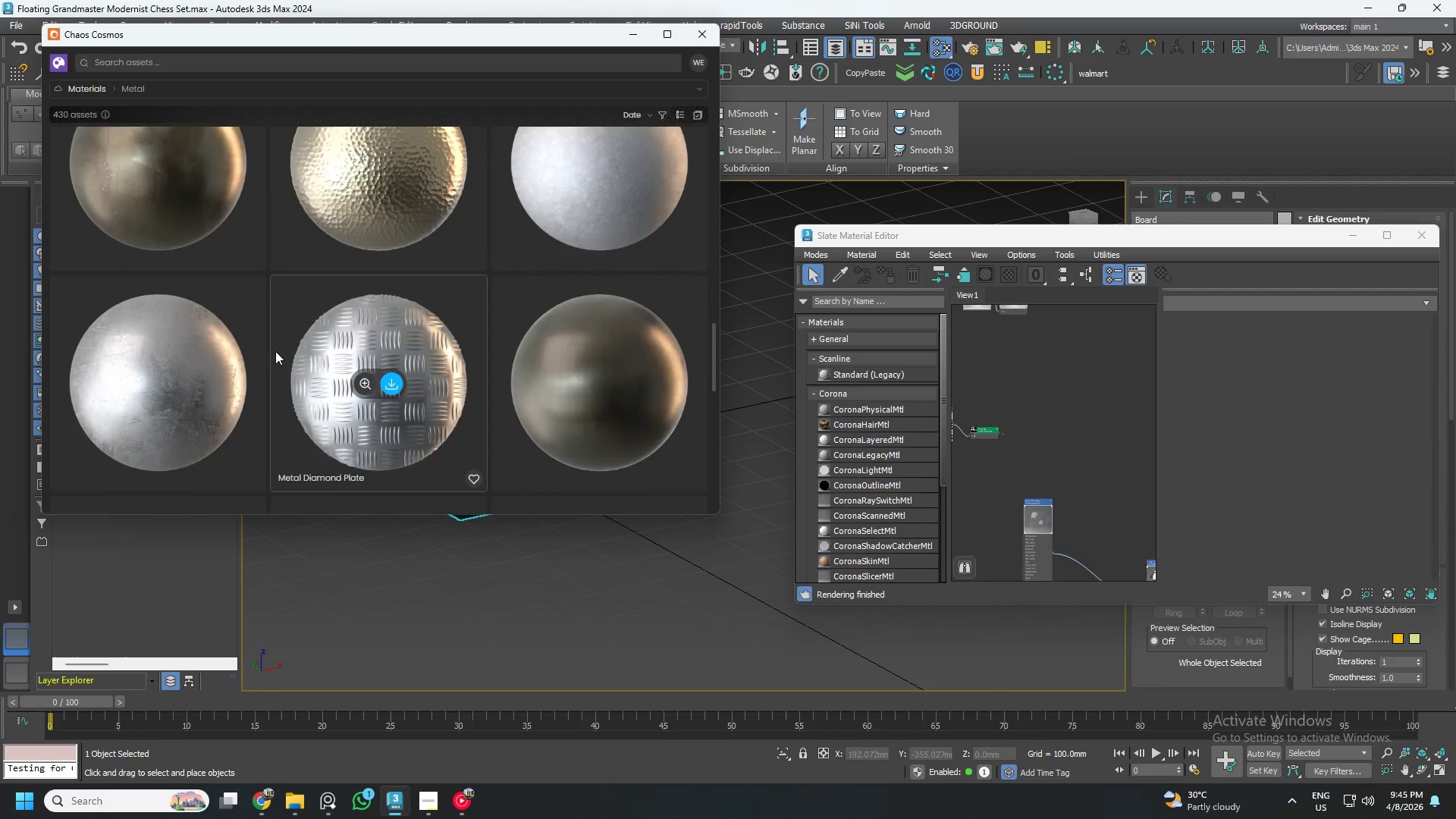 
scroll: coordinate [275, 351], scroll_direction: up, amount: 3.0
 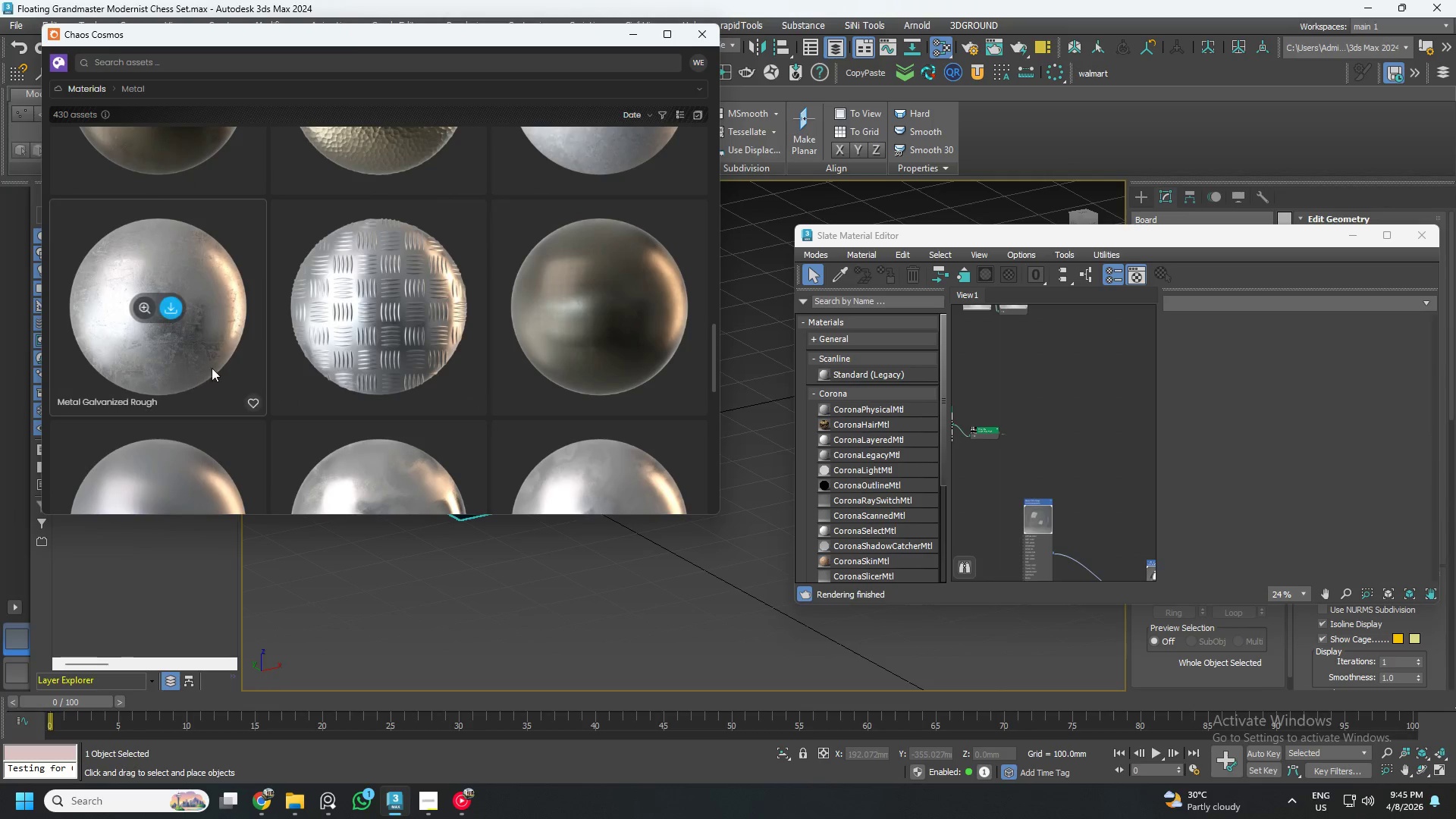 
scroll: coordinate [280, 359], scroll_direction: down, amount: 14.0
 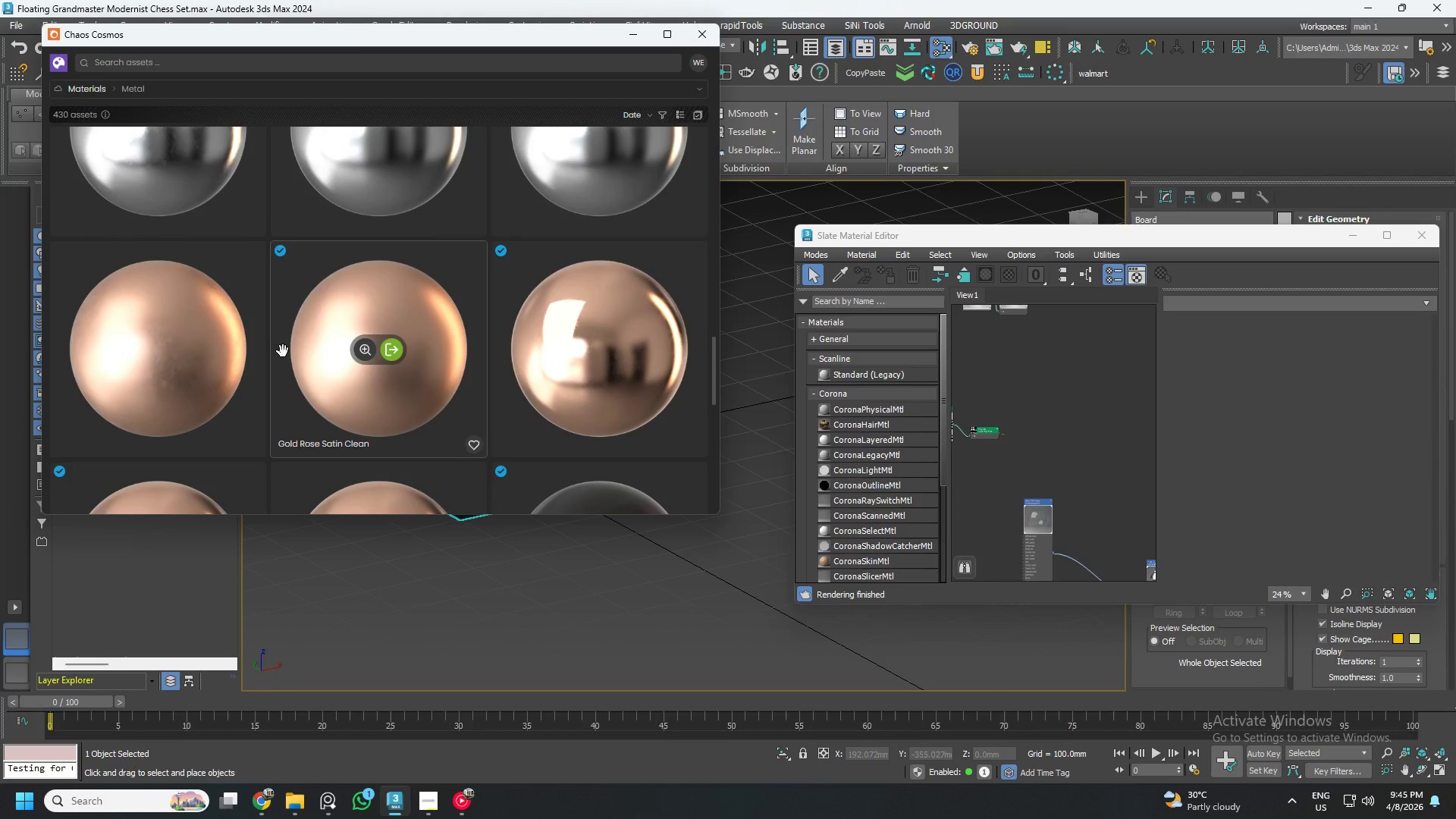 
scroll: coordinate [287, 337], scroll_direction: up, amount: 3.0
 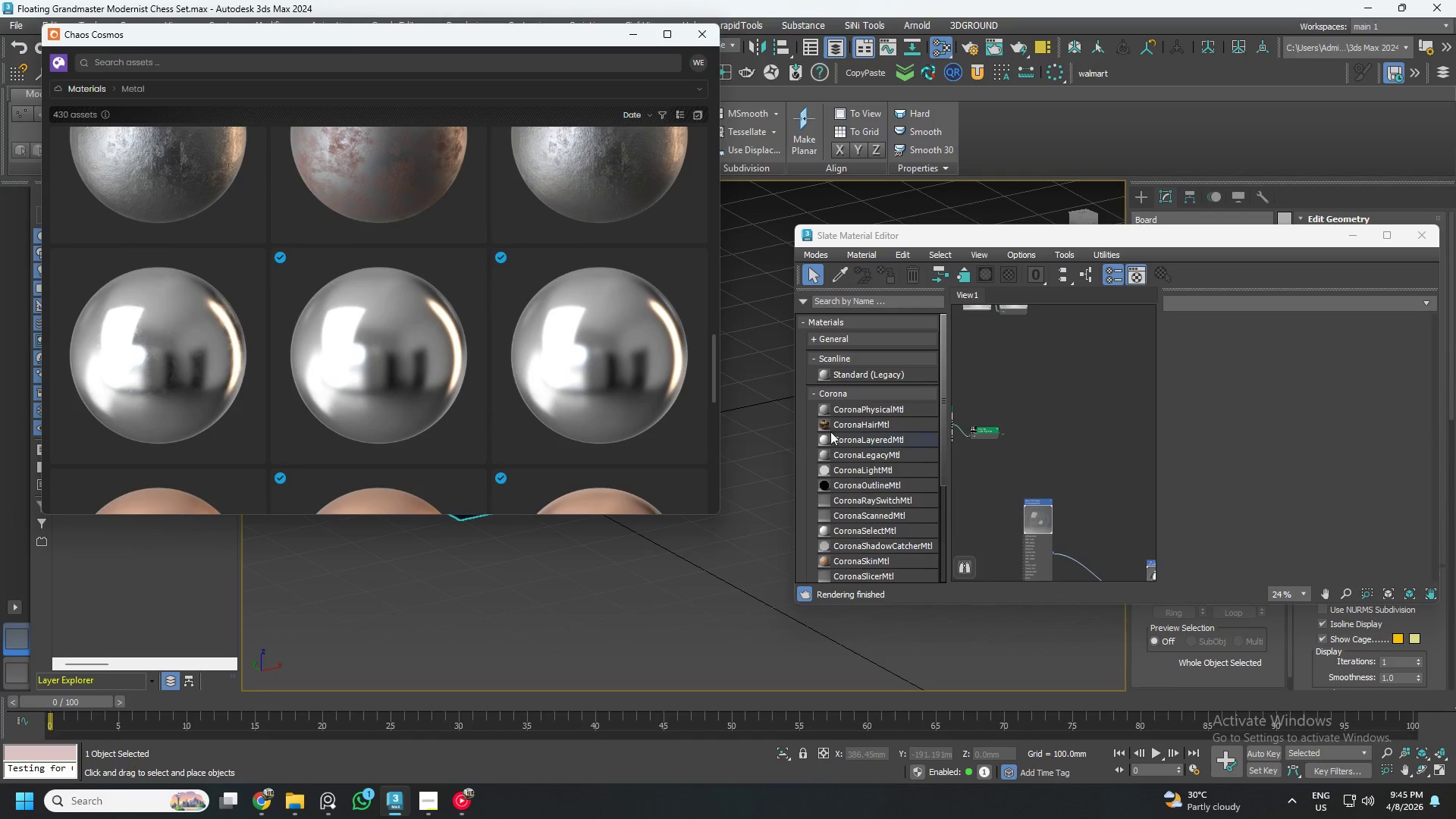 
left_click_drag(start_coordinate=[406, 387], to_coordinate=[1132, 329])
 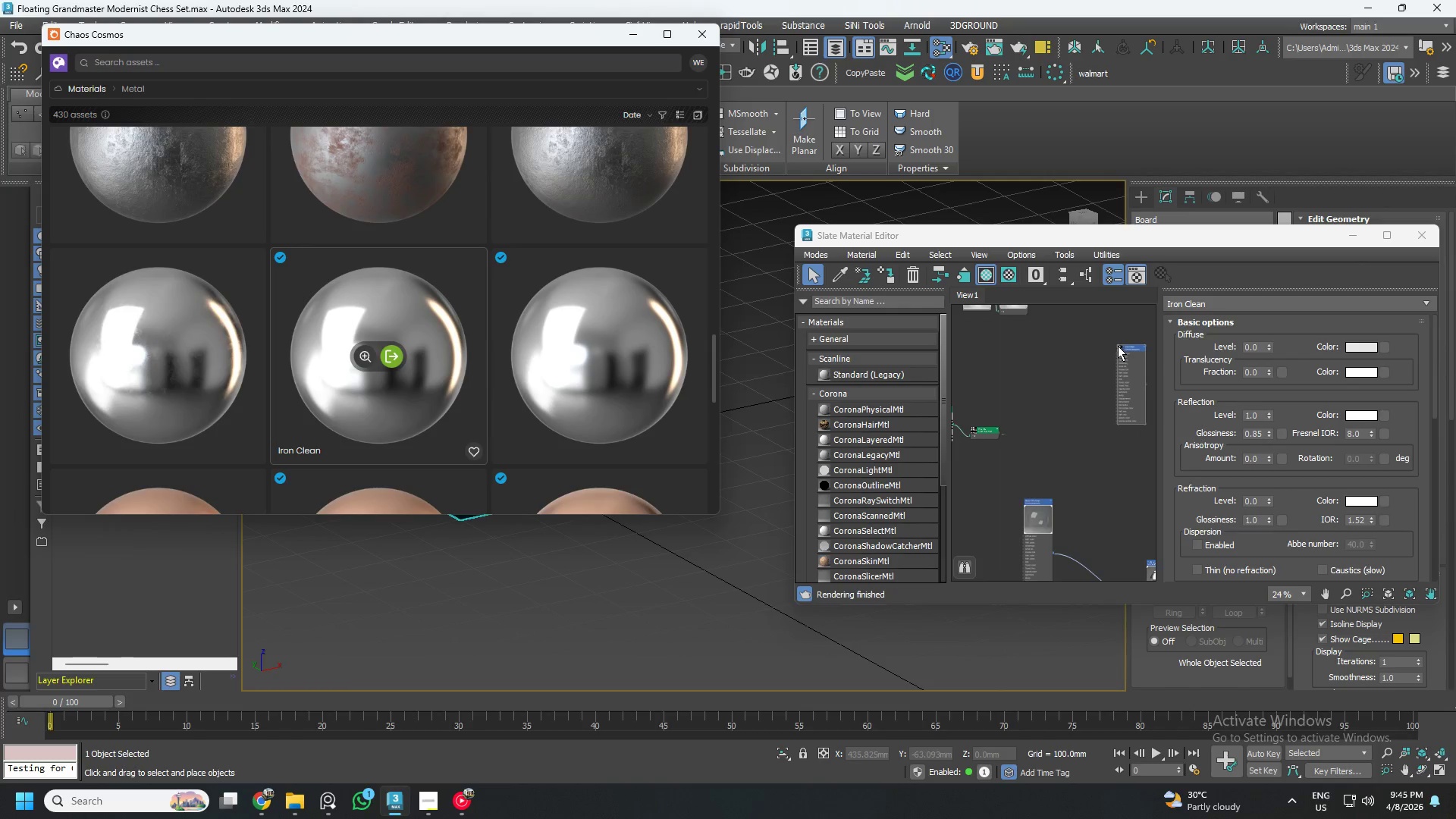 
double_click([1118, 346])
 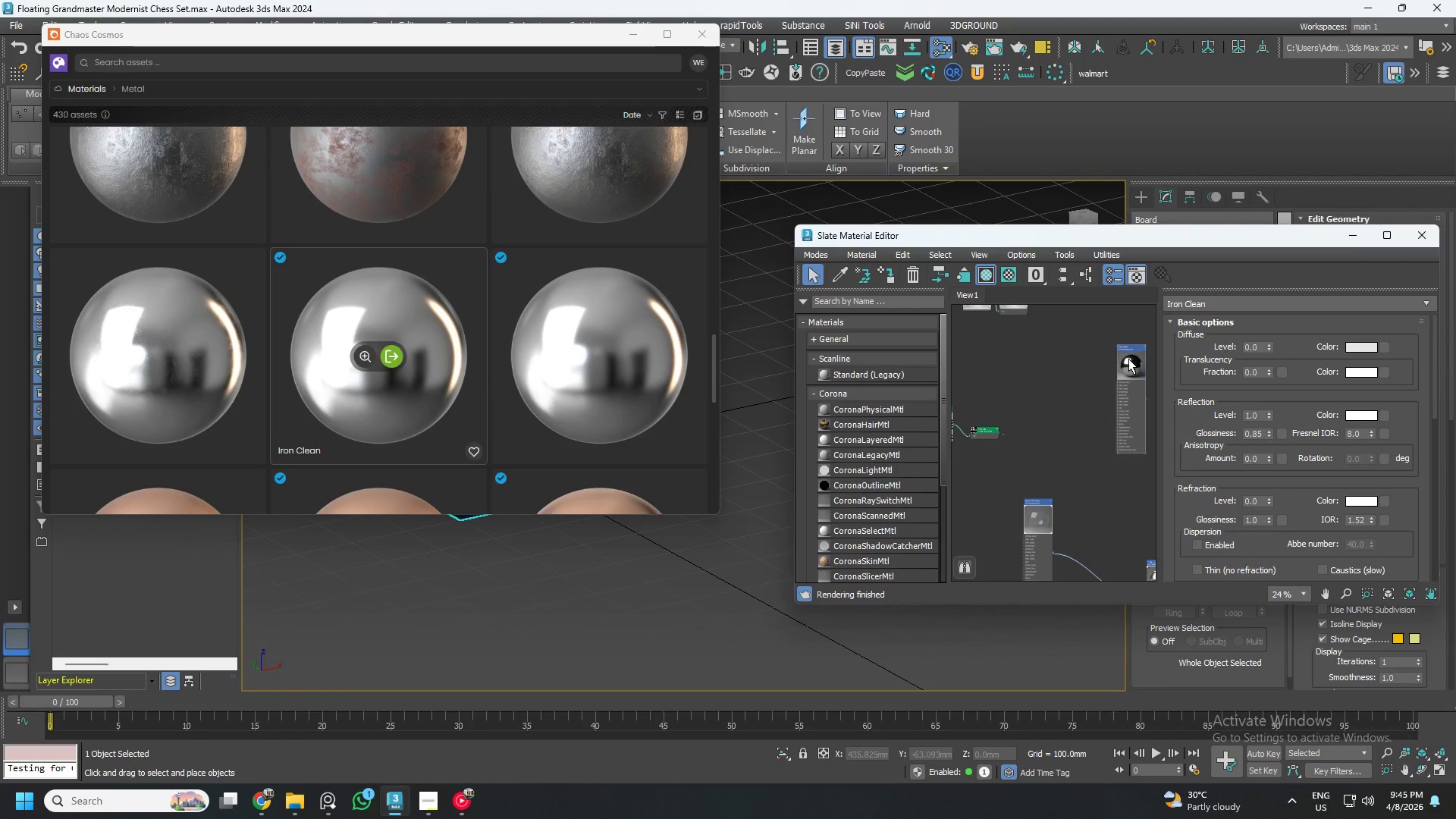 
left_click_drag(start_coordinate=[1128, 359], to_coordinate=[1034, 382])
 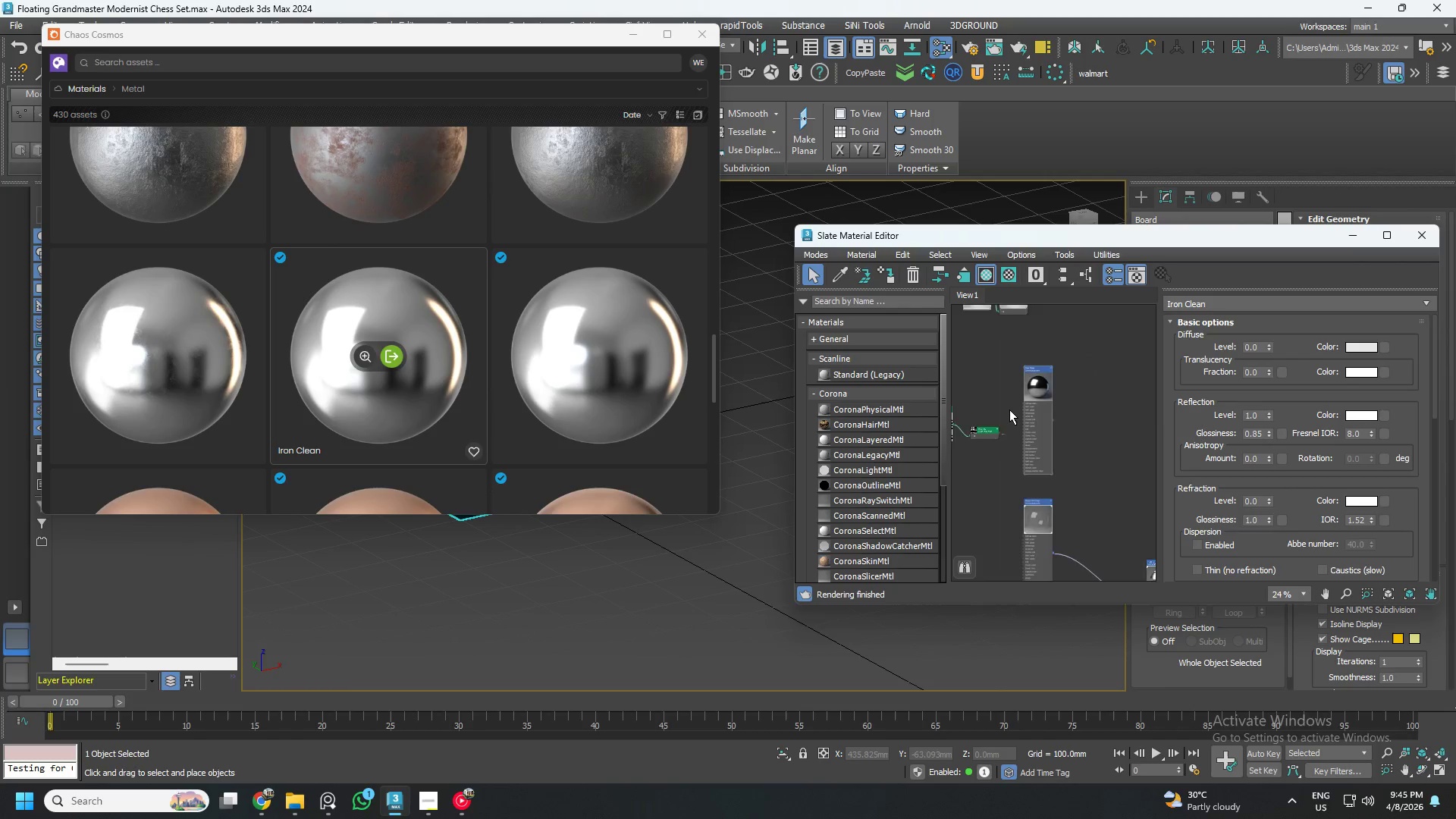 
scroll: coordinate [1009, 410], scroll_direction: up, amount: 2.0
 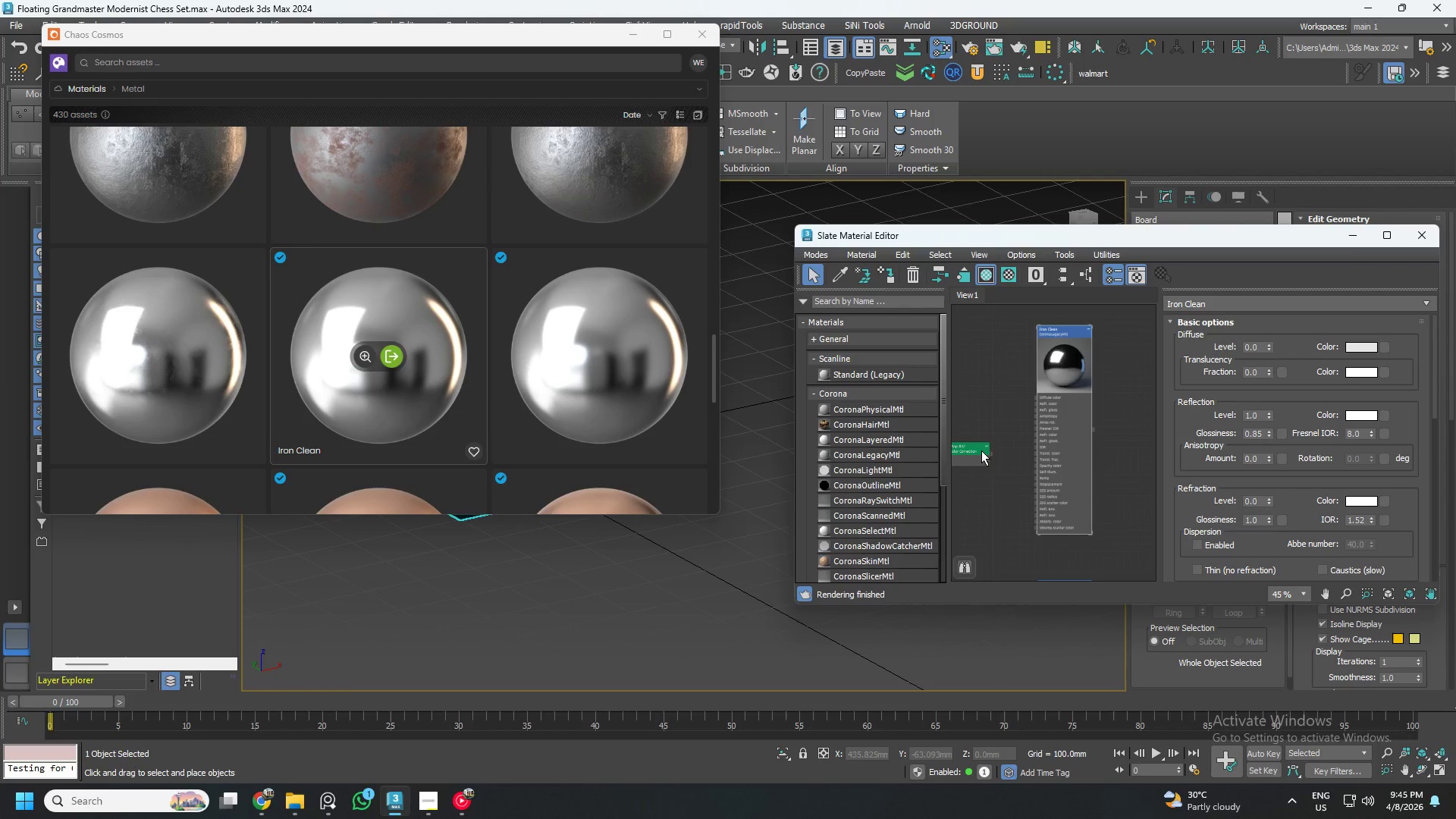 
left_click_drag(start_coordinate=[981, 450], to_coordinate=[997, 417])
 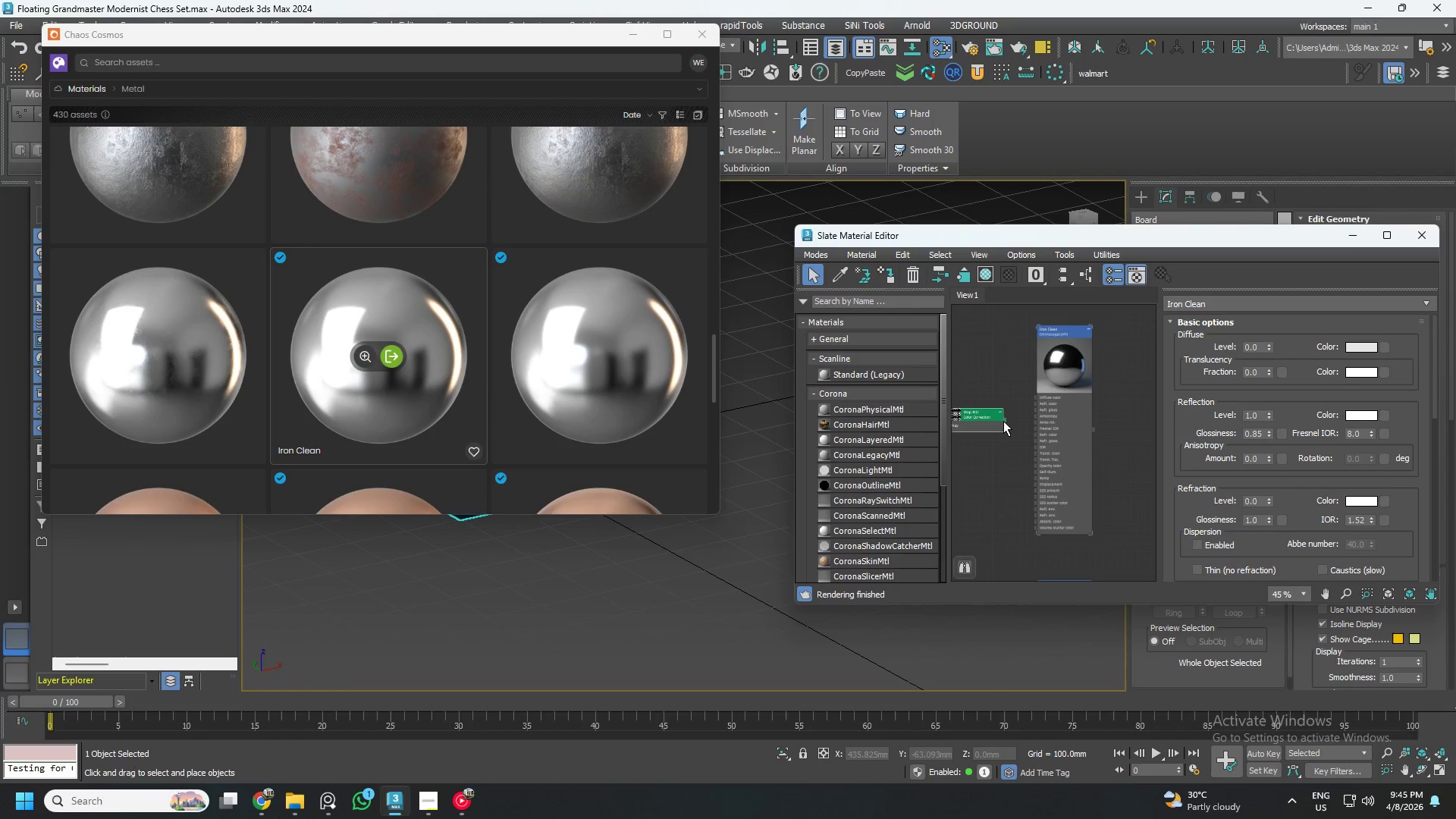 
left_click_drag(start_coordinate=[1004, 421], to_coordinate=[1039, 396])
 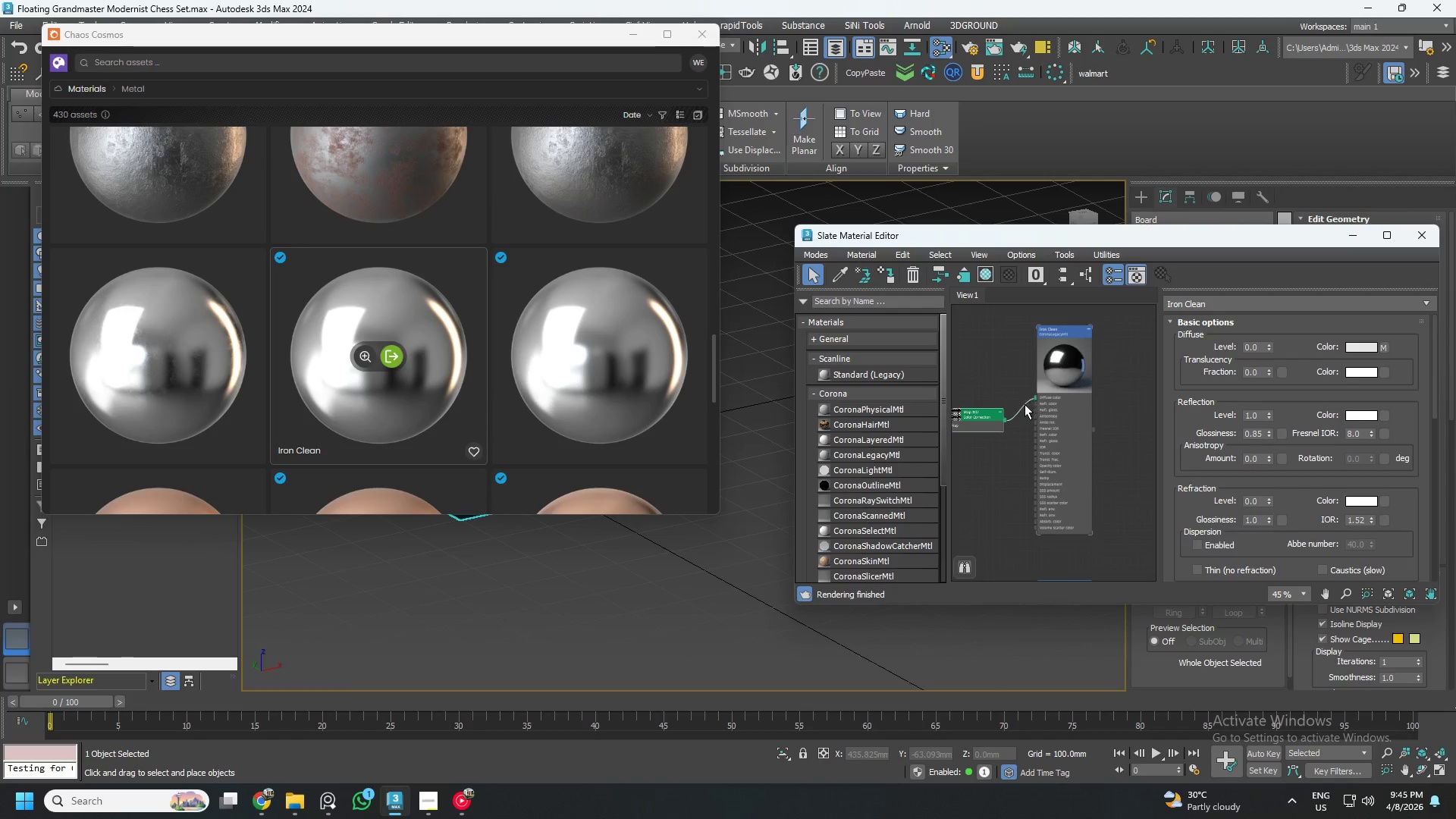 
scroll: coordinate [1052, 396], scroll_direction: down, amount: 2.0
 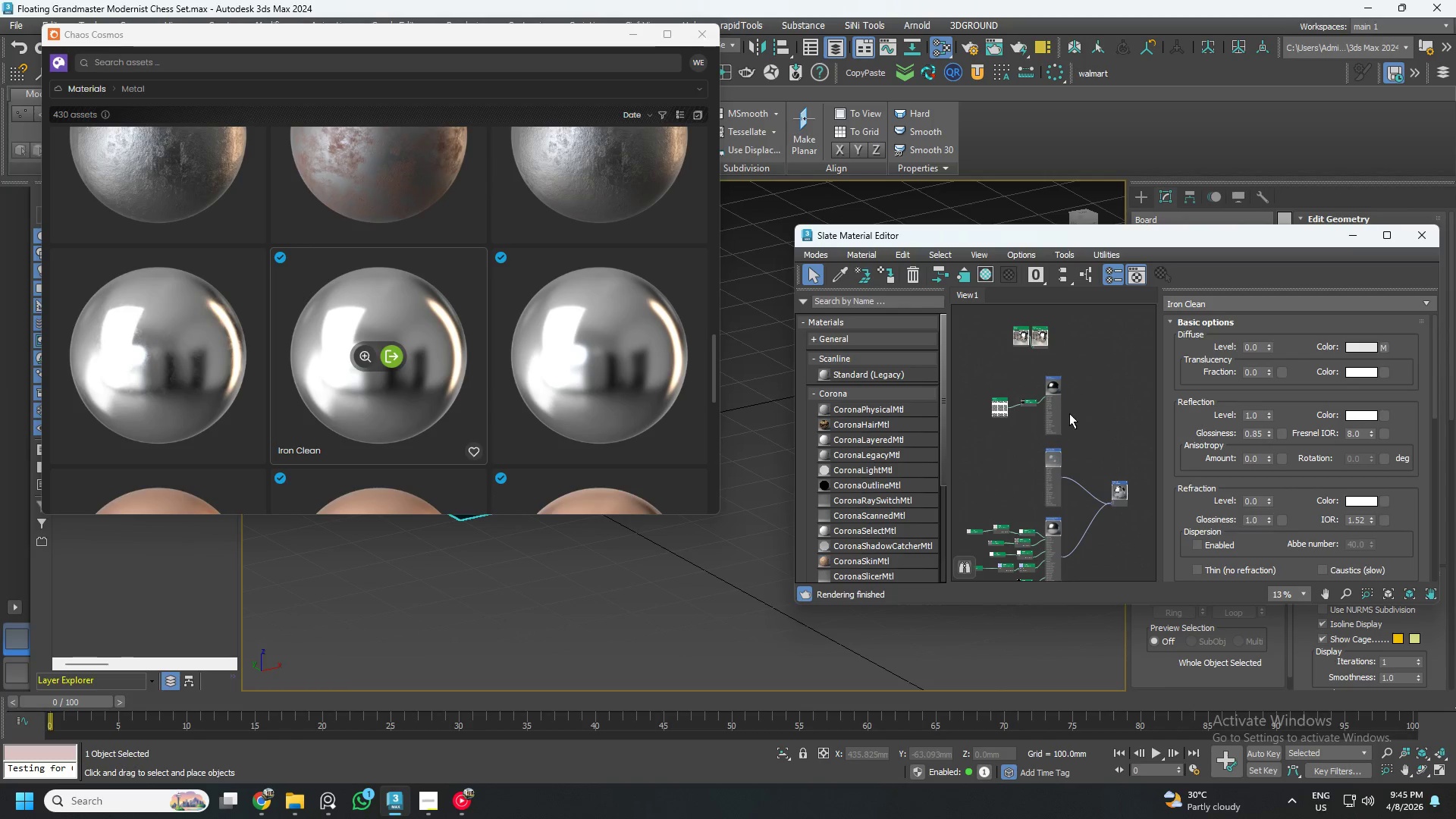 
scroll: coordinate [1067, 413], scroll_direction: up, amount: 1.0
 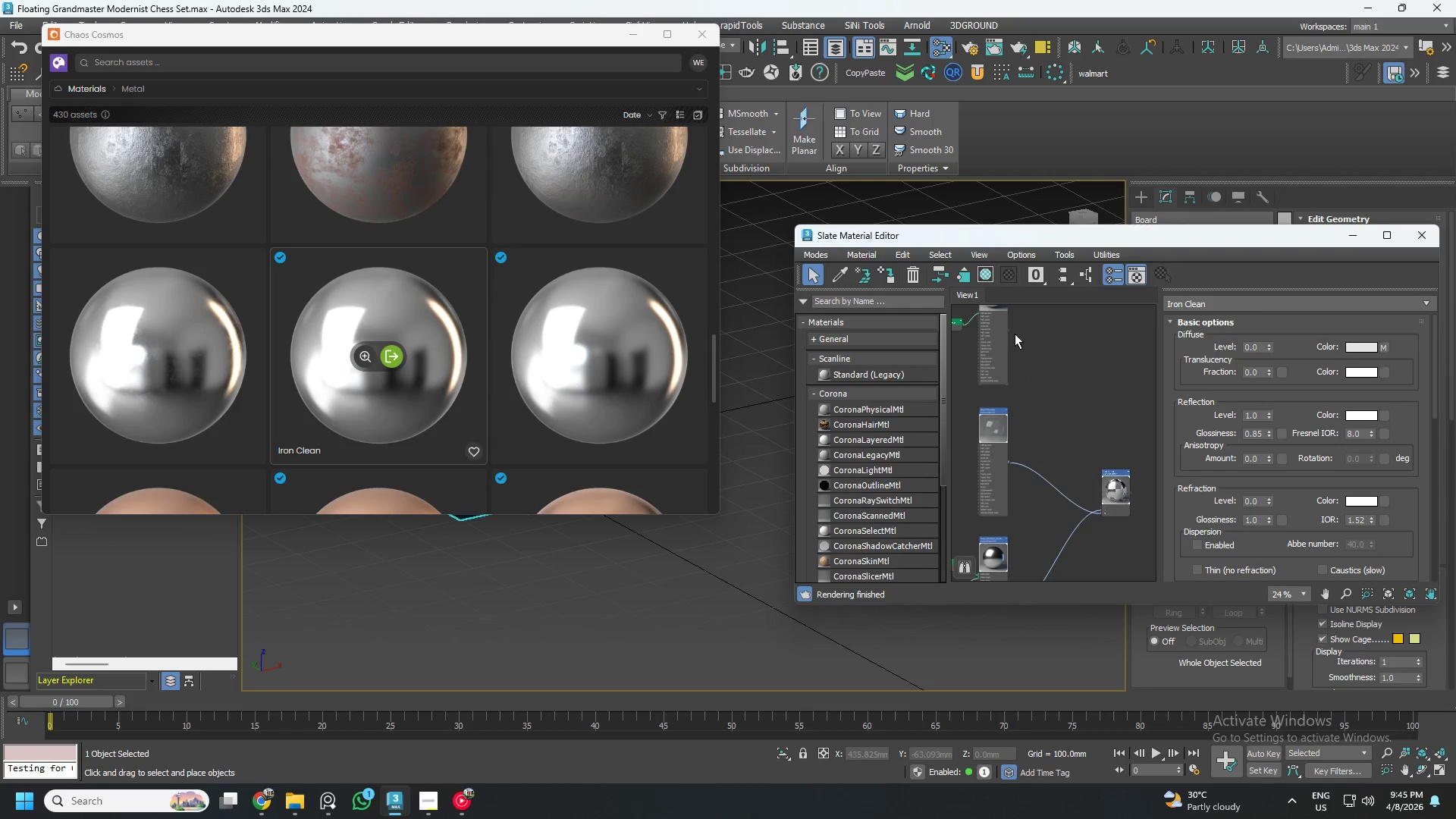 
left_click_drag(start_coordinate=[1008, 329], to_coordinate=[1106, 507])
 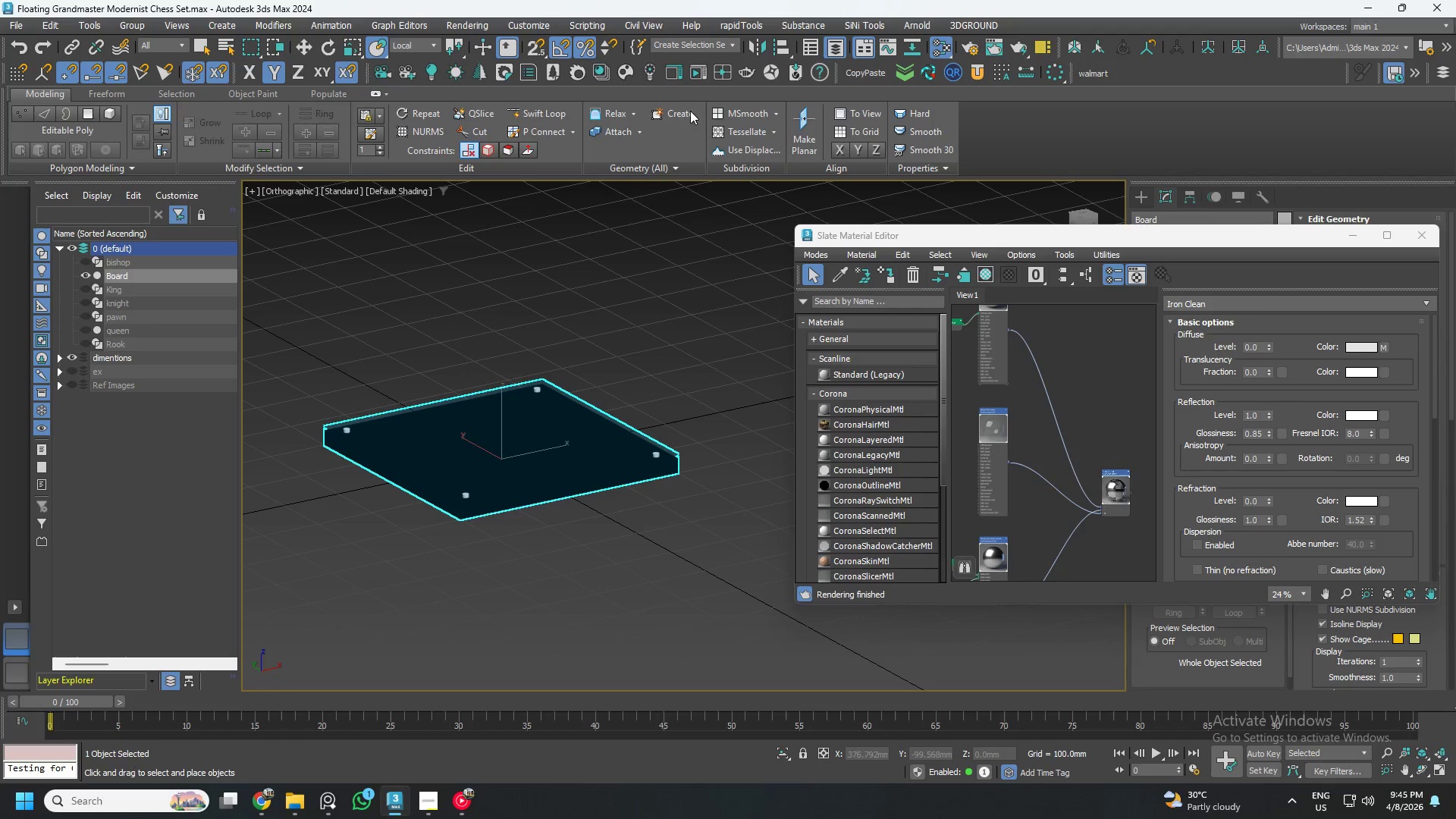 
scroll: coordinate [467, 524], scroll_direction: up, amount: 2.0
 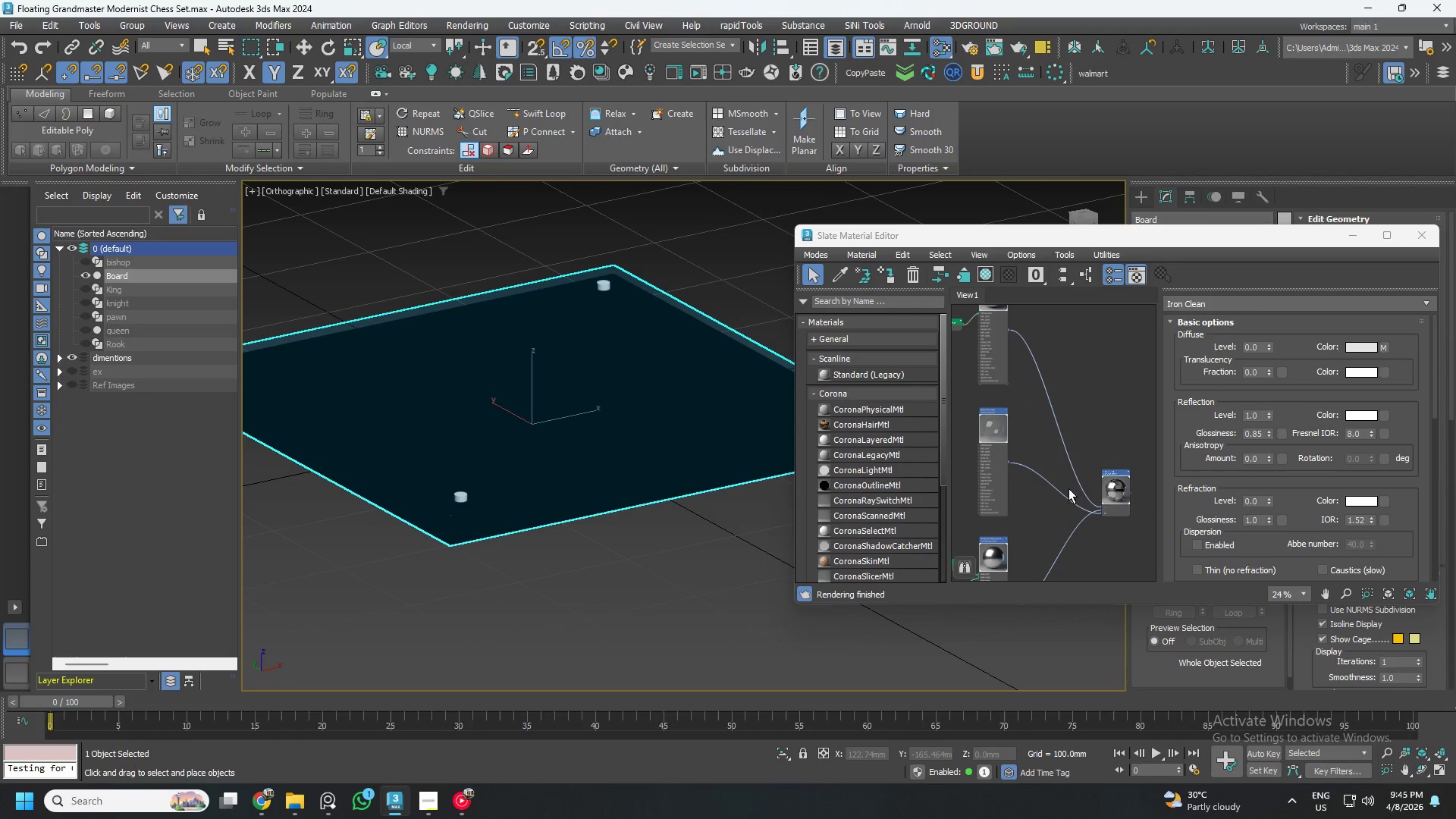 
scroll: coordinate [1119, 499], scroll_direction: none, amount: 0.0
 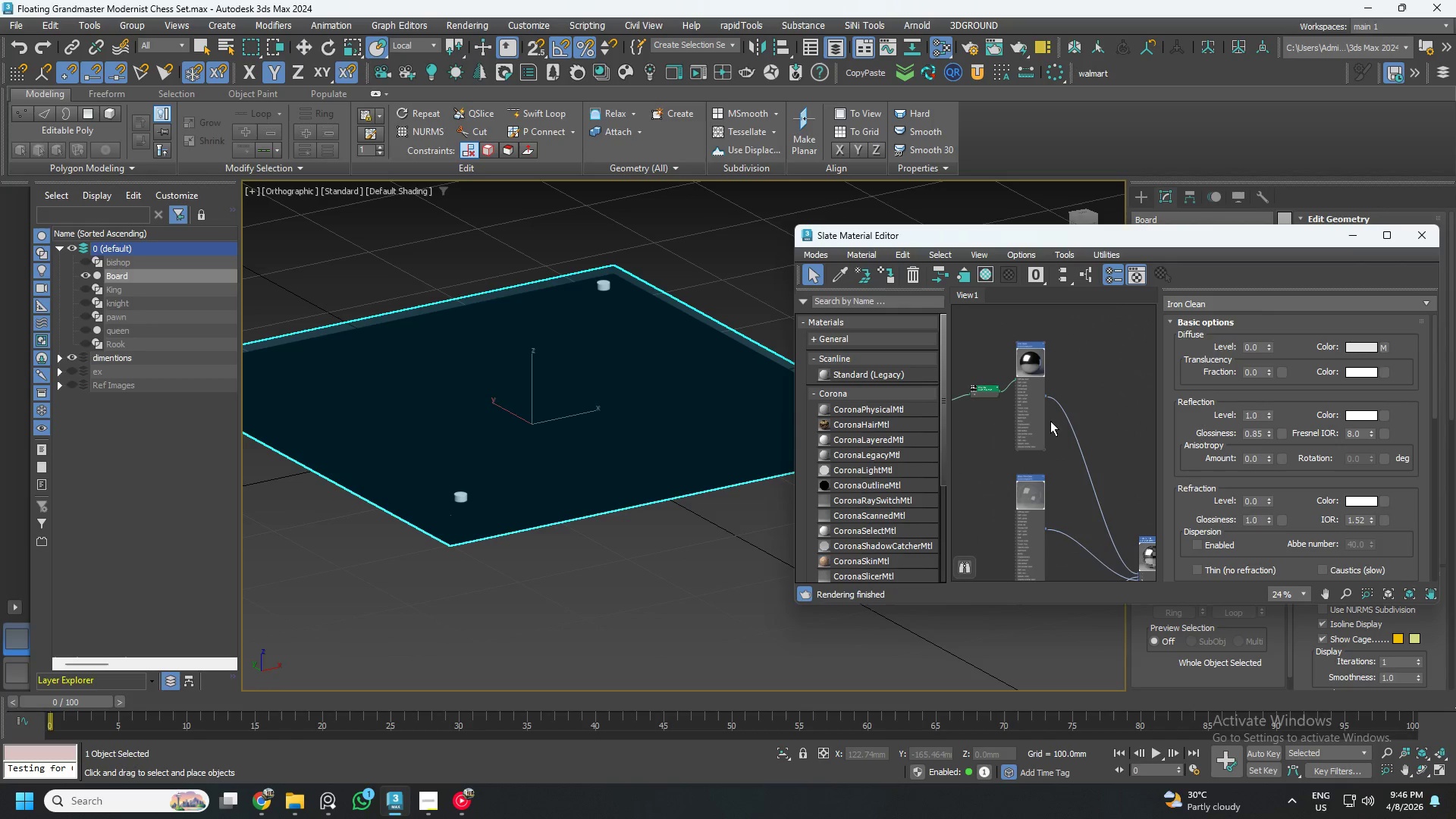 
left_click_drag(start_coordinate=[1031, 356], to_coordinate=[1027, 378])
 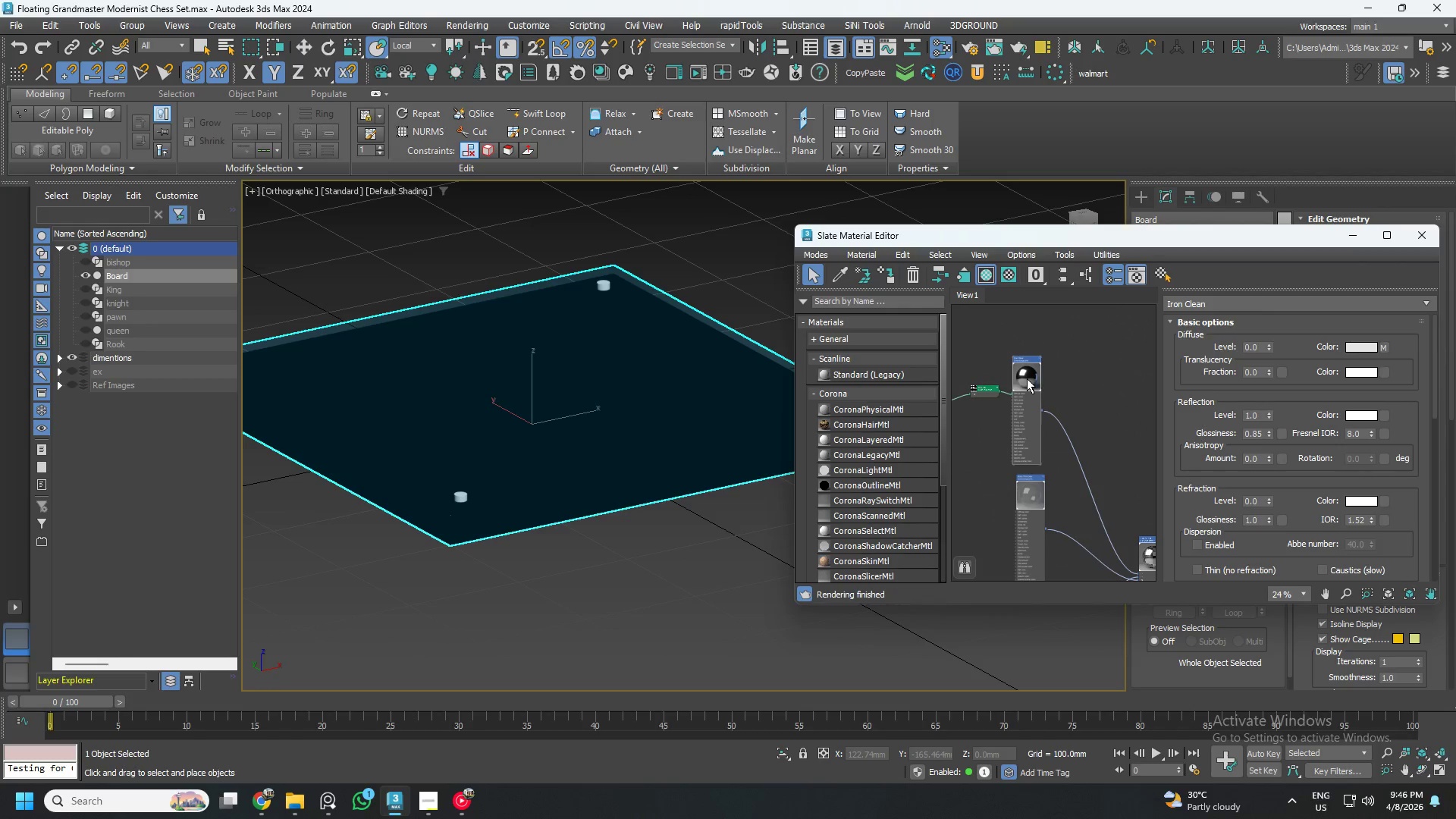 
left_click([1027, 378])
 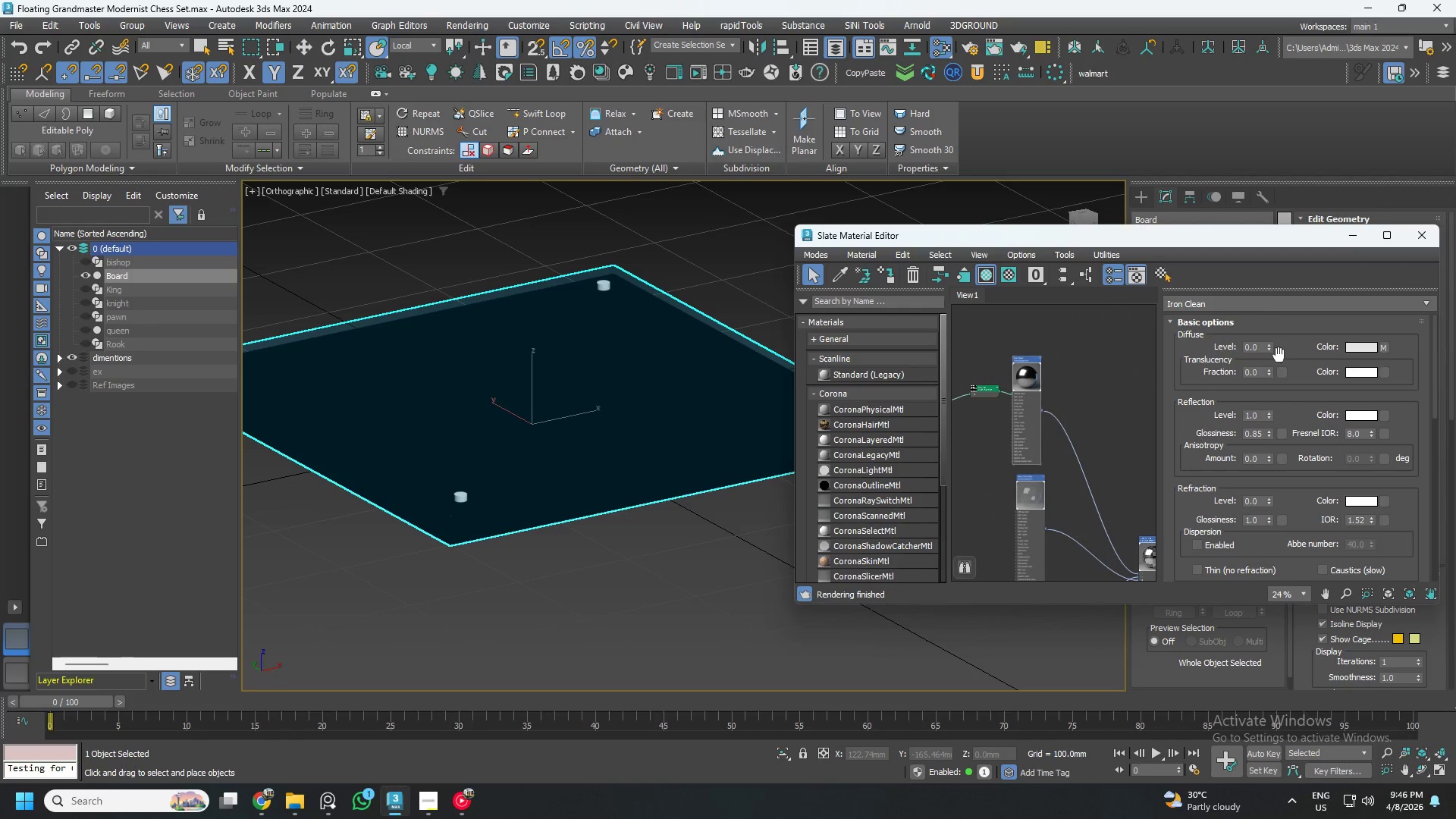 
wait(5.05)
 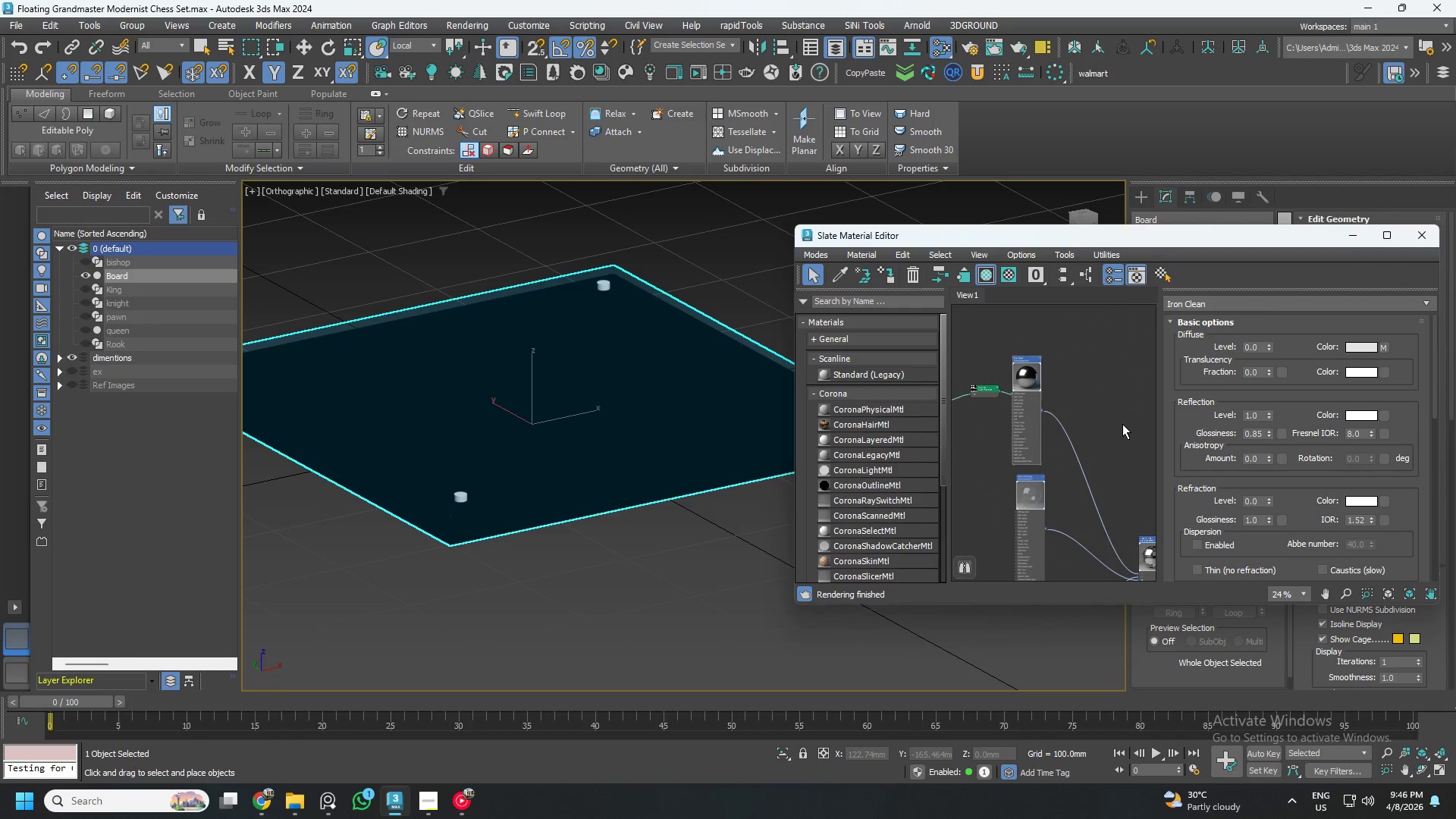 
left_click_drag(start_coordinate=[1267, 346], to_coordinate=[1262, 294])
 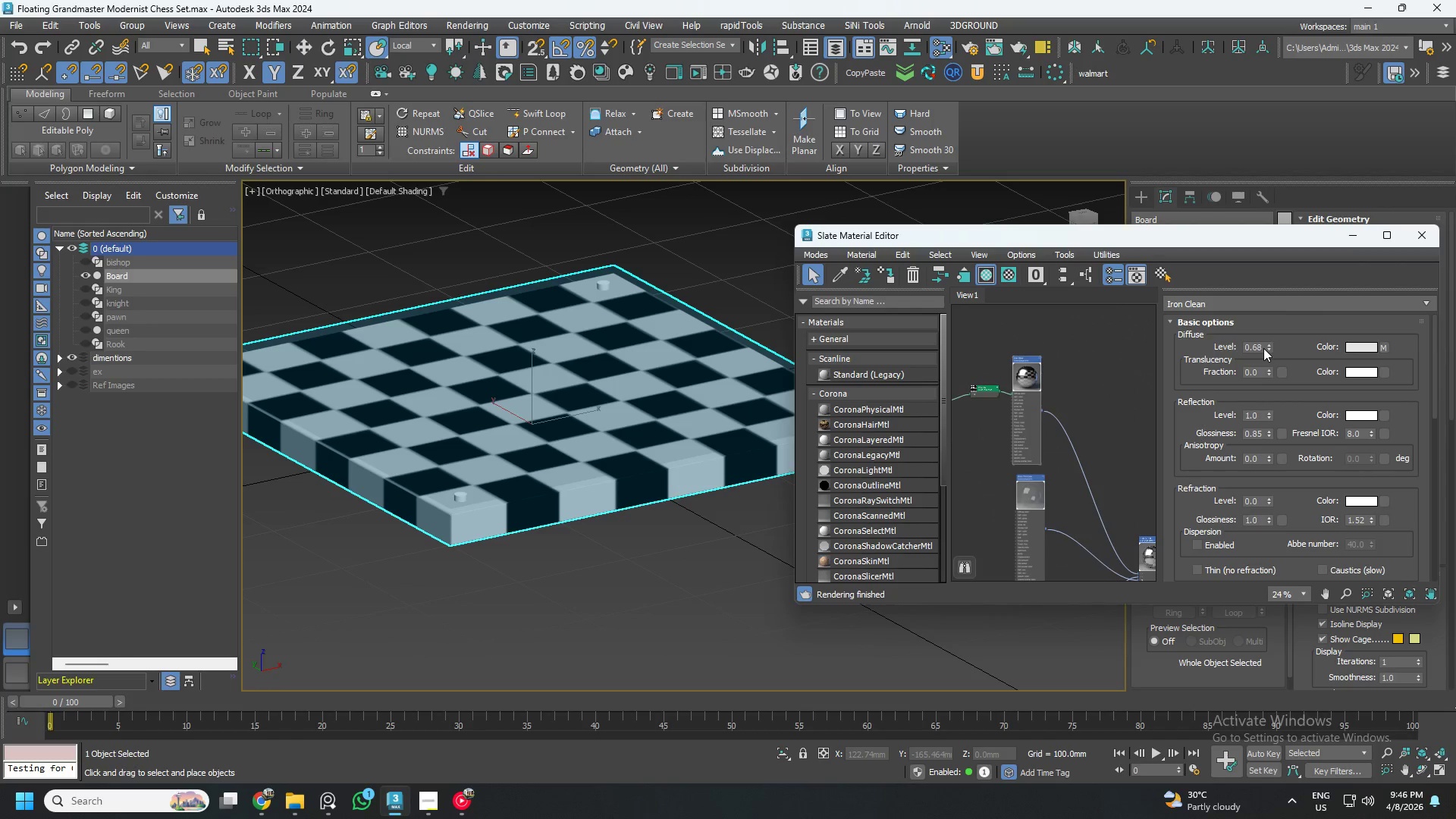 
left_click_drag(start_coordinate=[1269, 346], to_coordinate=[1269, 356])
 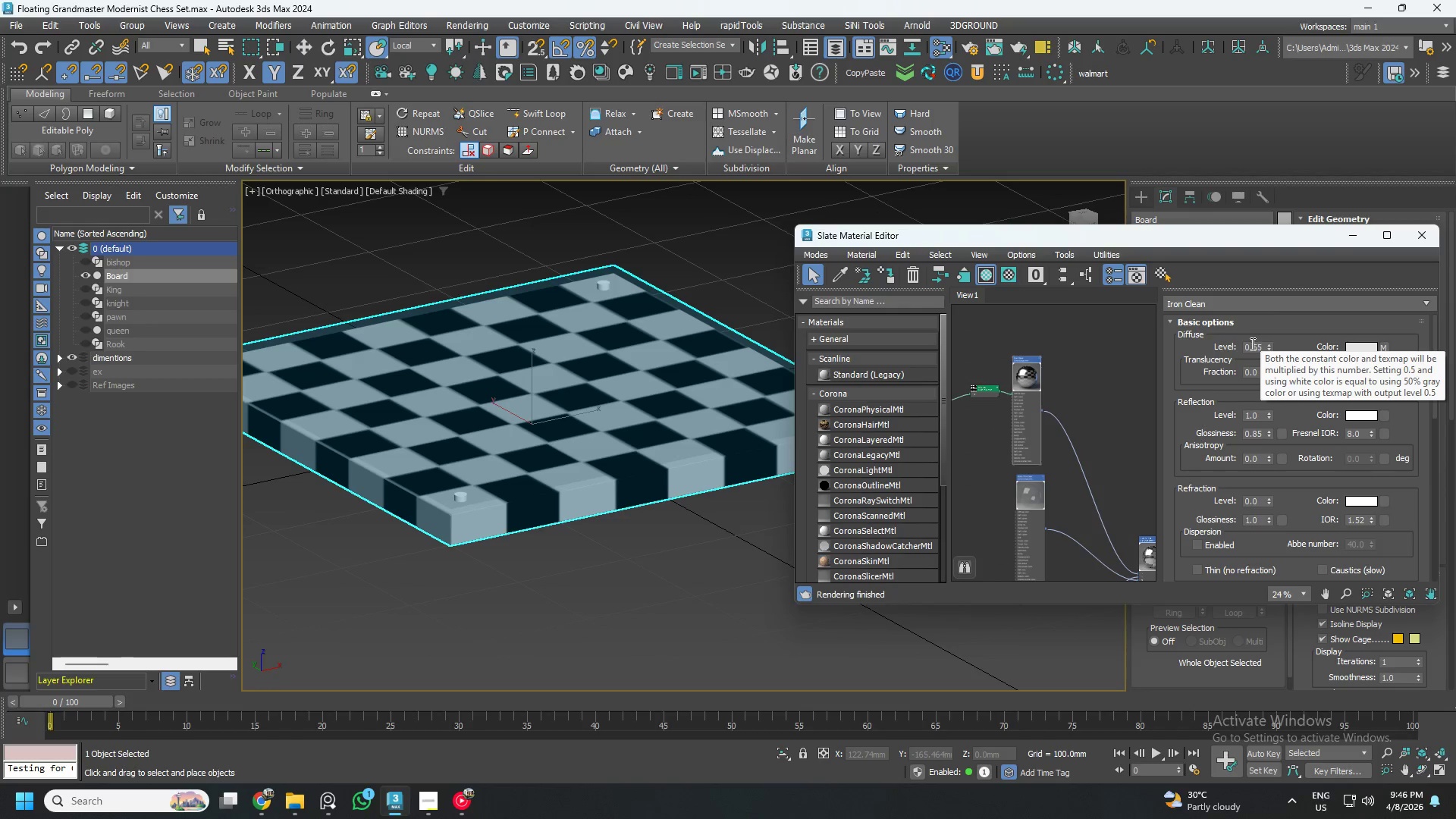 
double_click([1257, 347])
 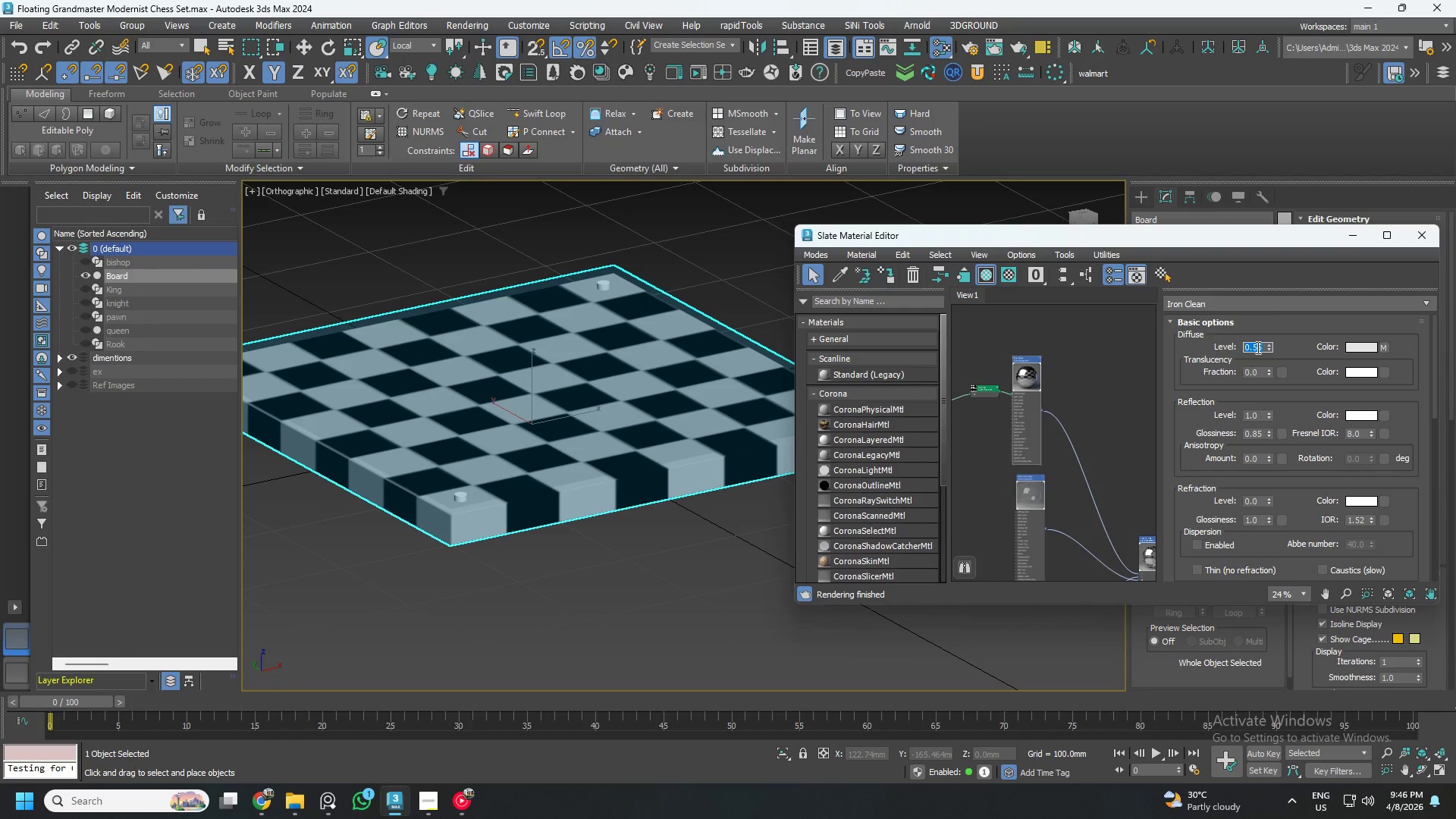 
key(NumpadDecimal)
 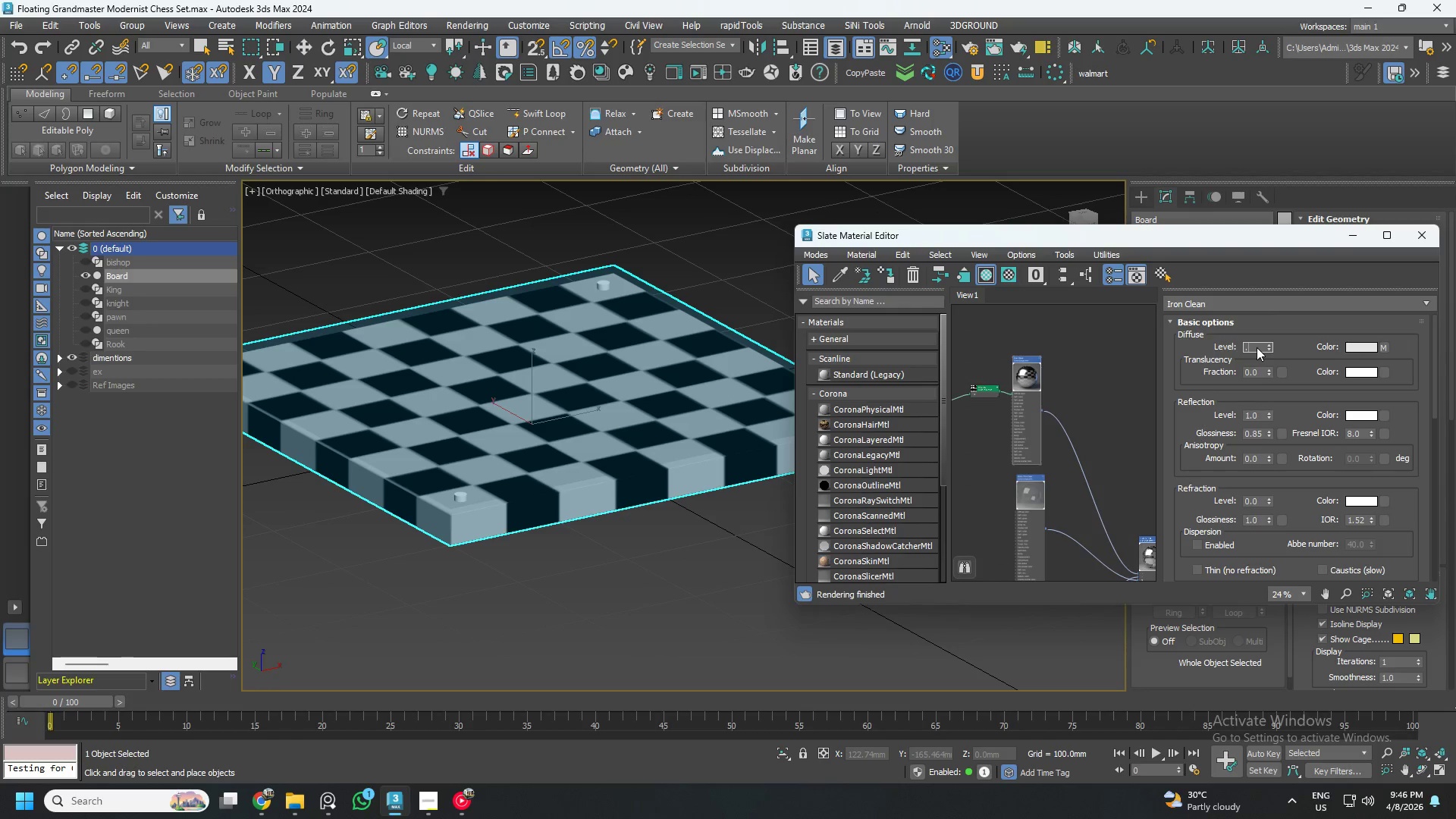 
key(Numpad5)
 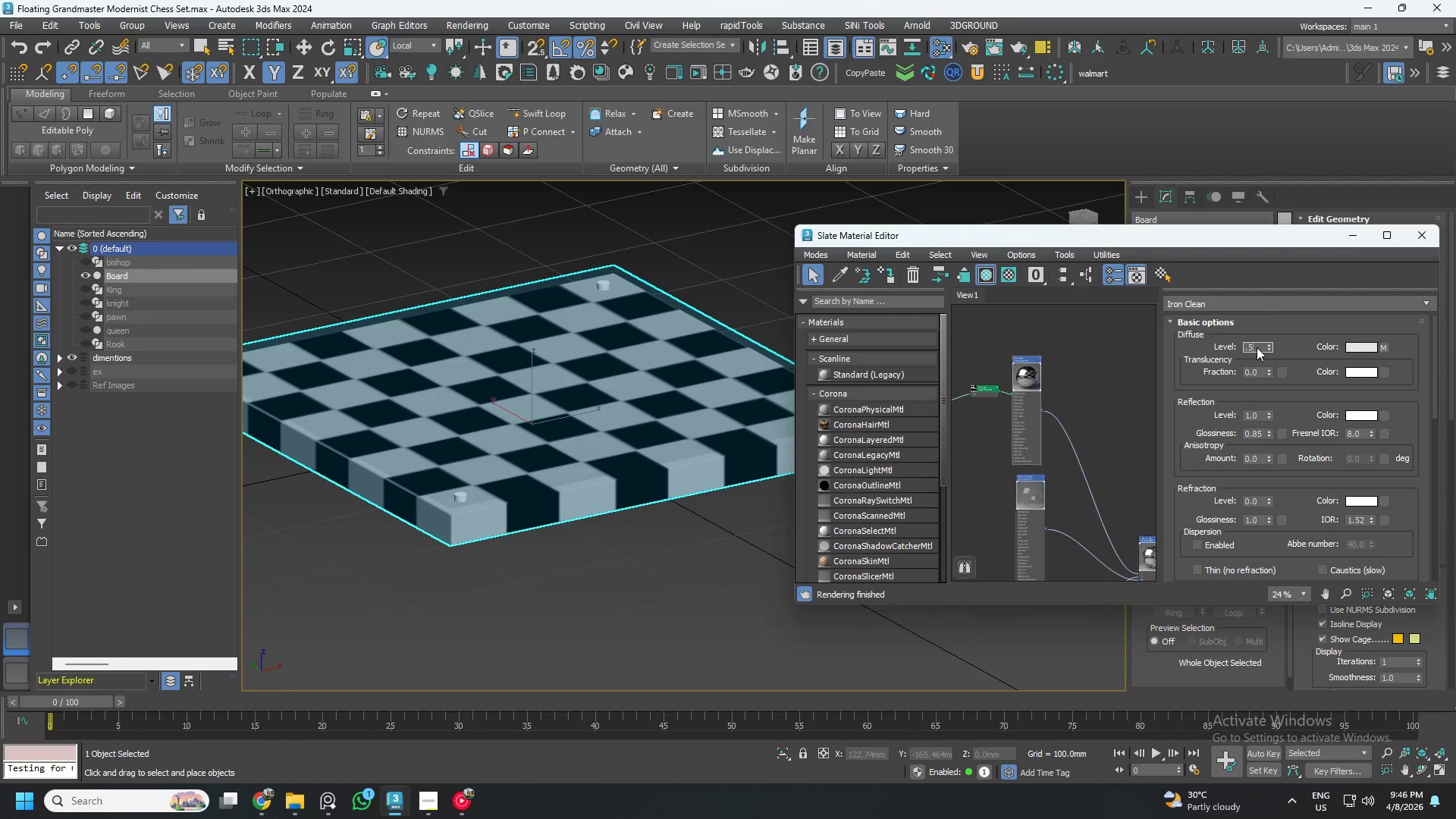 
key(NumpadEnter)
 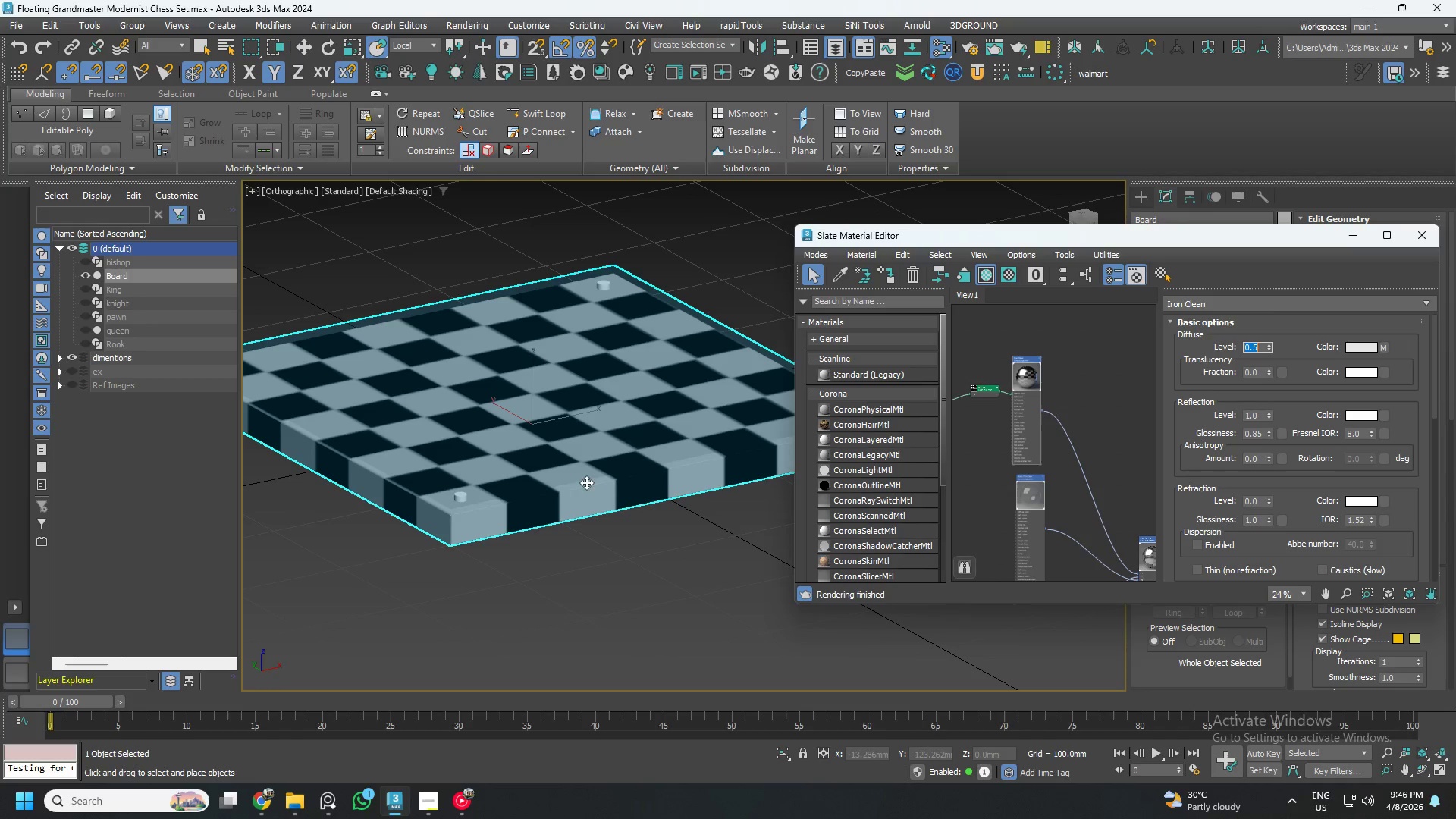 
scroll: coordinate [460, 513], scroll_direction: up, amount: 5.0
 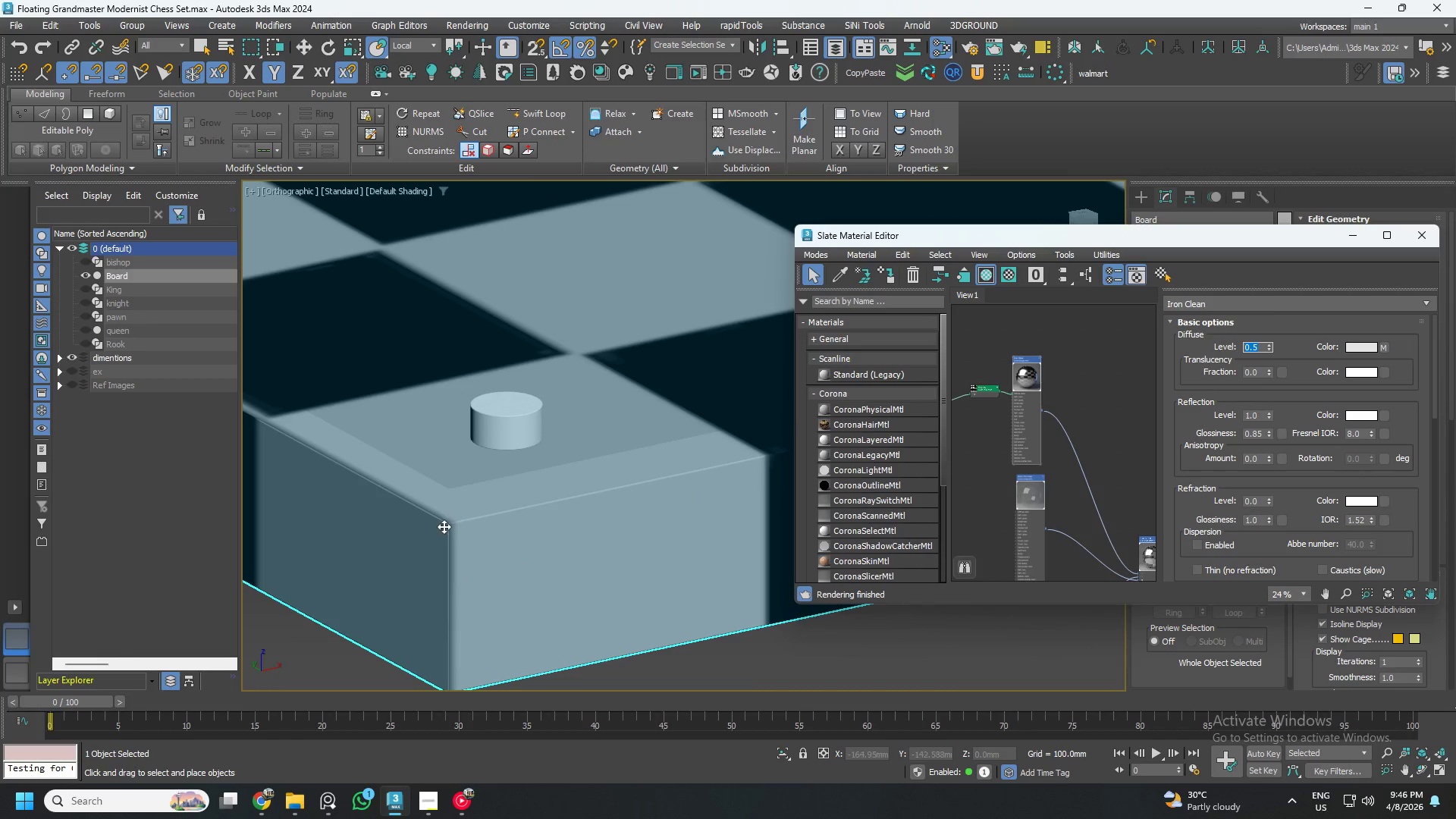 
scroll: coordinate [467, 518], scroll_direction: down, amount: 6.0
 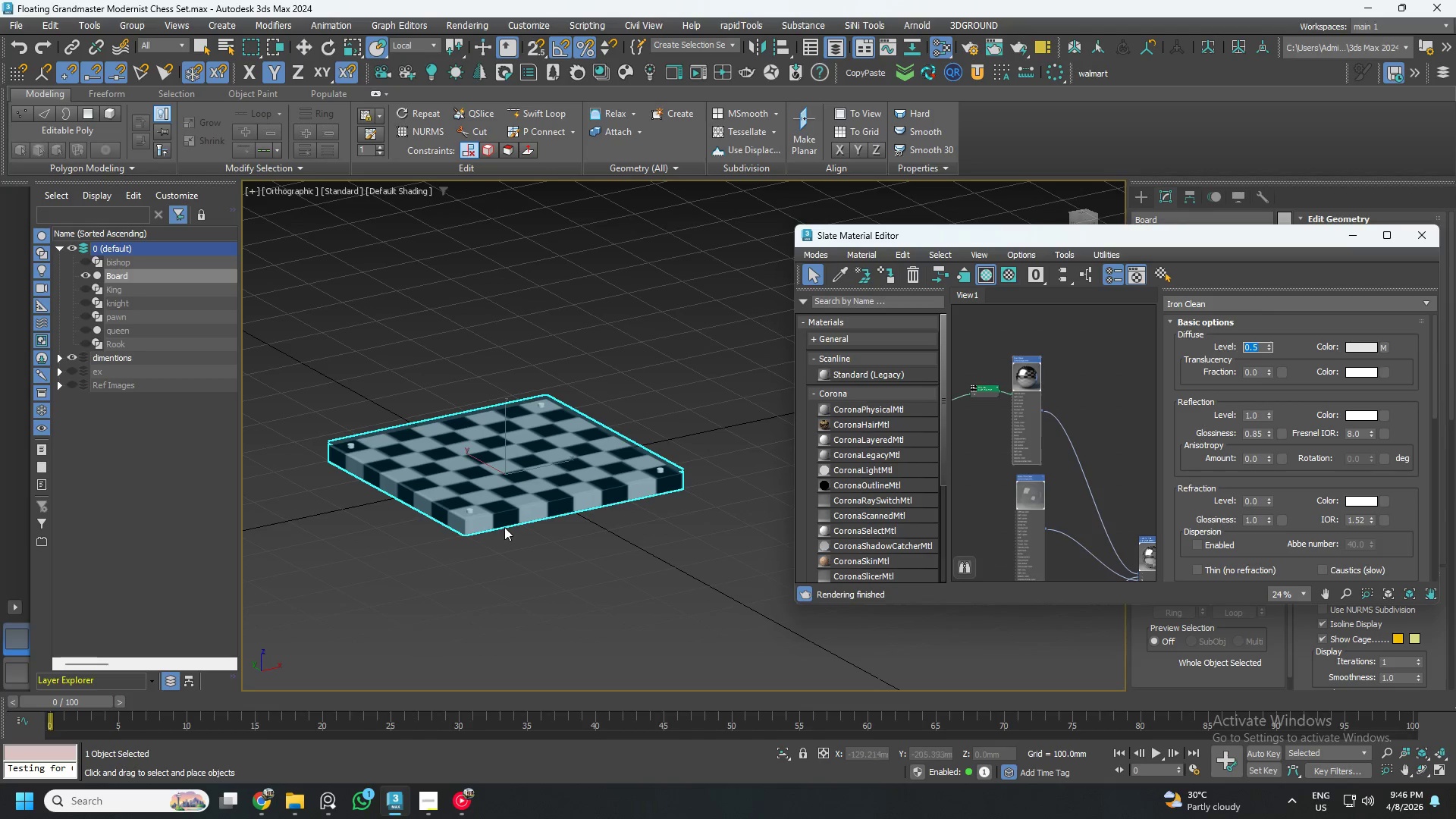 
scroll: coordinate [480, 522], scroll_direction: up, amount: 1.0
 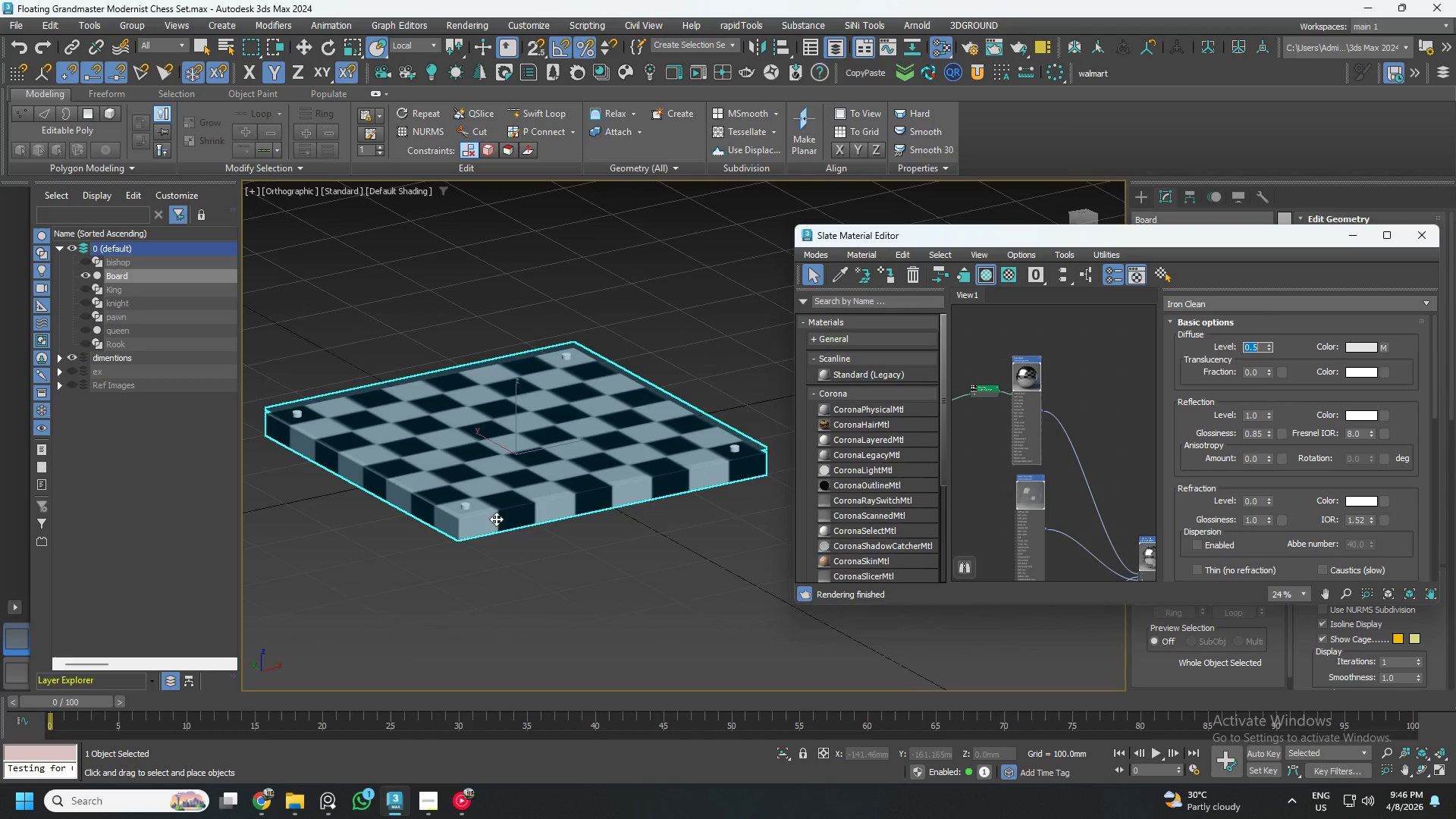 
scroll: coordinate [582, 506], scroll_direction: down, amount: 4.0
 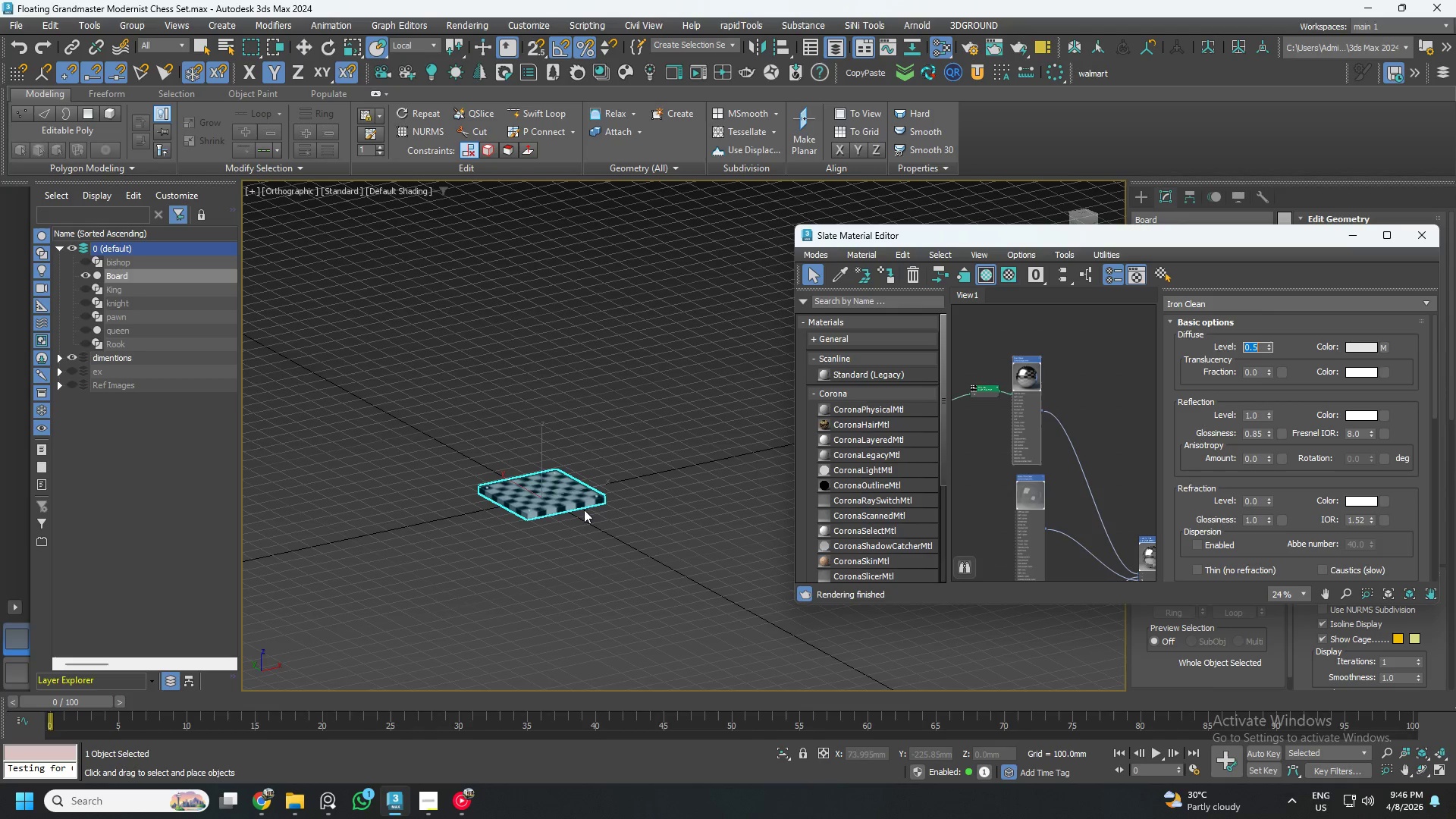 
key(Control+ControlLeft)
 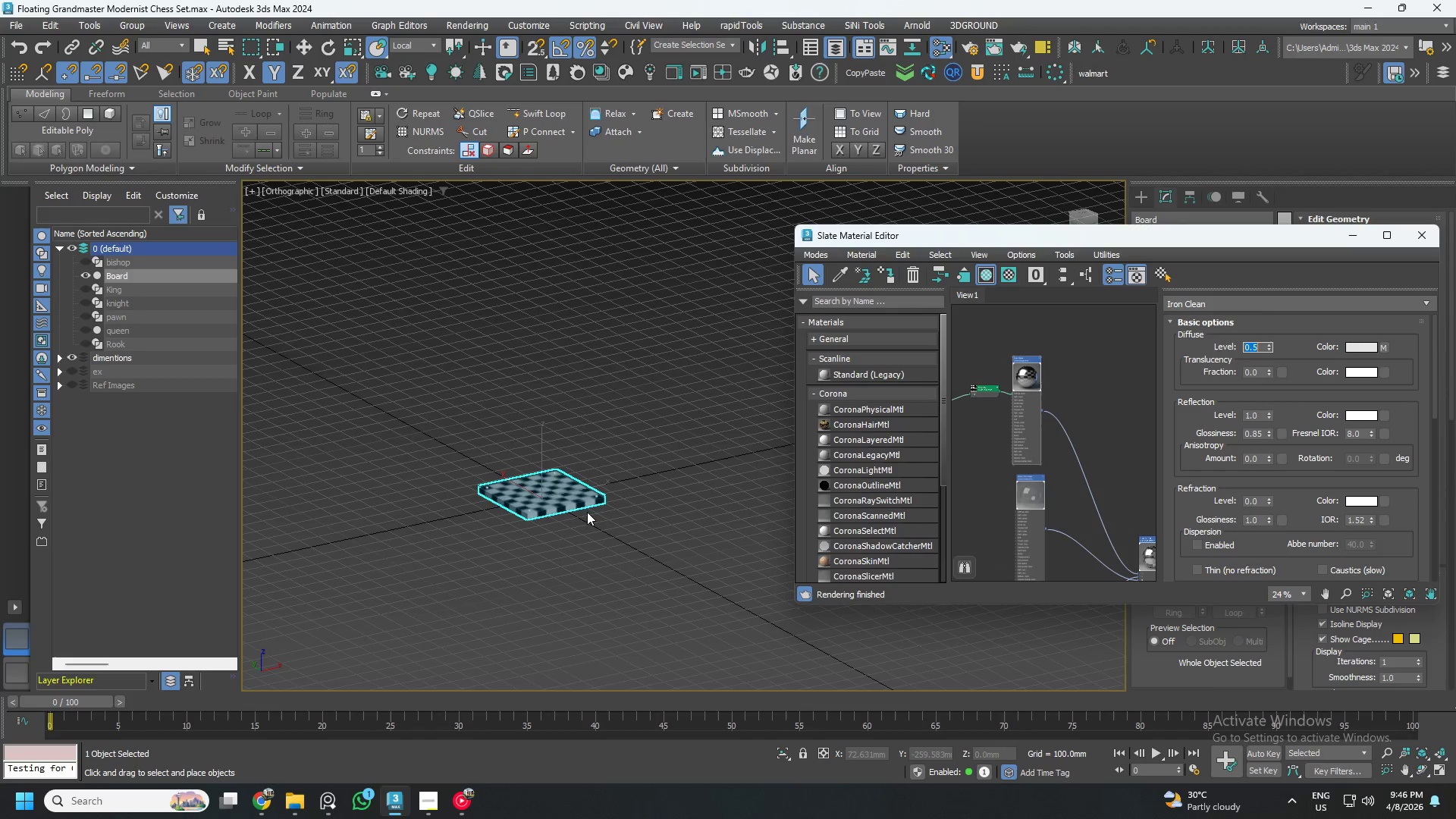 
key(Control+S)
 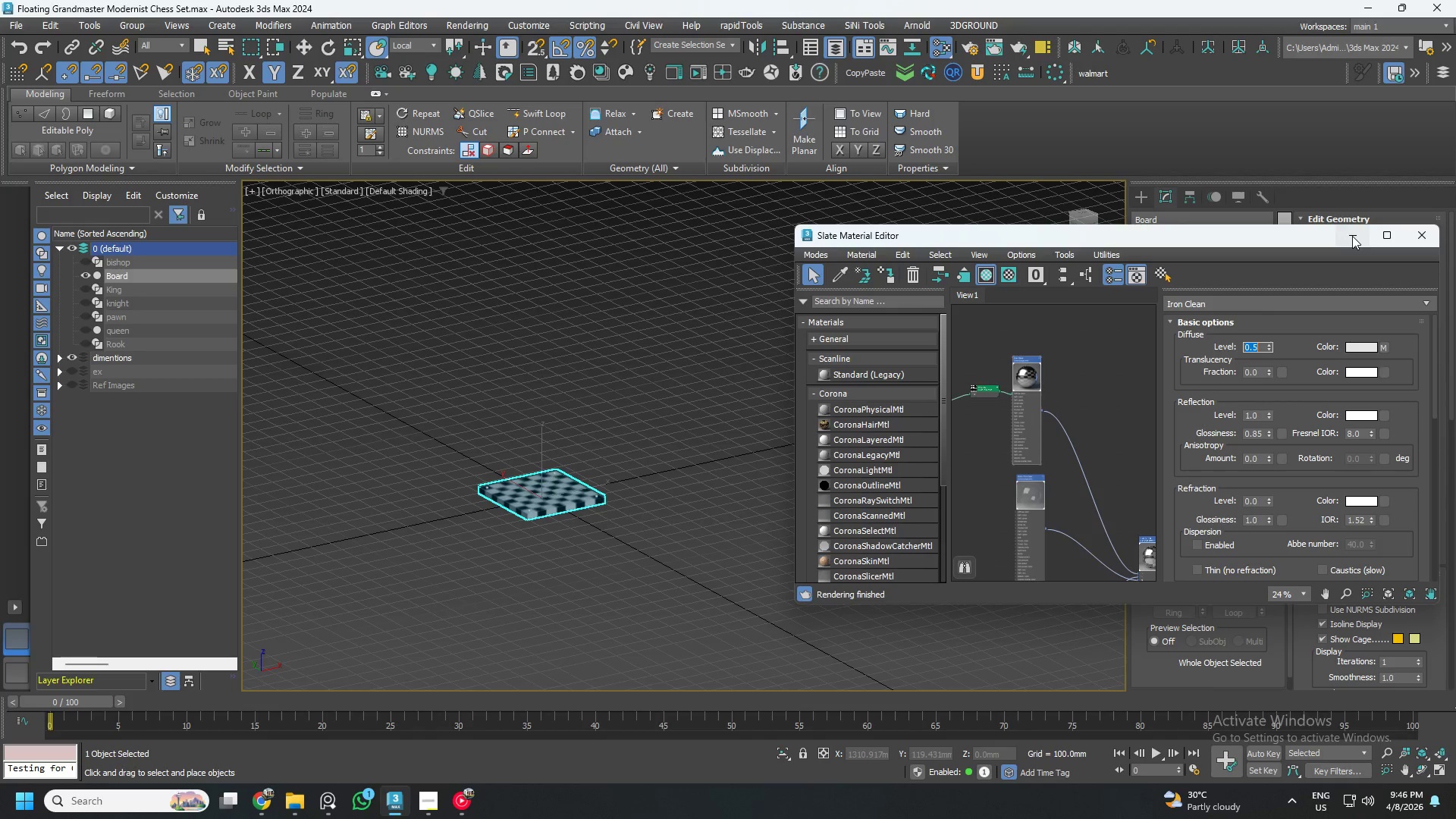 
scroll: coordinate [1053, 384], scroll_direction: down, amount: 2.0
 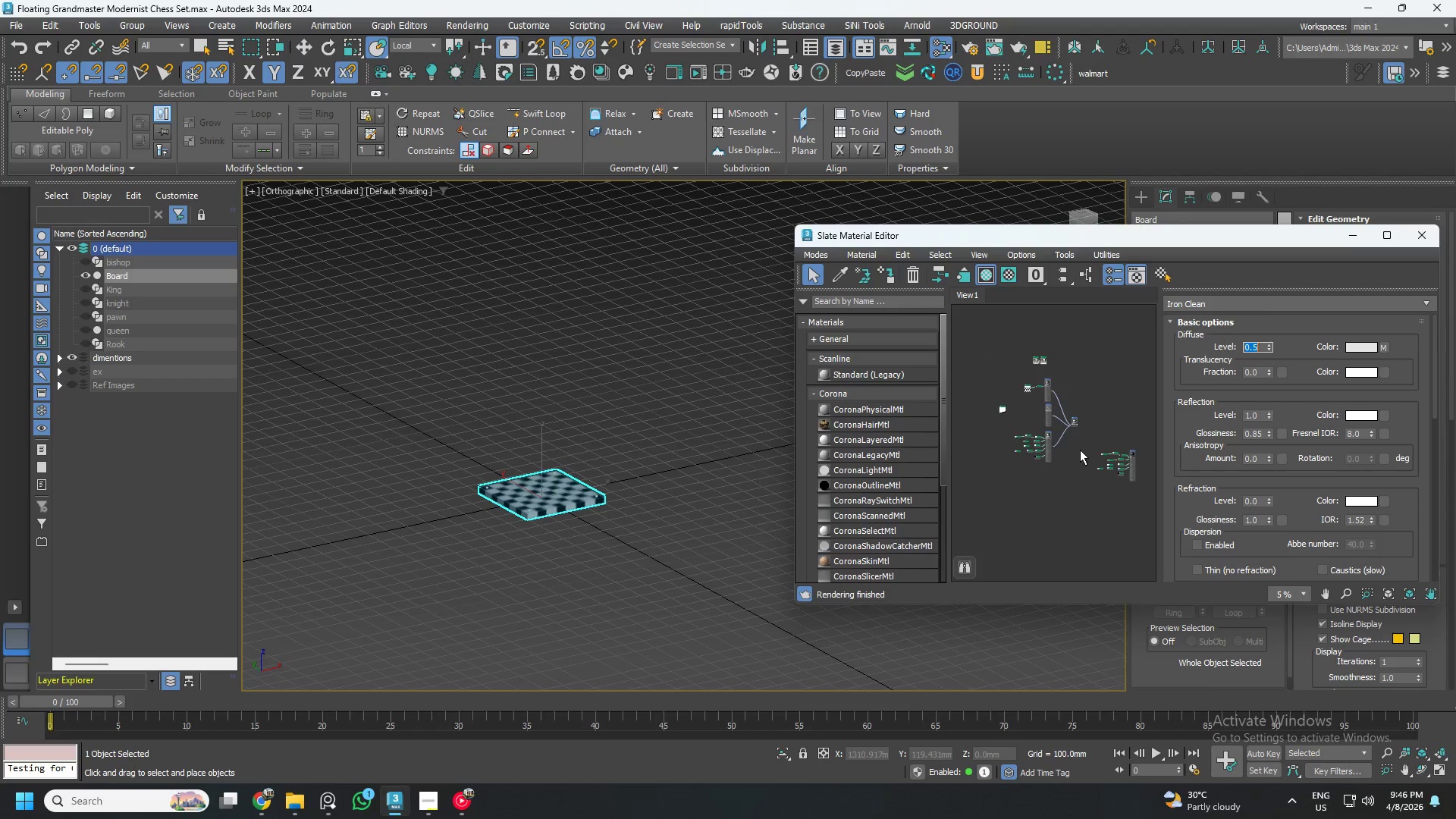 
scroll: coordinate [1078, 448], scroll_direction: up, amount: 1.0
 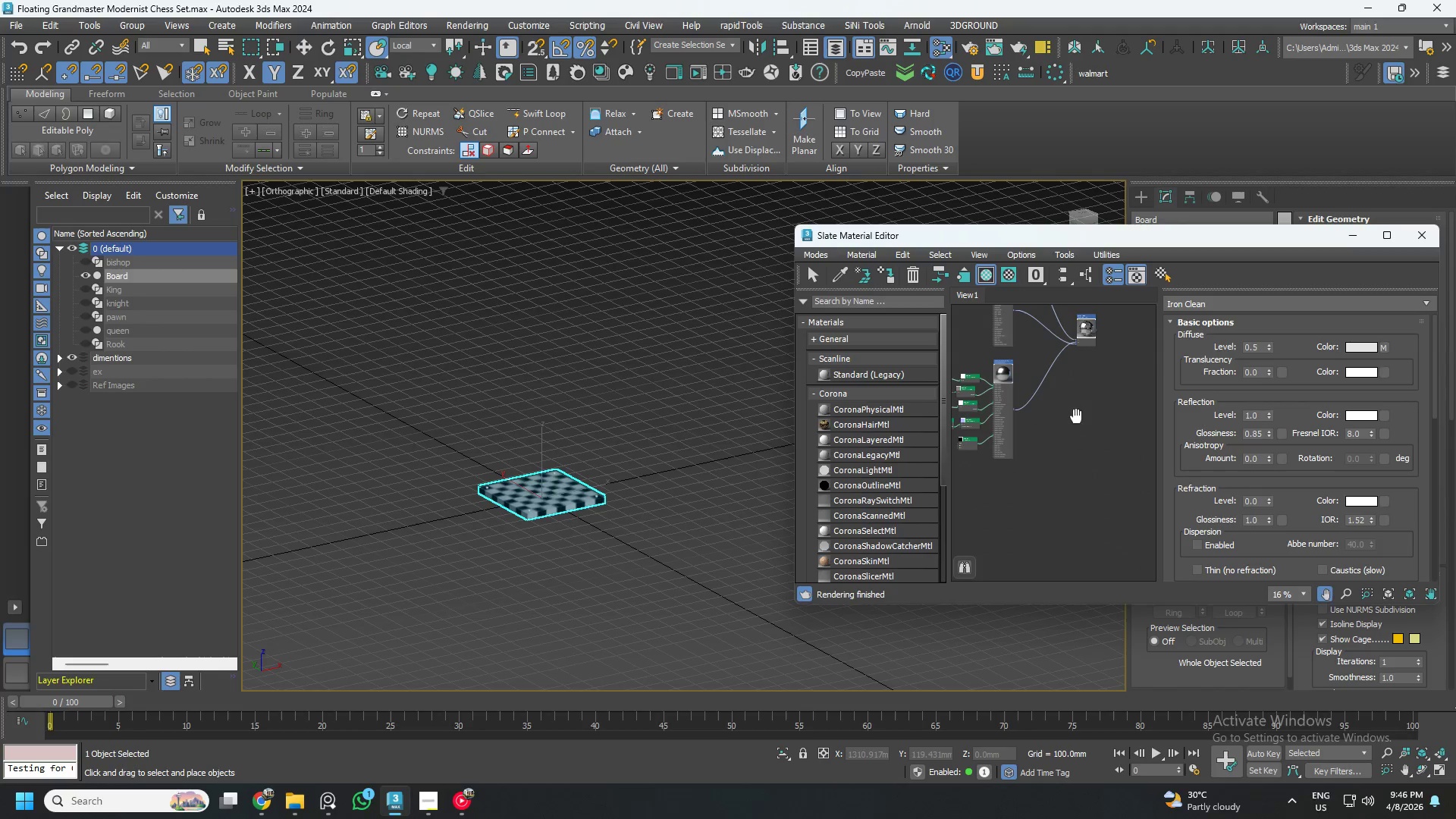 
scroll: coordinate [1082, 418], scroll_direction: down, amount: 1.0
 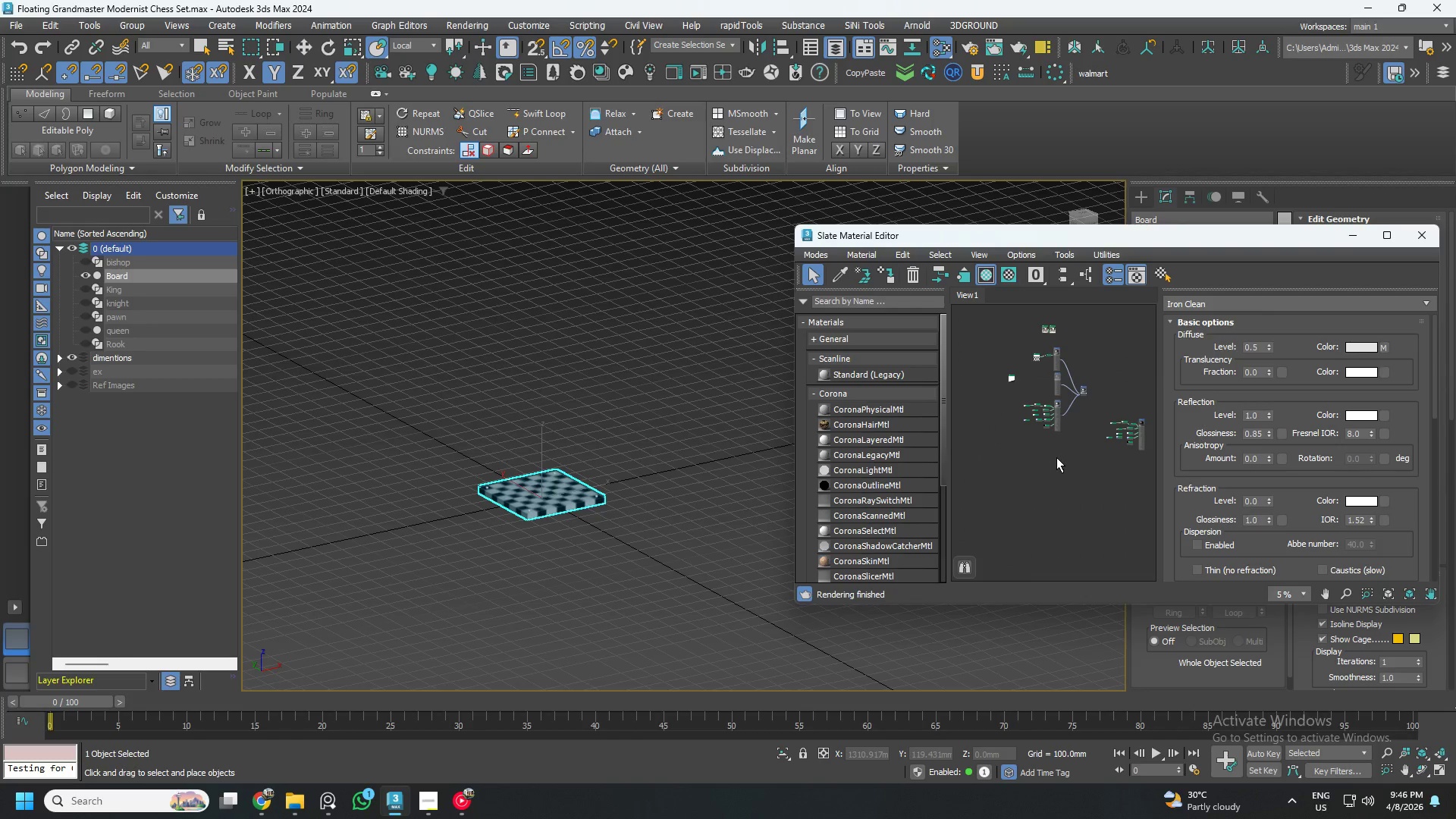 
left_click_drag(start_coordinate=[1056, 457], to_coordinate=[1016, 399])
 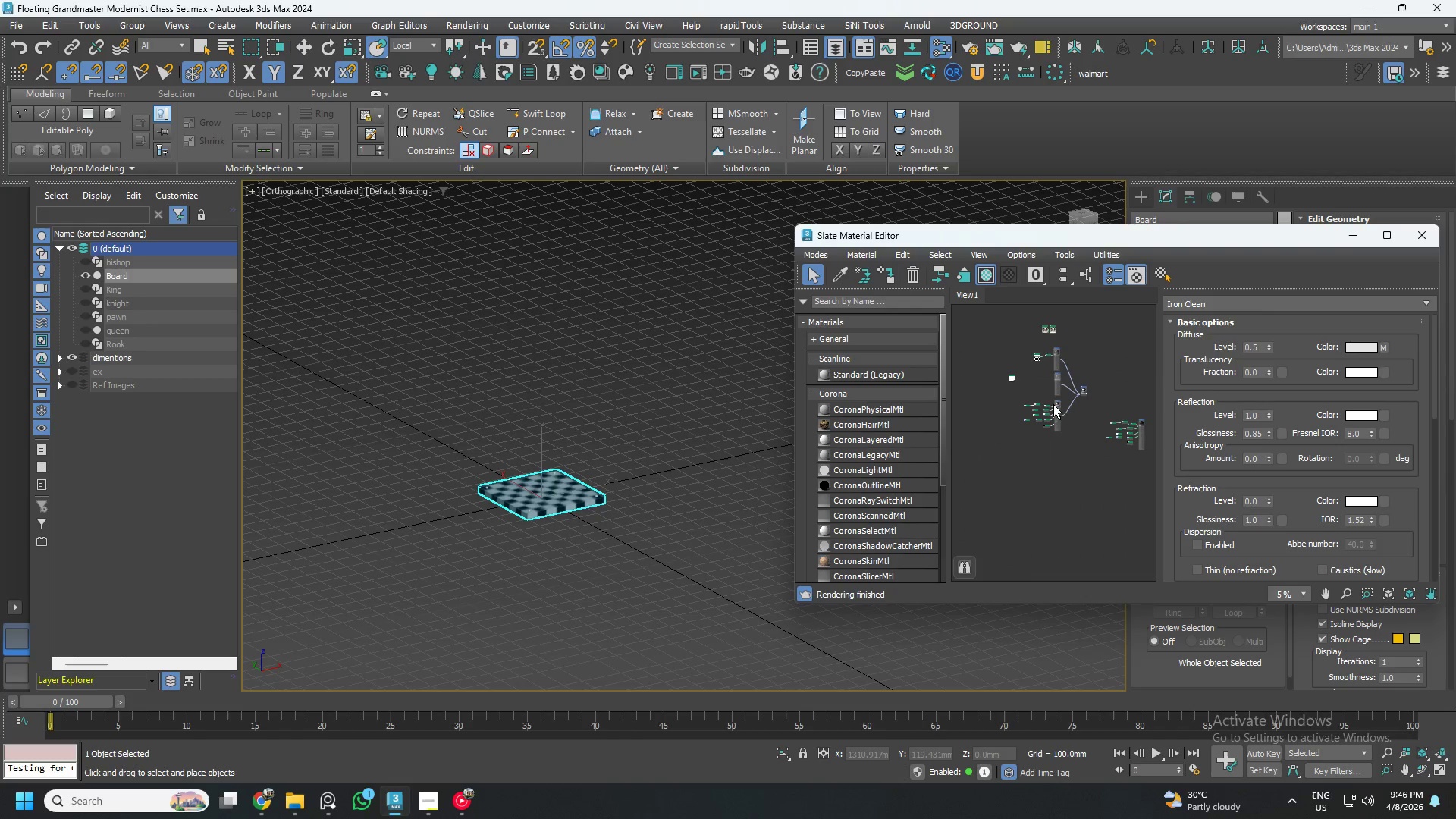 
hold_key(key=ShiftLeft, duration=1.5)
left_click_drag(start_coordinate=[1056, 405], to_coordinate=[1141, 460])
 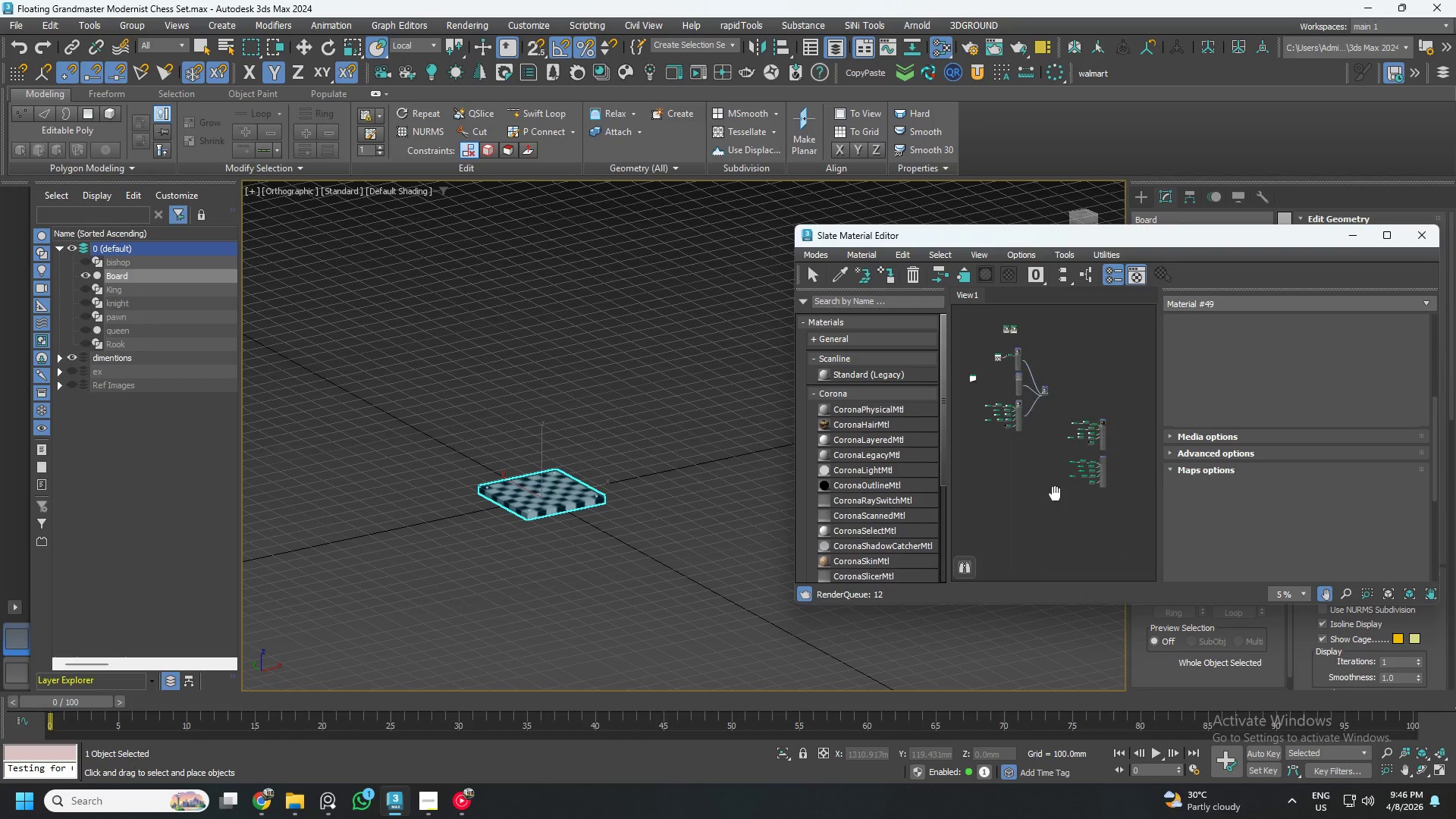 
hold_key(key=ShiftLeft, duration=1.53)
 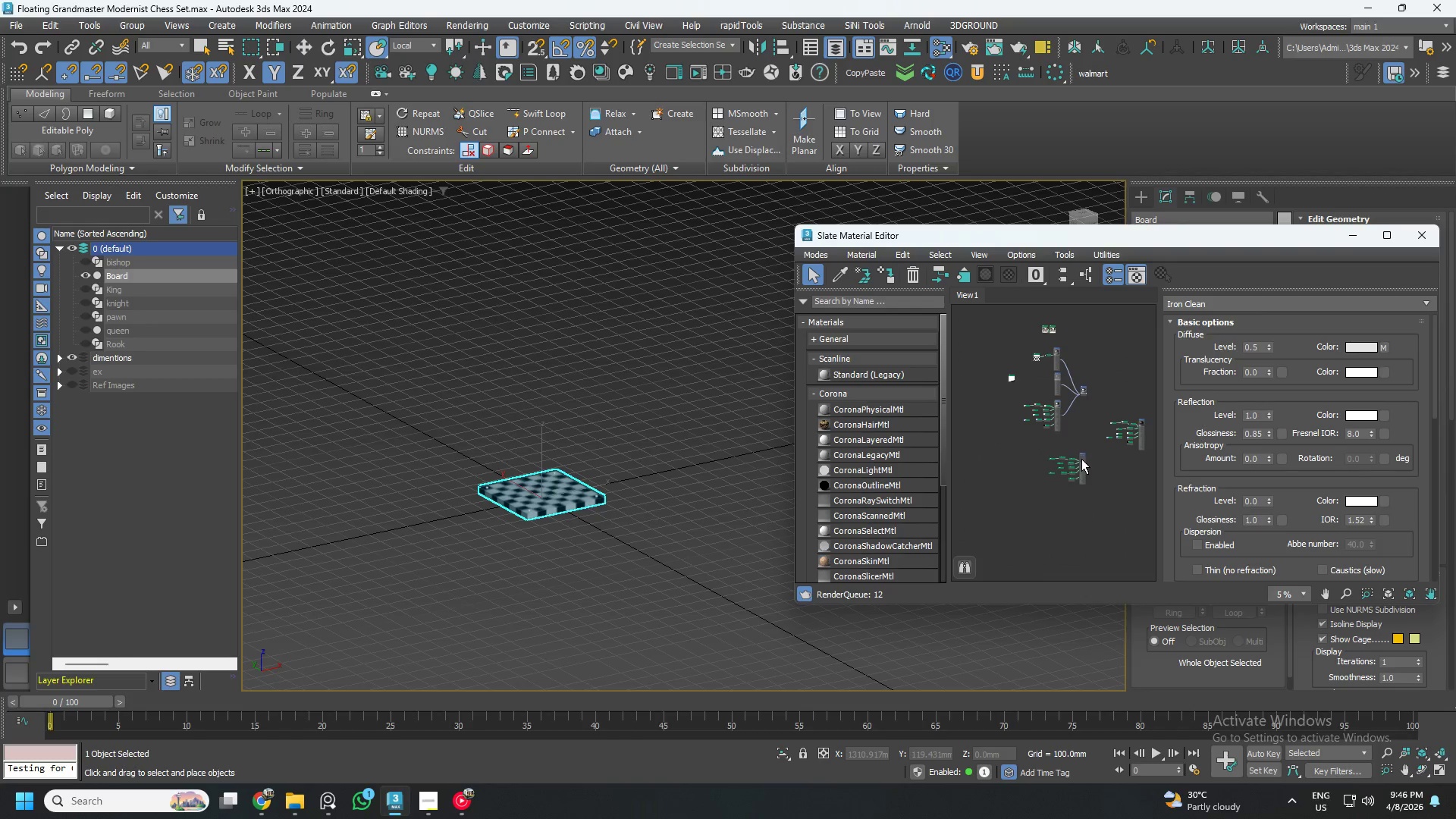 
hold_key(key=ShiftLeft, duration=1.5)
 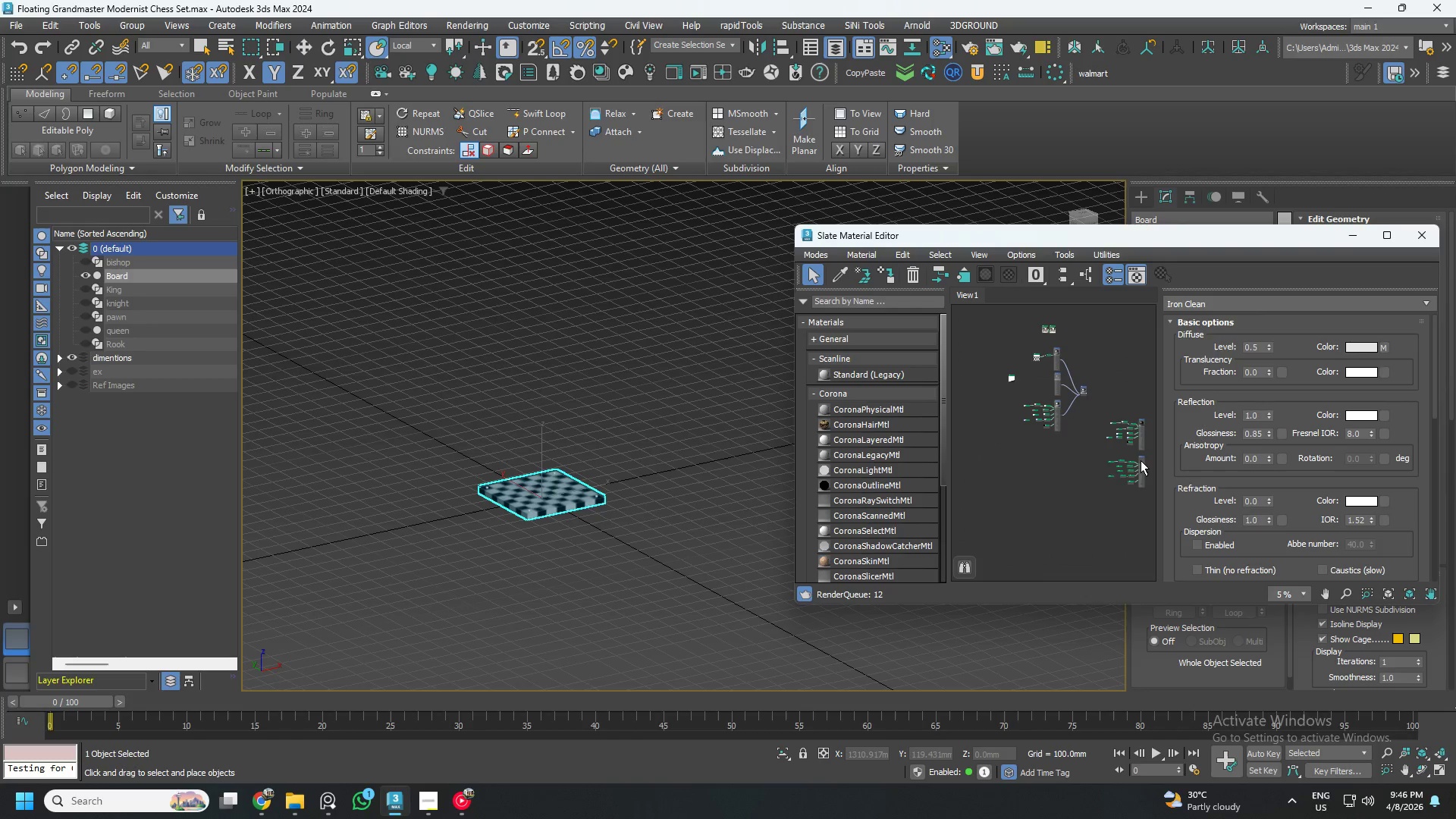 
hold_key(key=ShiftLeft, duration=1.11)
 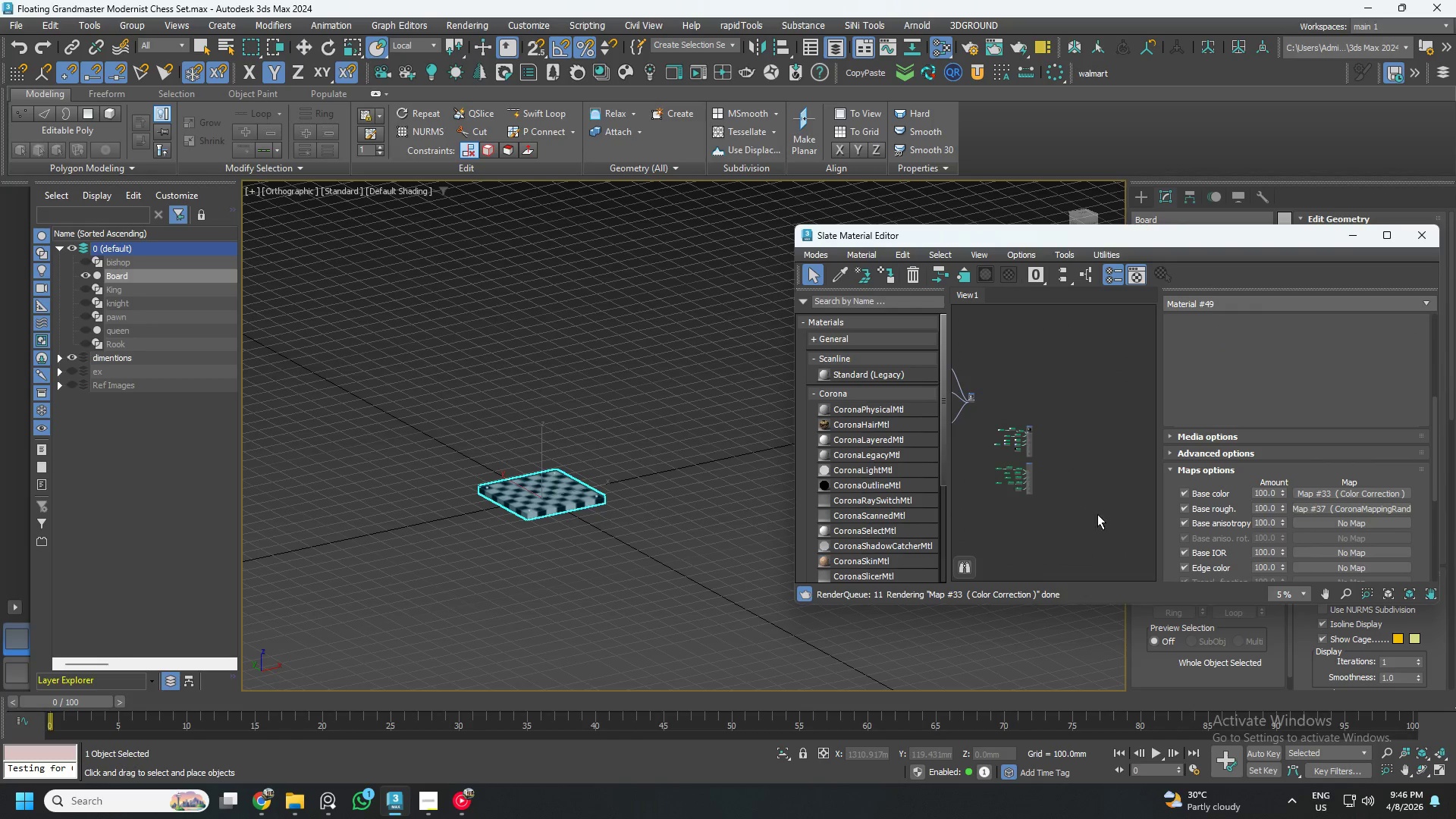 
left_click_drag(start_coordinate=[1071, 514], to_coordinate=[990, 415])
 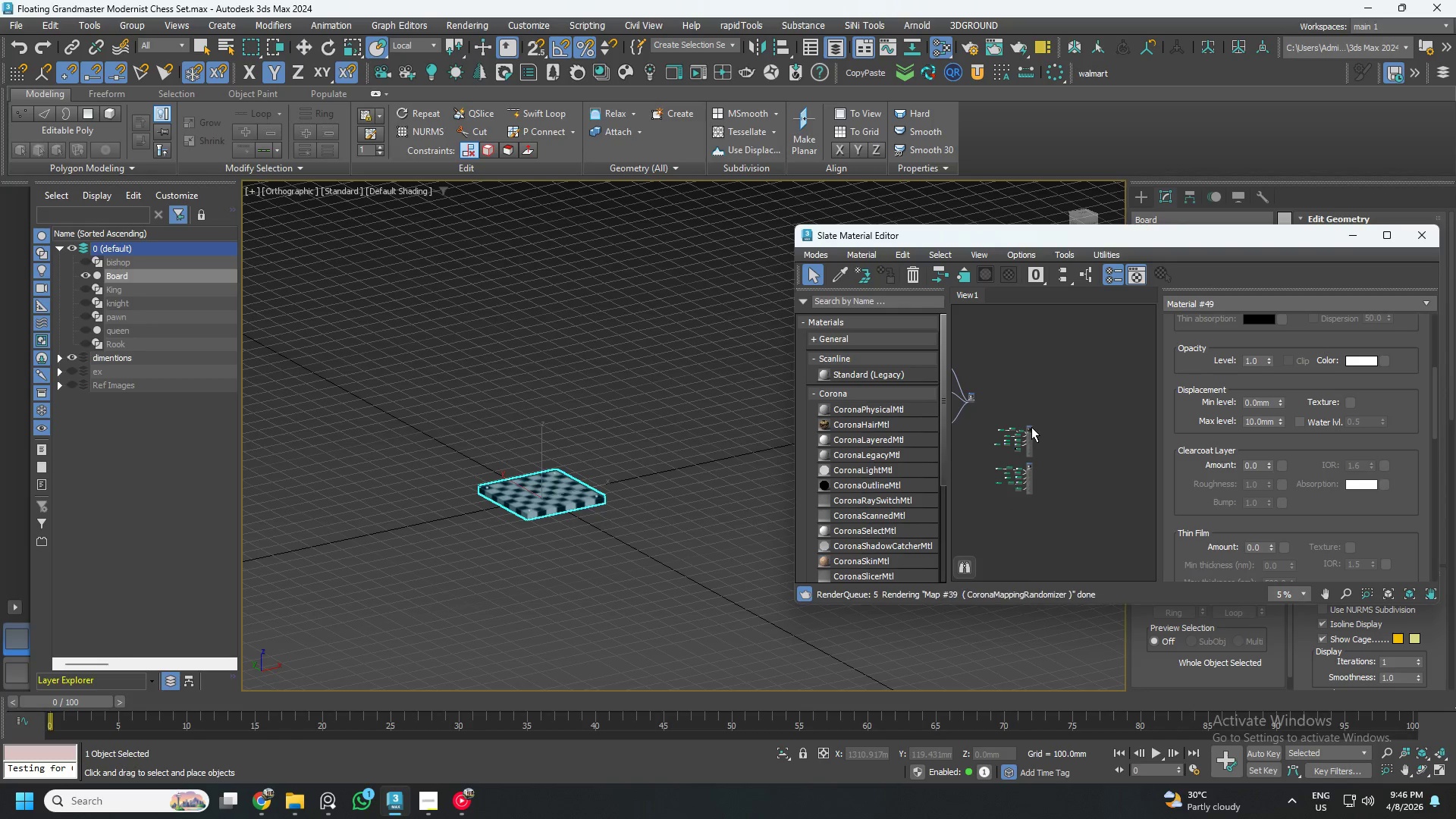 
left_click_drag(start_coordinate=[1031, 427], to_coordinate=[1034, 382])
 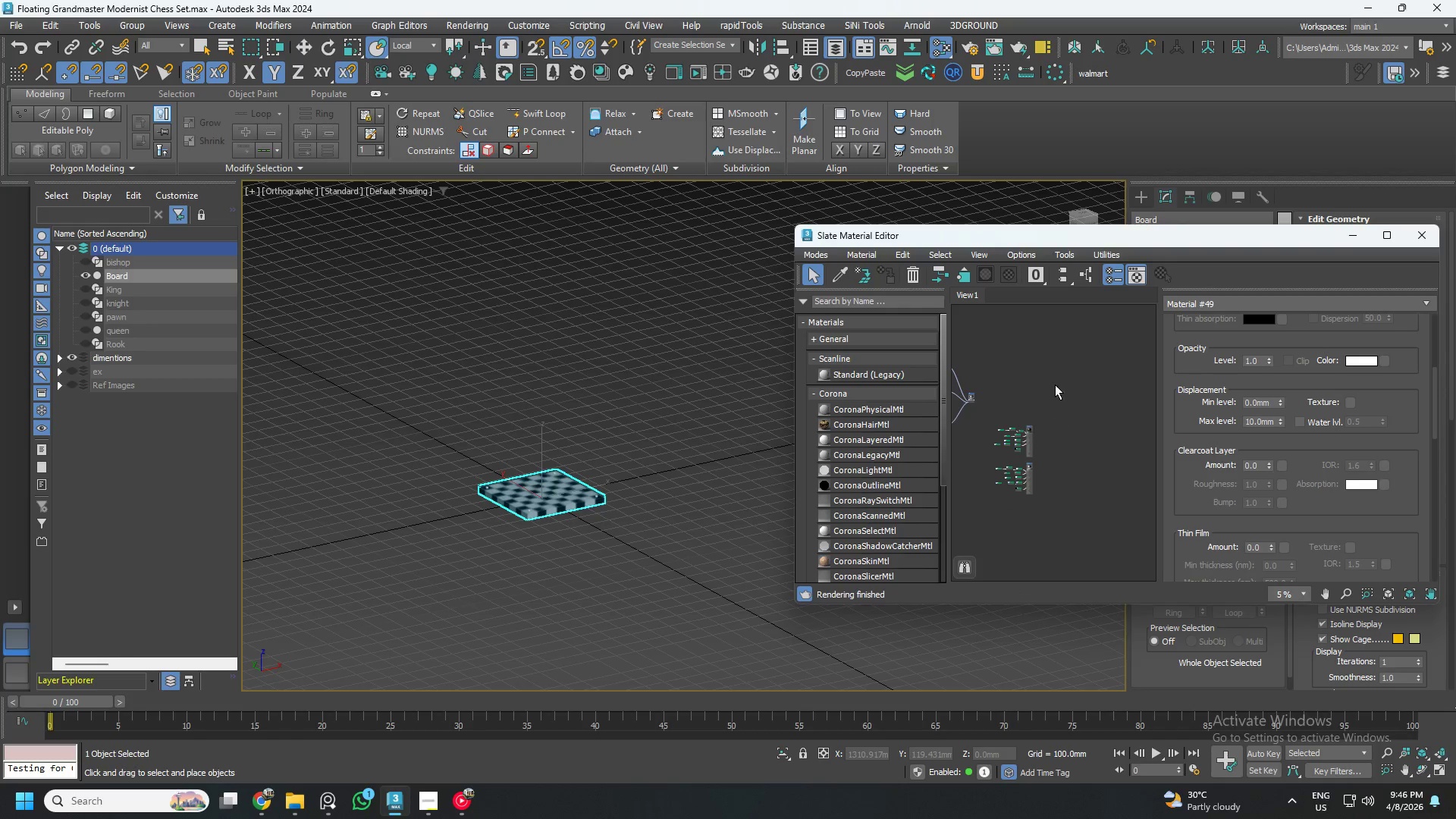 
left_click_drag(start_coordinate=[1053, 385], to_coordinate=[990, 501])
 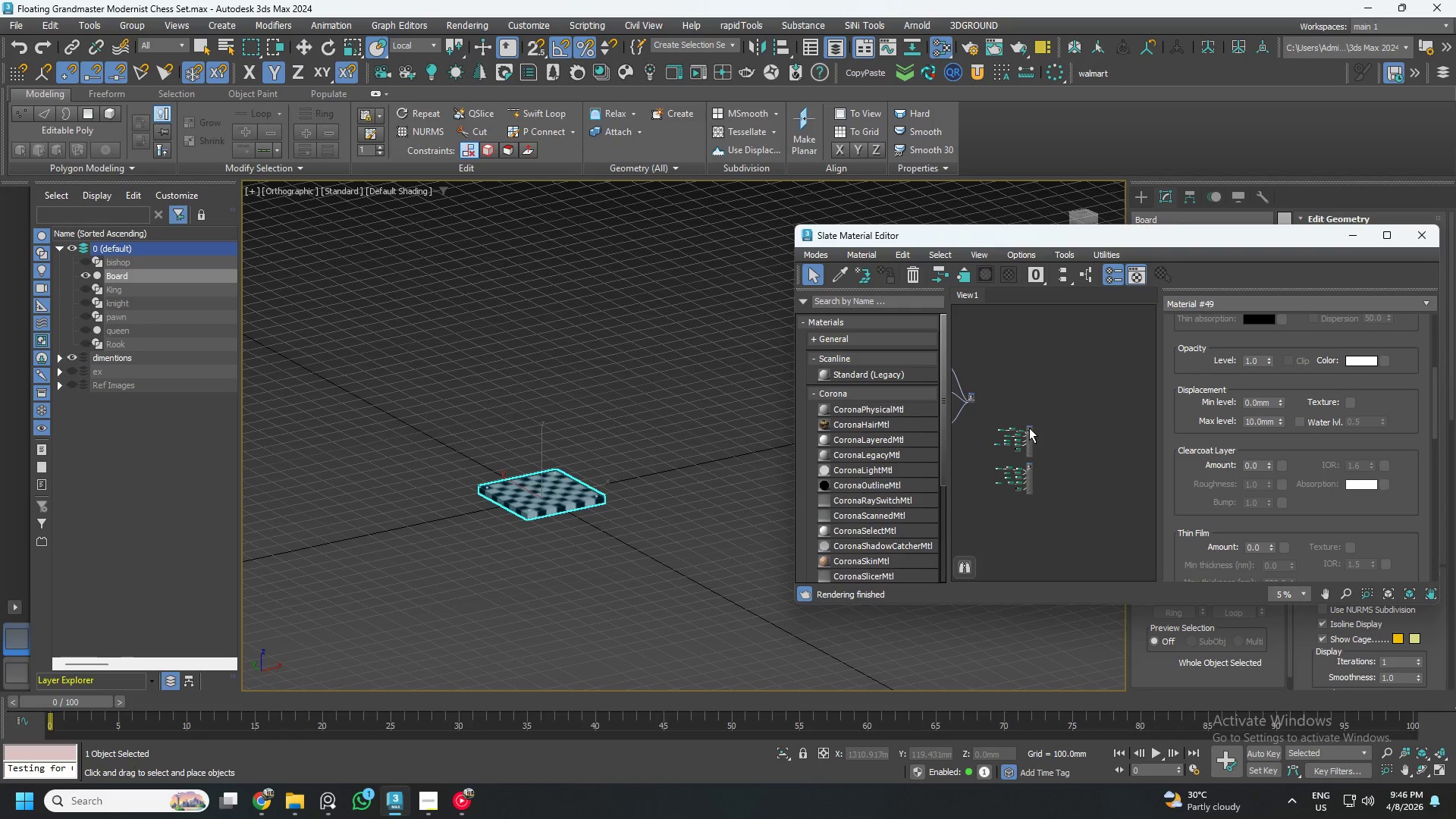 
left_click_drag(start_coordinate=[1029, 428], to_coordinate=[1040, 359])
 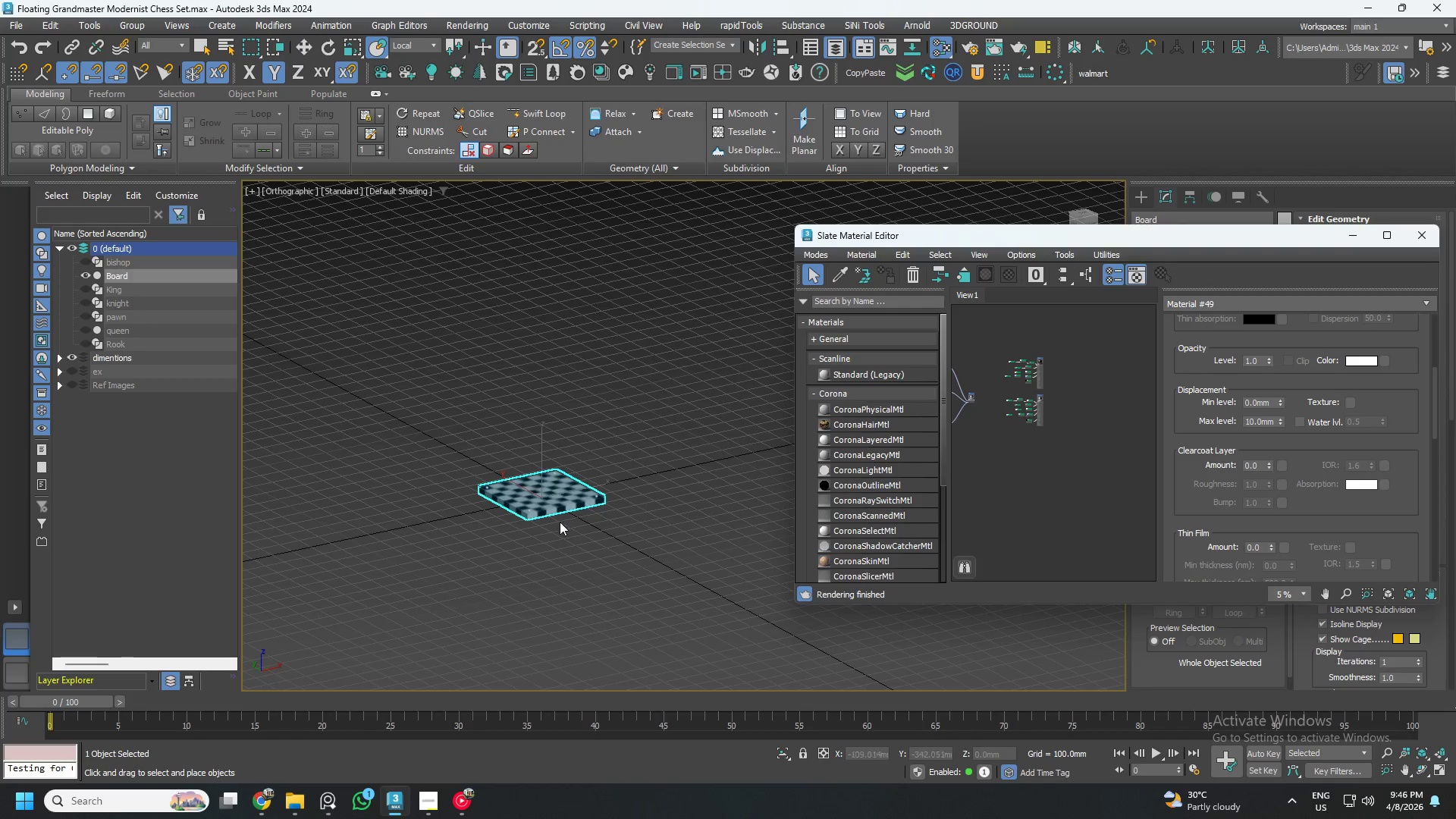 
scroll: coordinate [535, 509], scroll_direction: up, amount: 2.0
 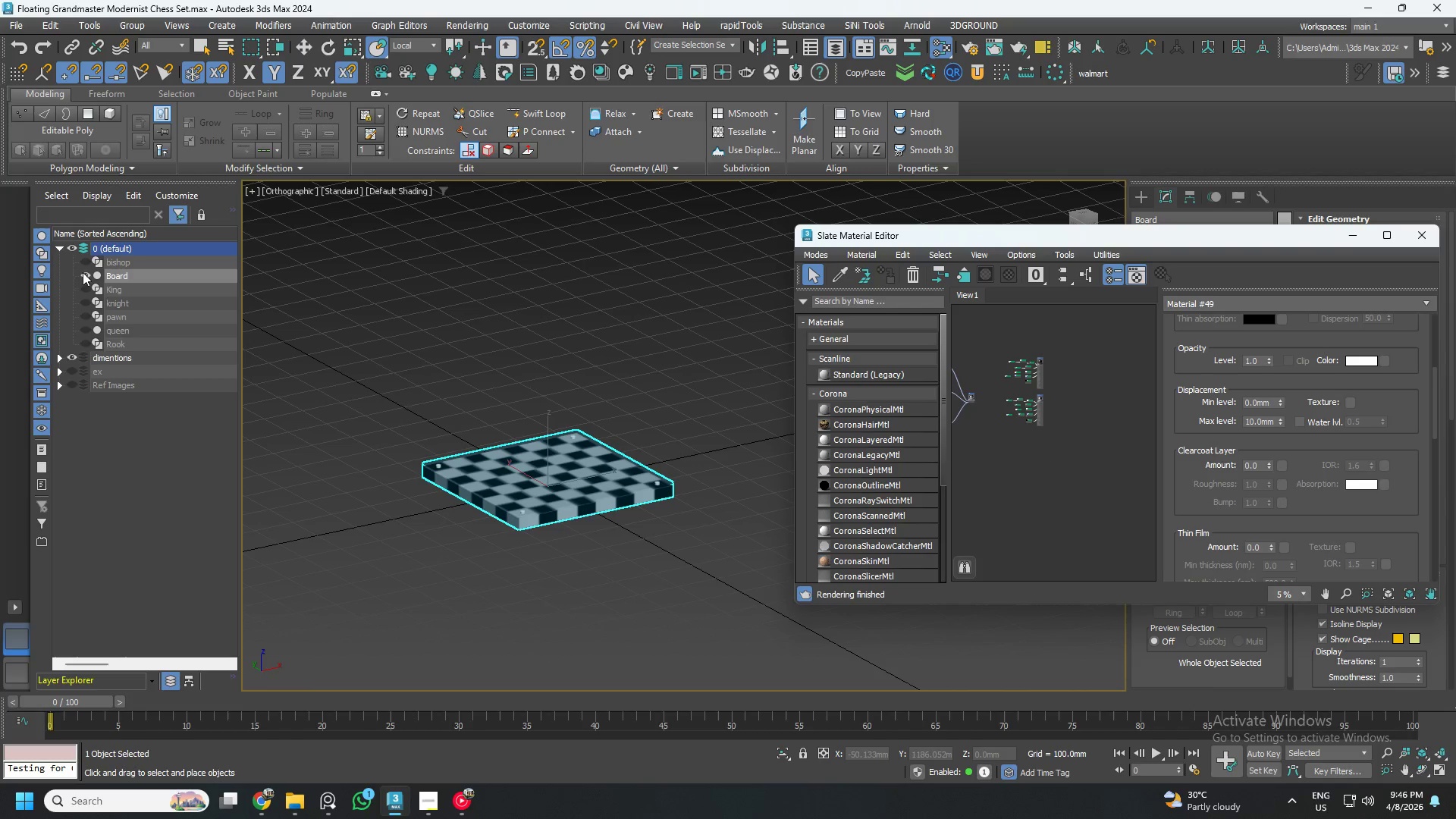 
left_click([86, 258])
 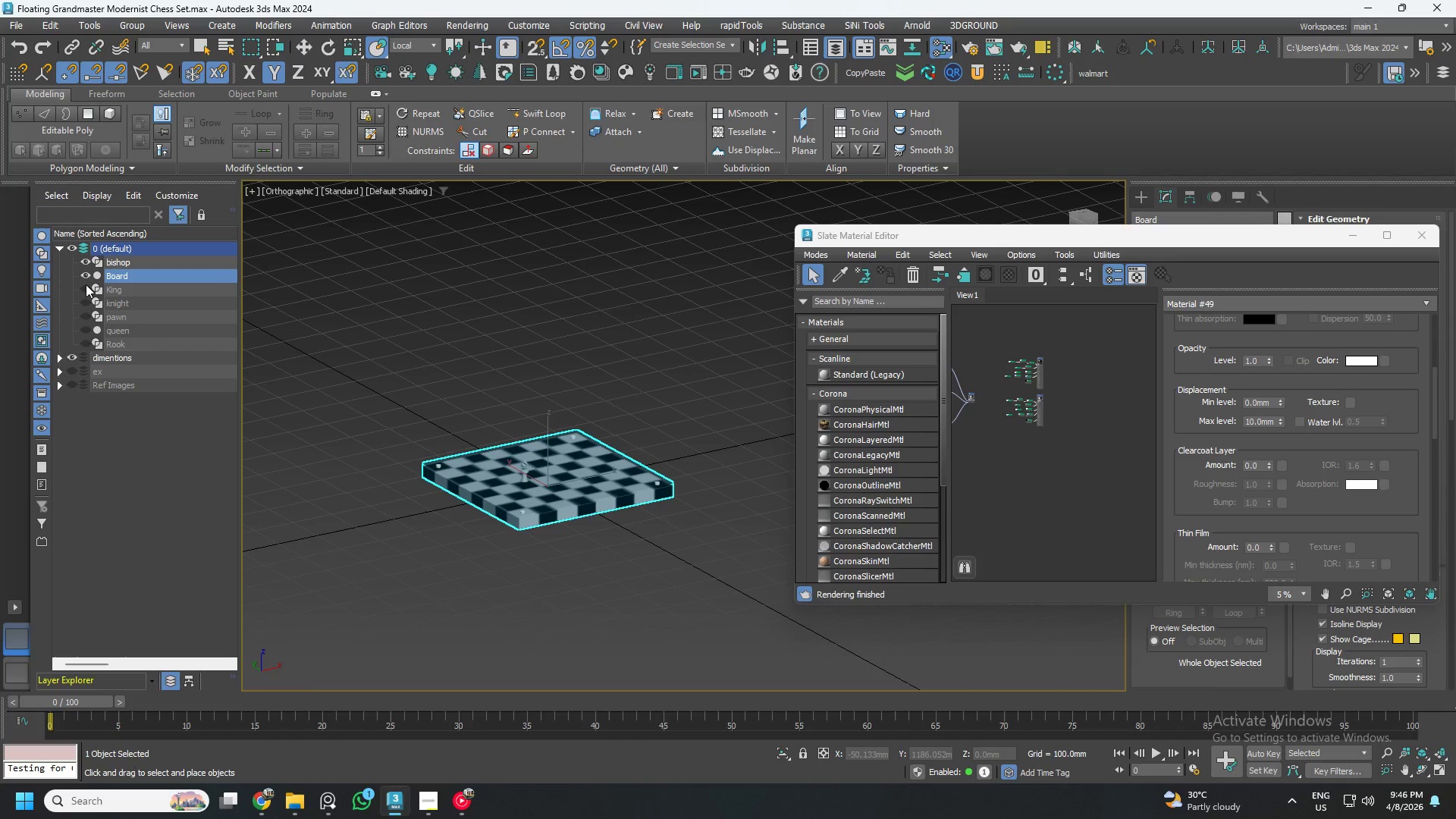 
left_click([85, 284])
 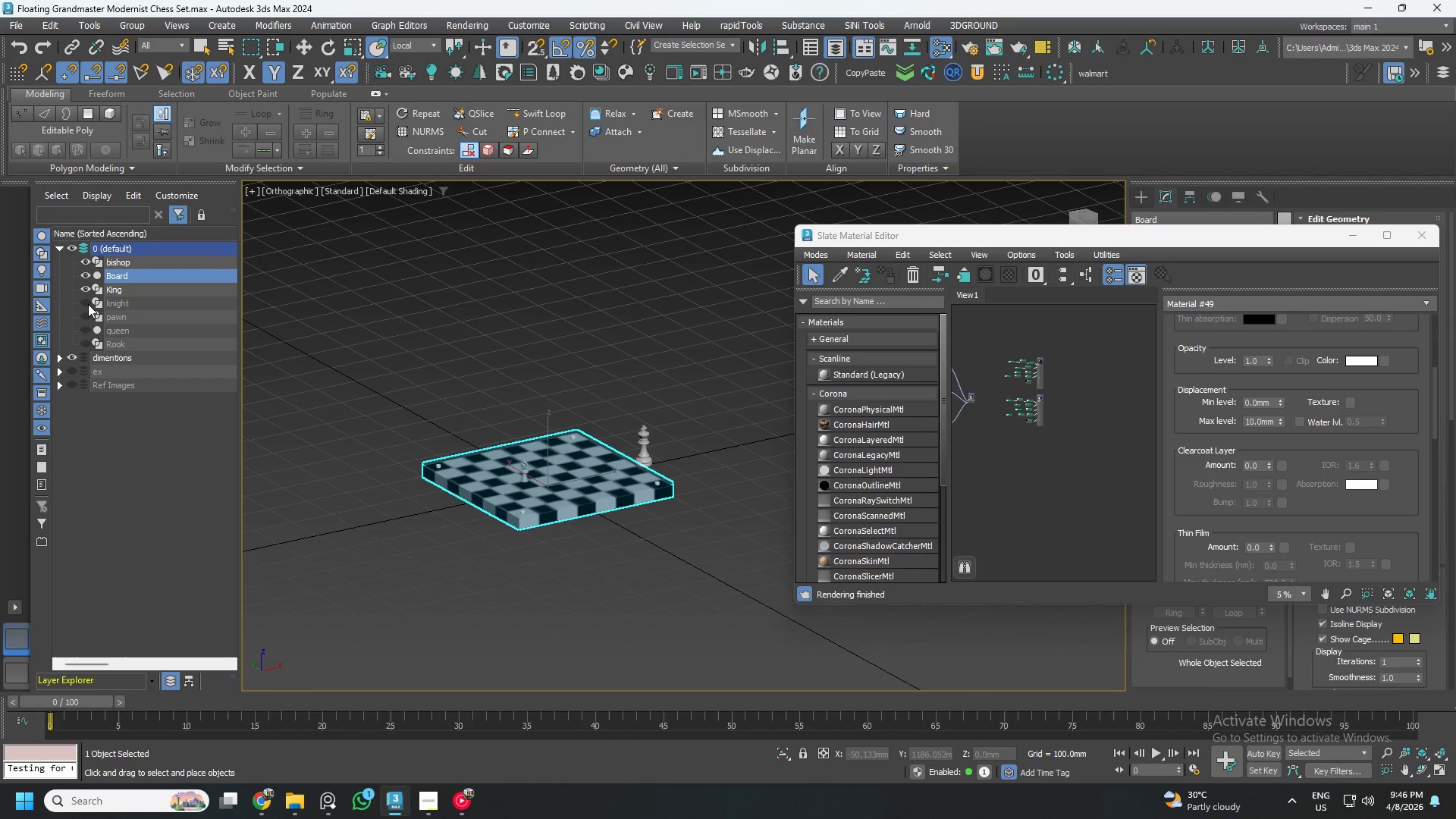 
left_click([88, 305])
 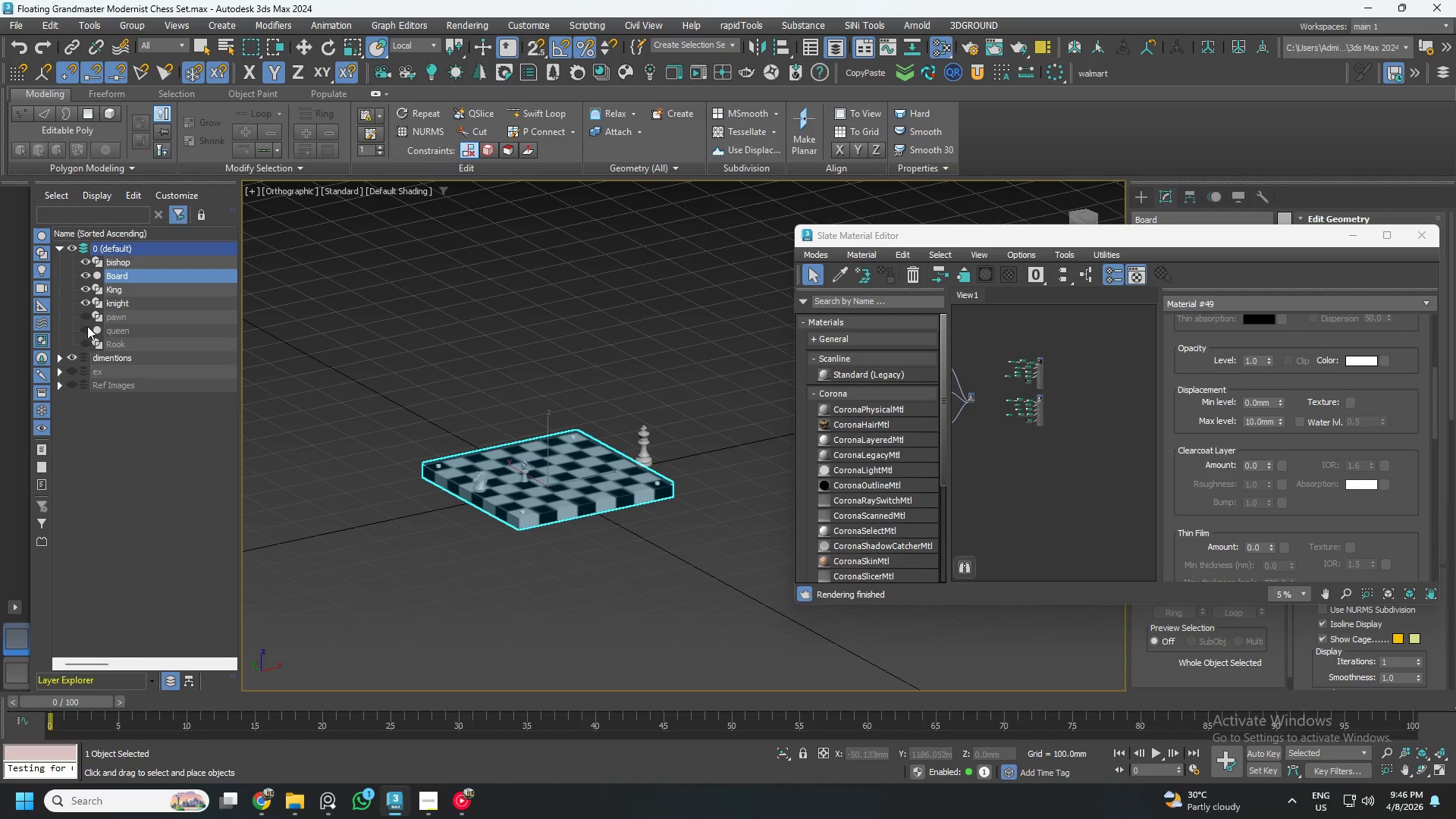 
left_click([93, 323])
 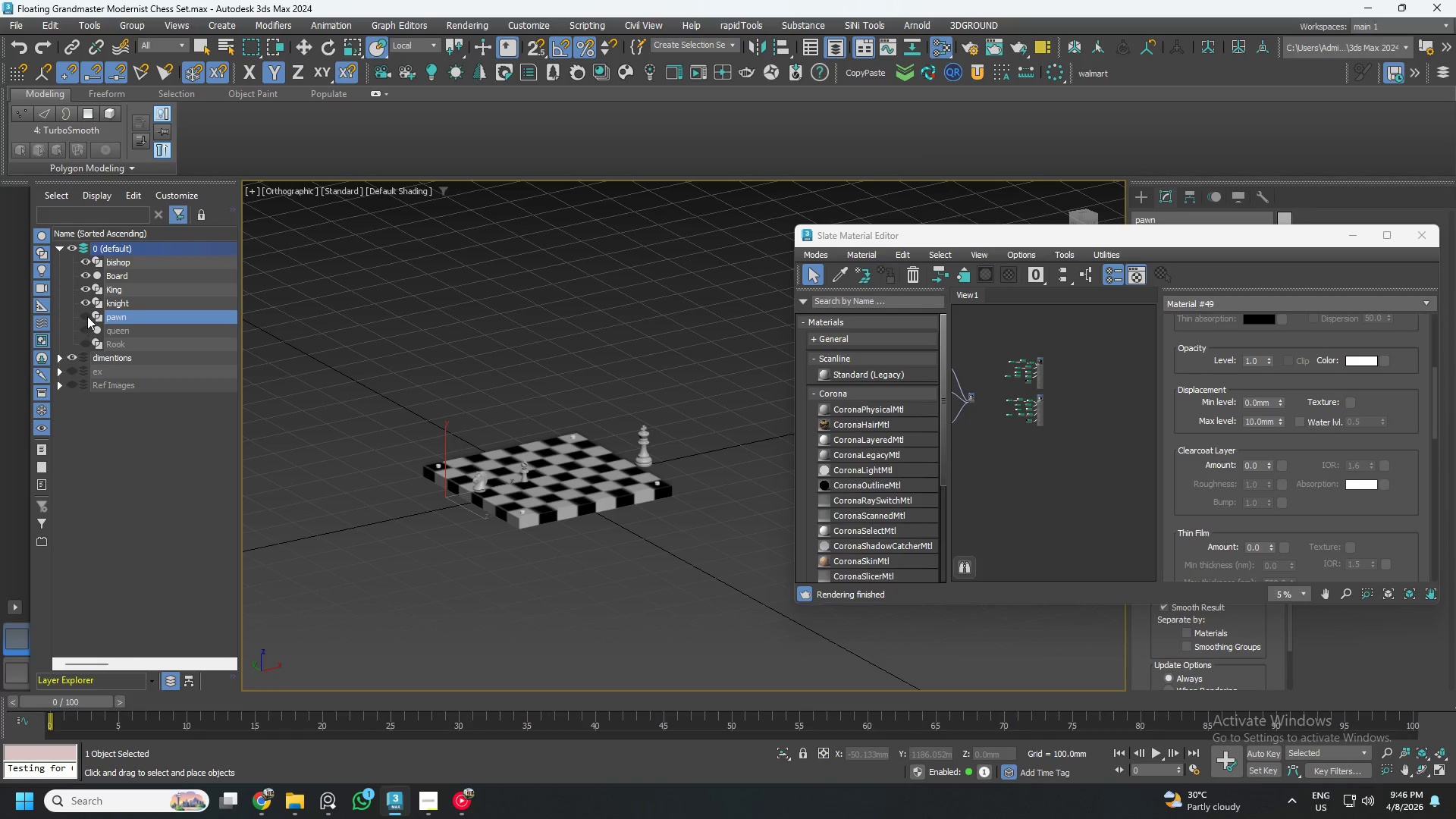 
left_click([87, 315])
 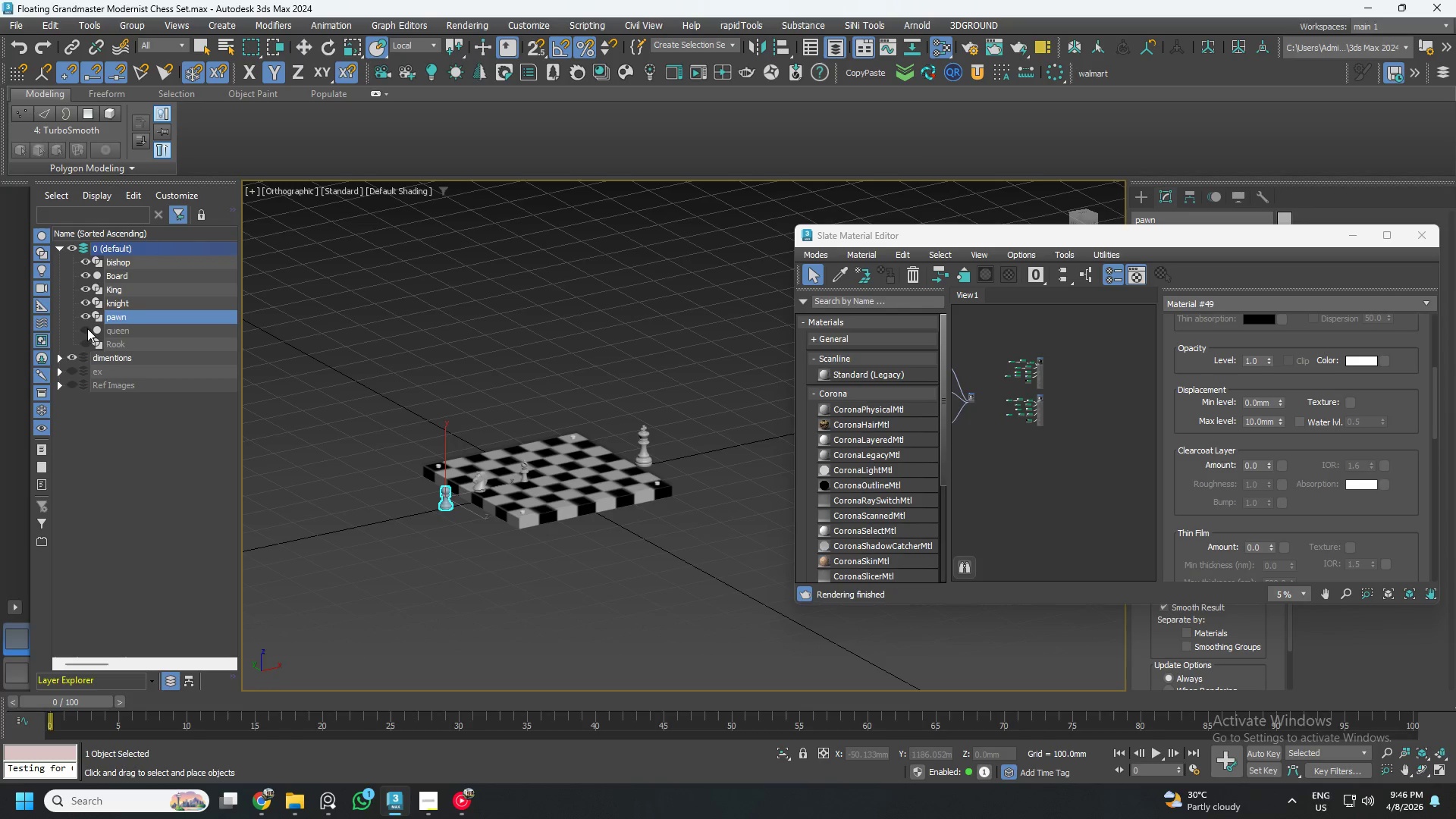 
left_click([87, 328])
 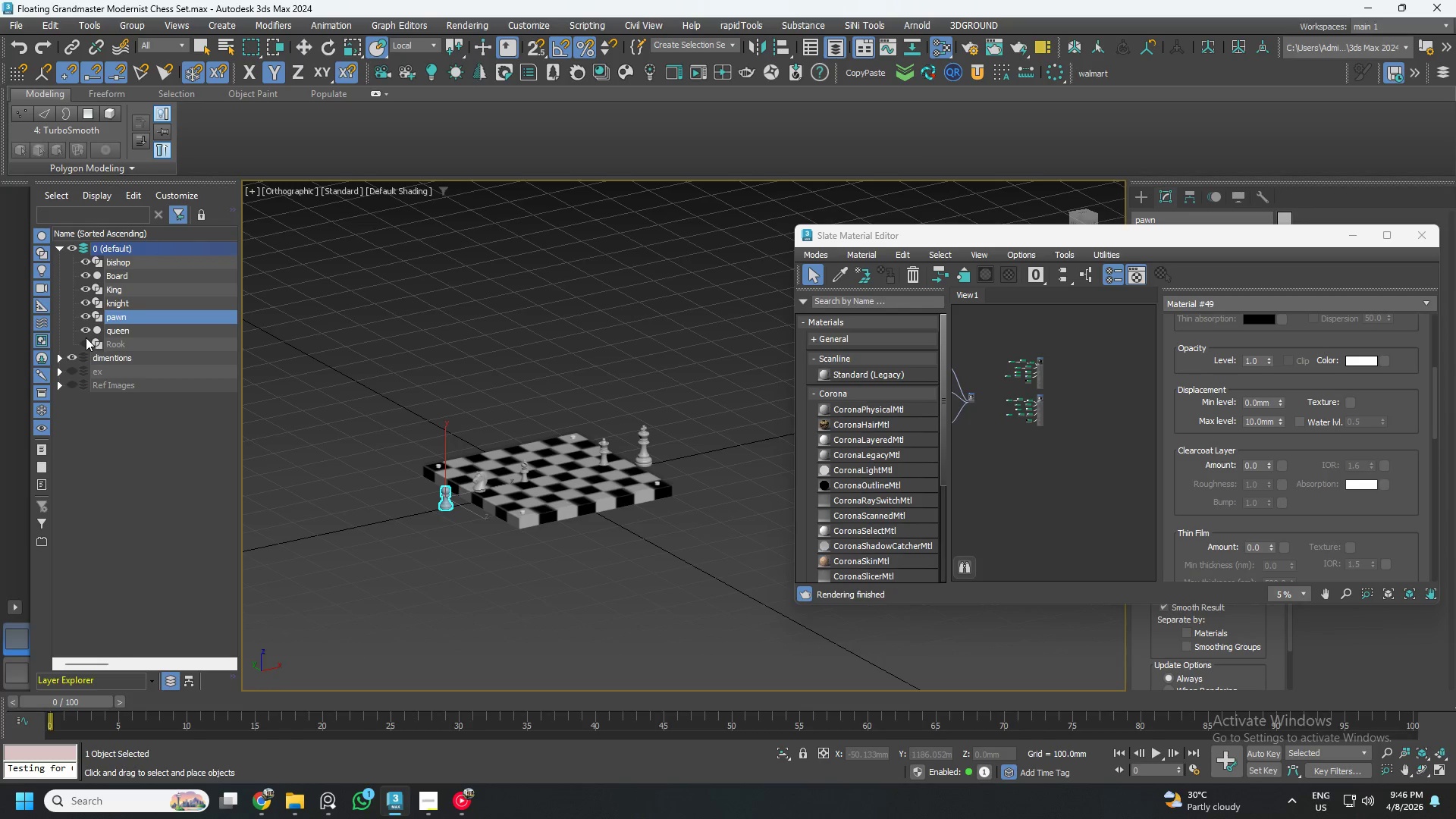 
left_click([86, 339])
 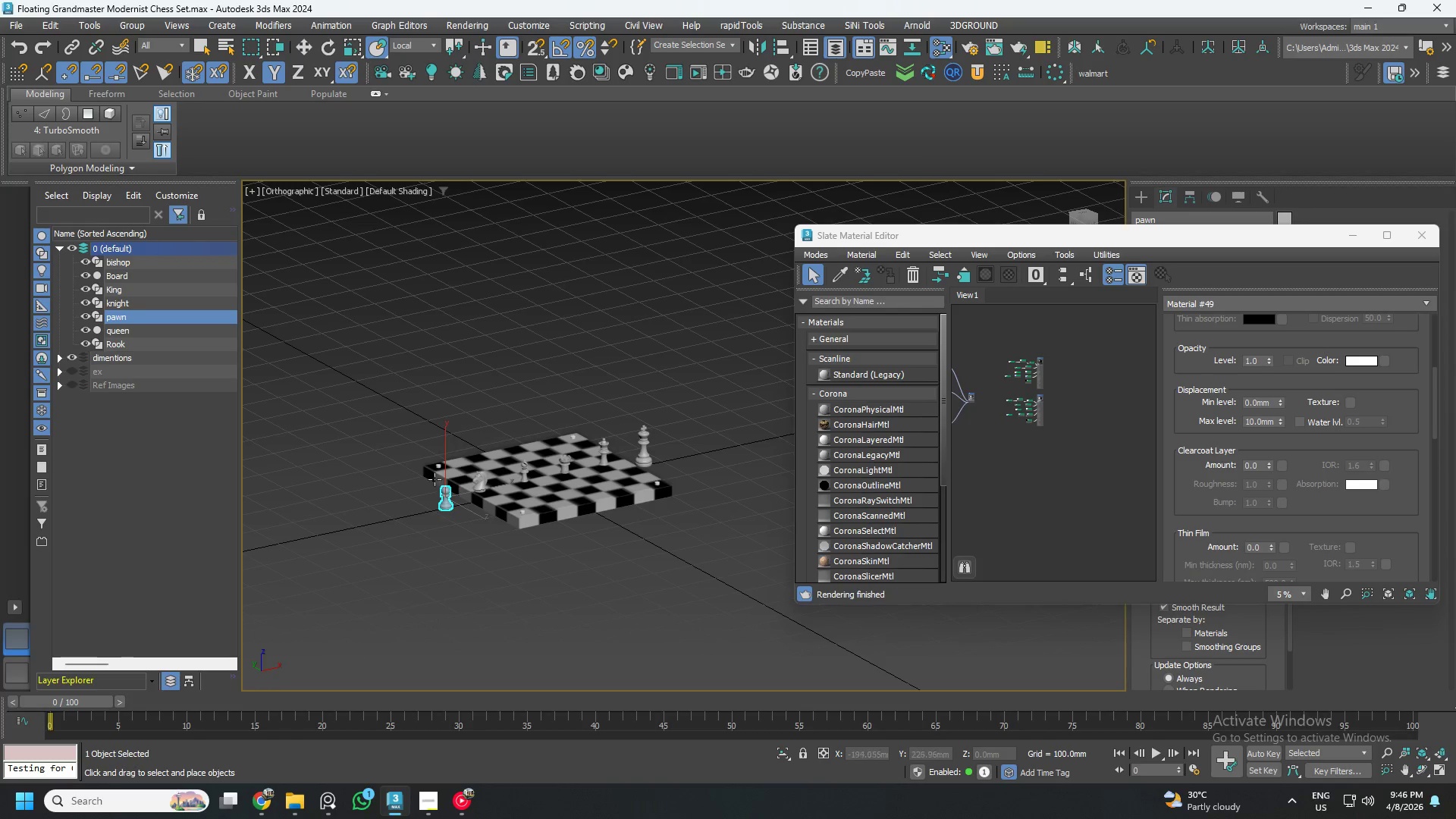 
scroll: coordinate [497, 482], scroll_direction: none, amount: 0.0
 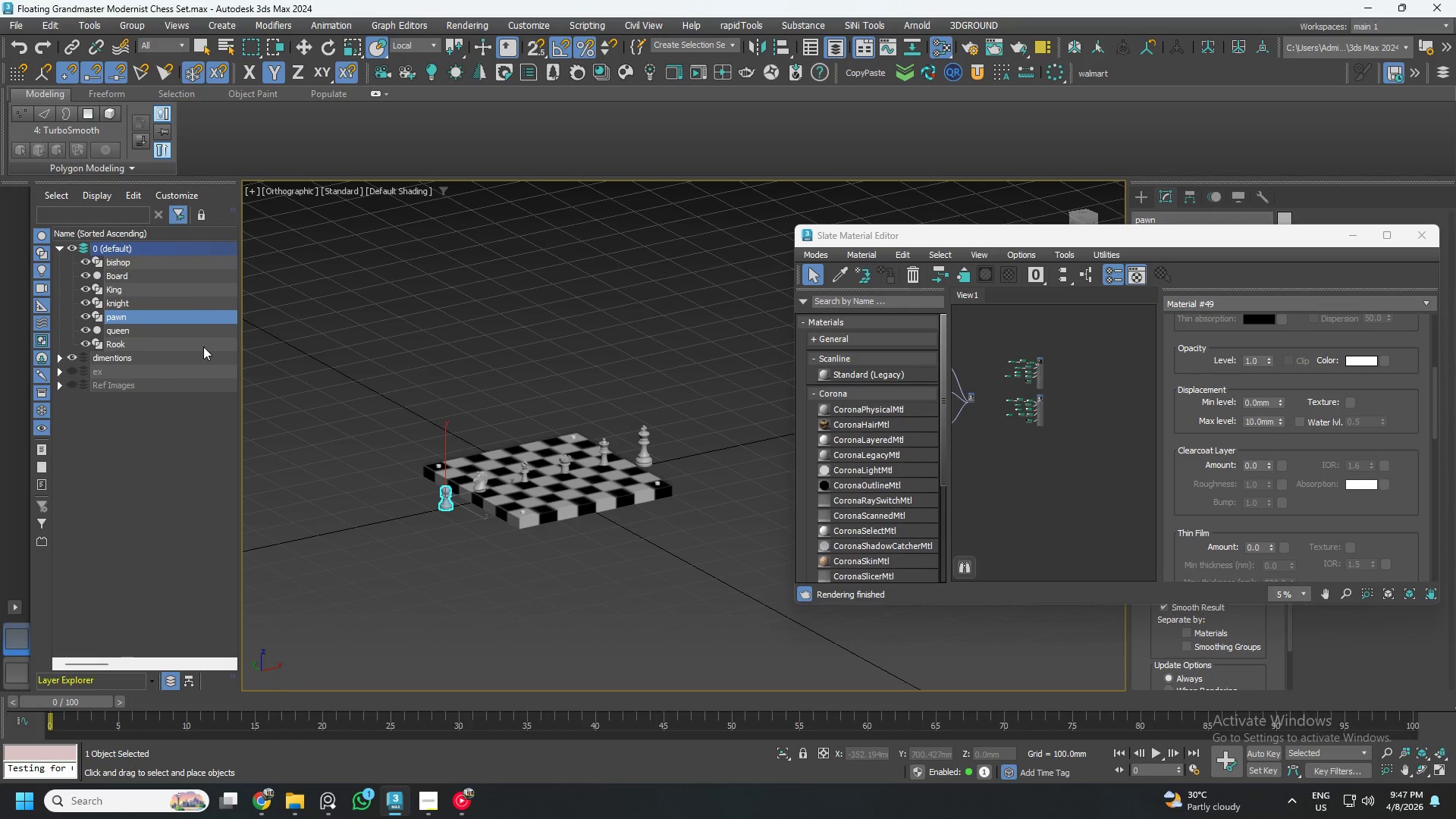 
left_click_drag(start_coordinate=[342, 362], to_coordinate=[785, 618])
 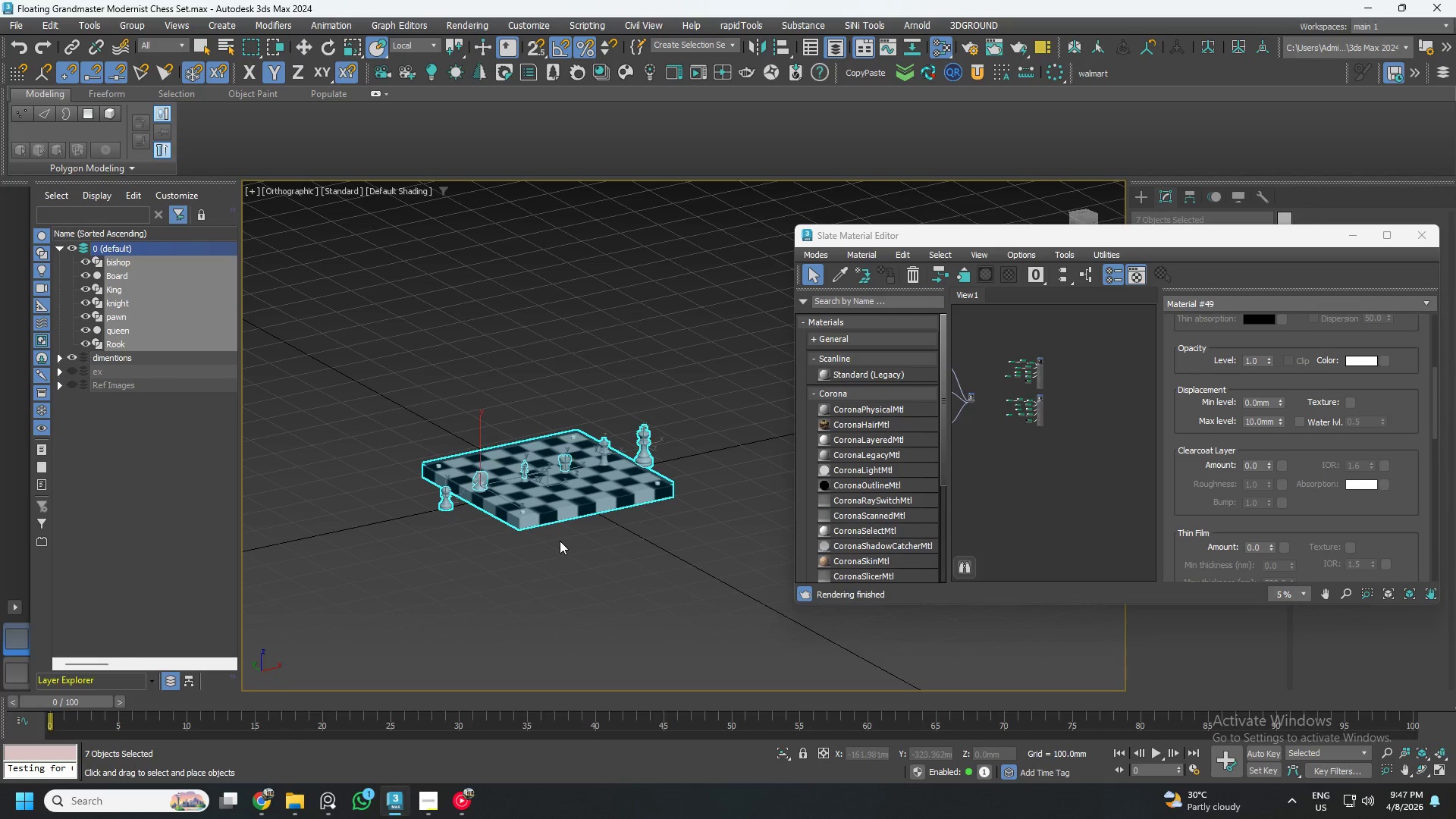 
hold_key(key=AltLeft, duration=0.88)
left_click([541, 516])
 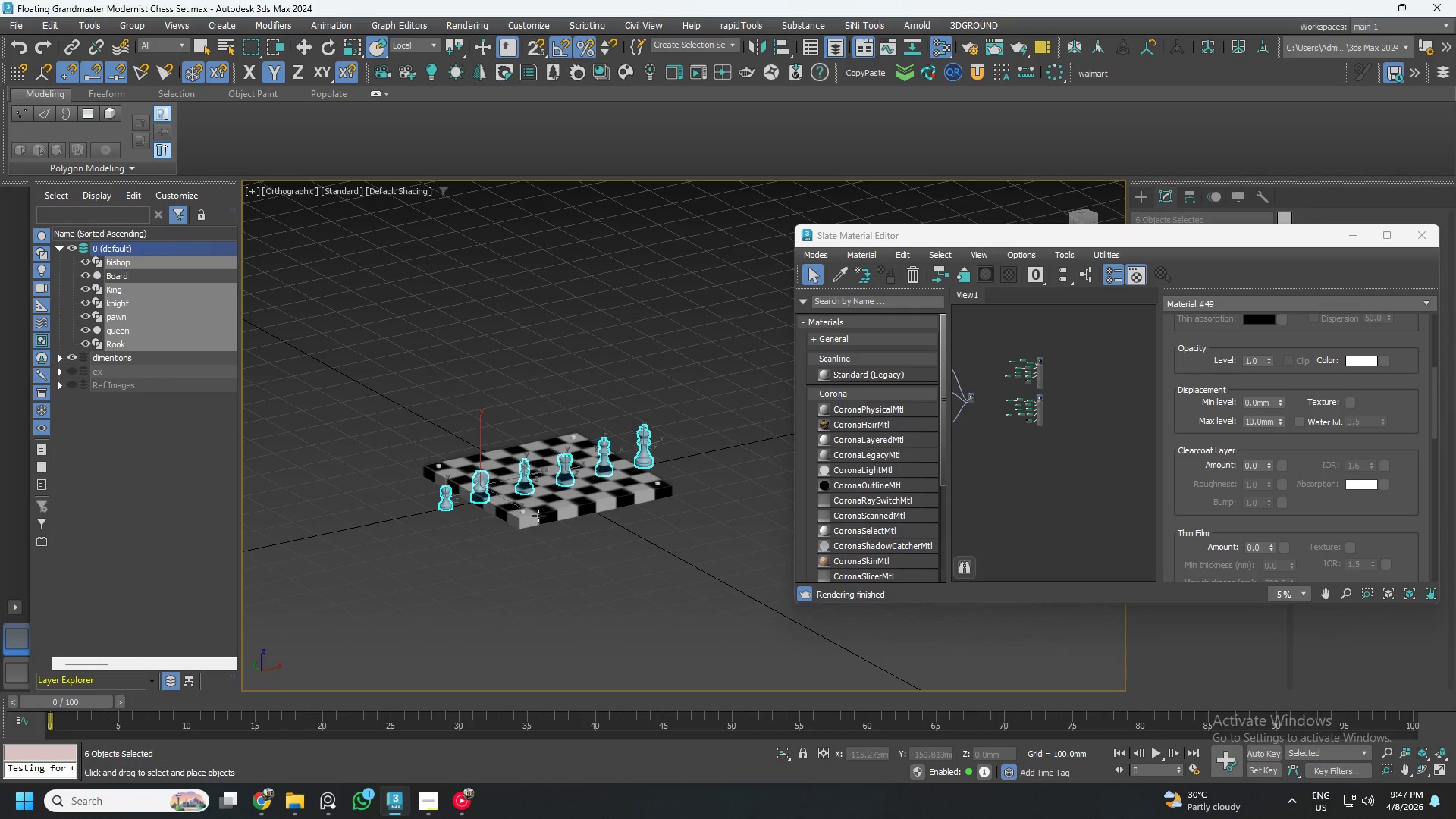 
hold_key(key=AltLeft, duration=2.23)
 